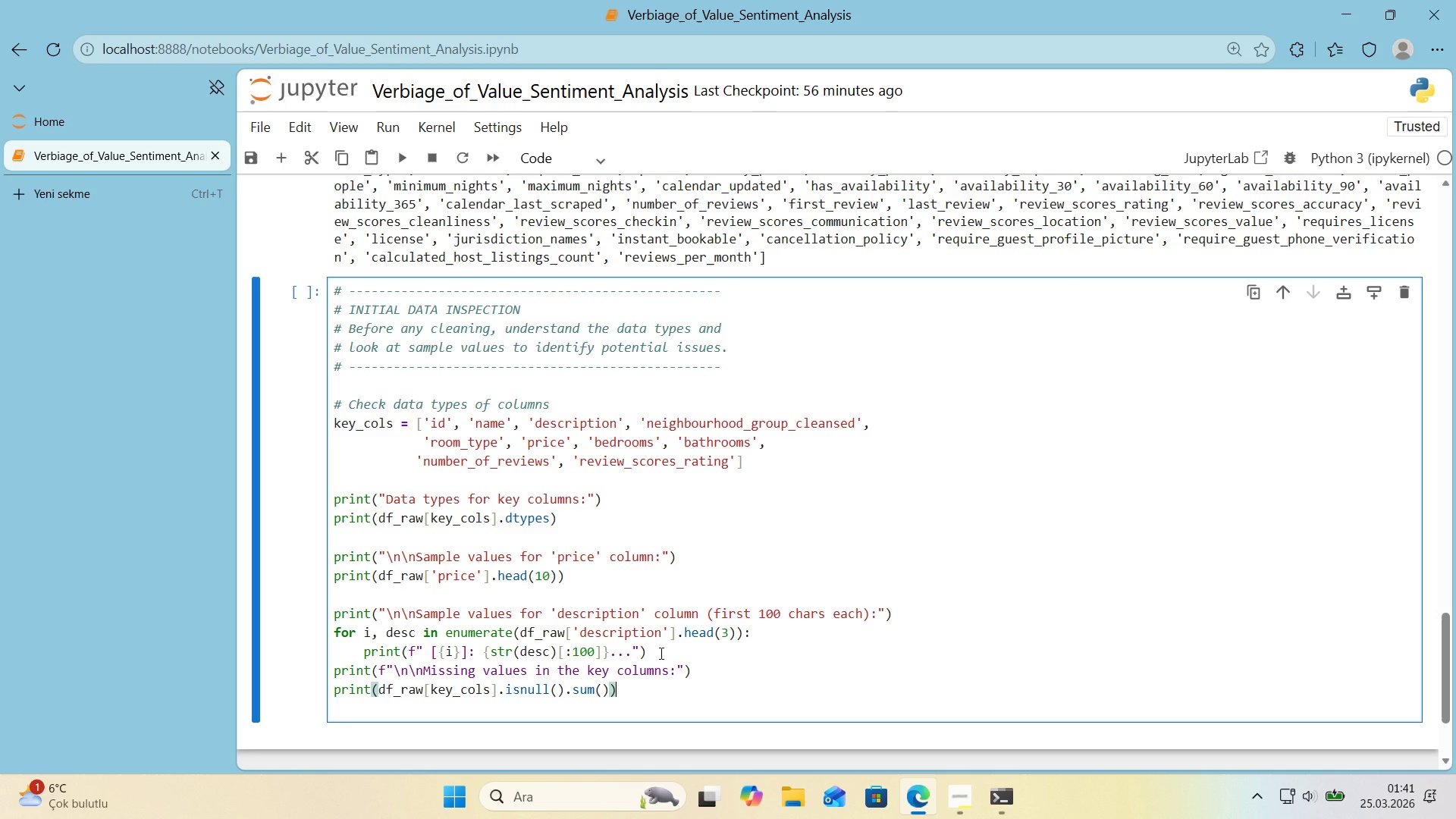 
 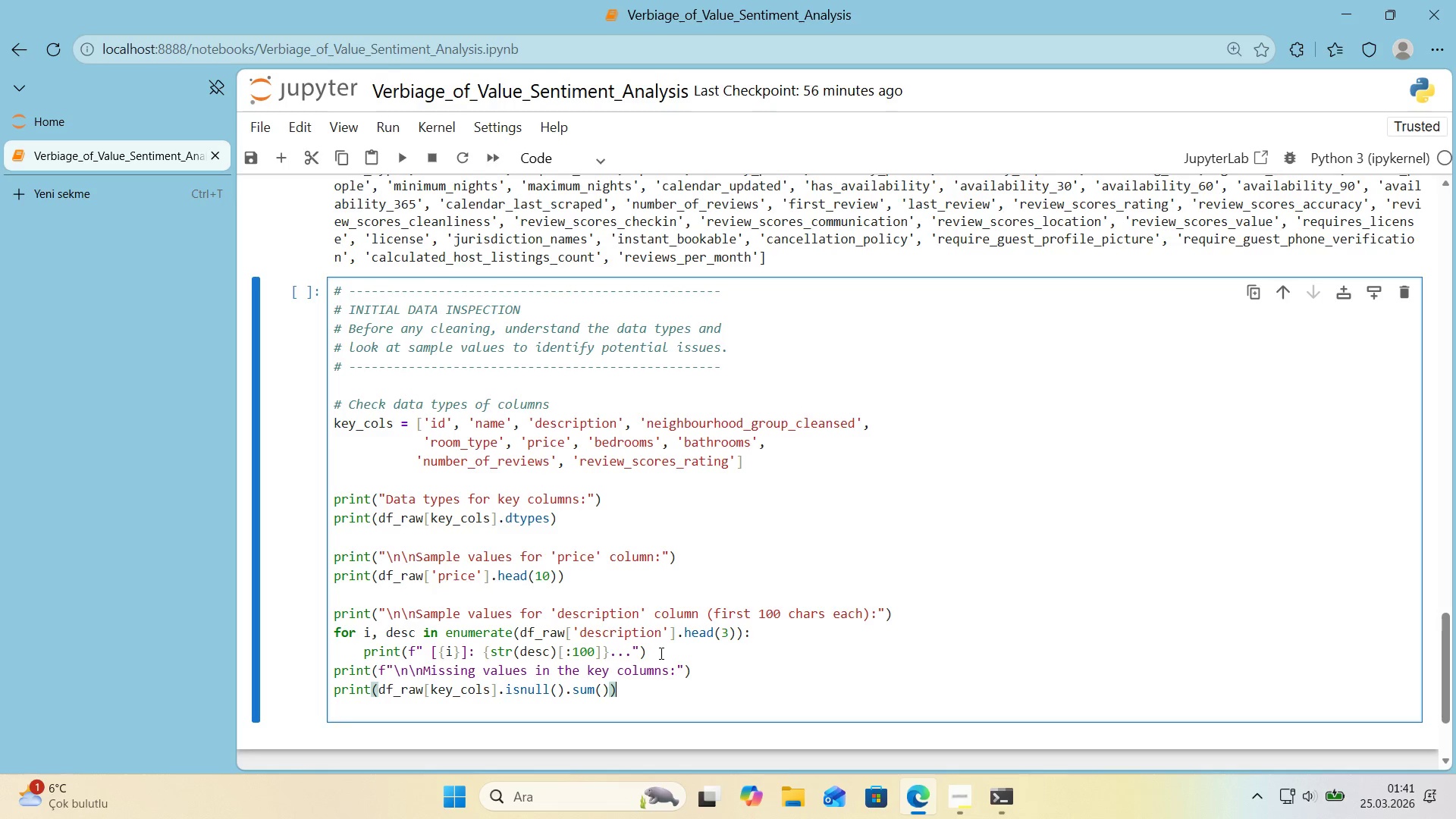 
key(ArrowRight)
 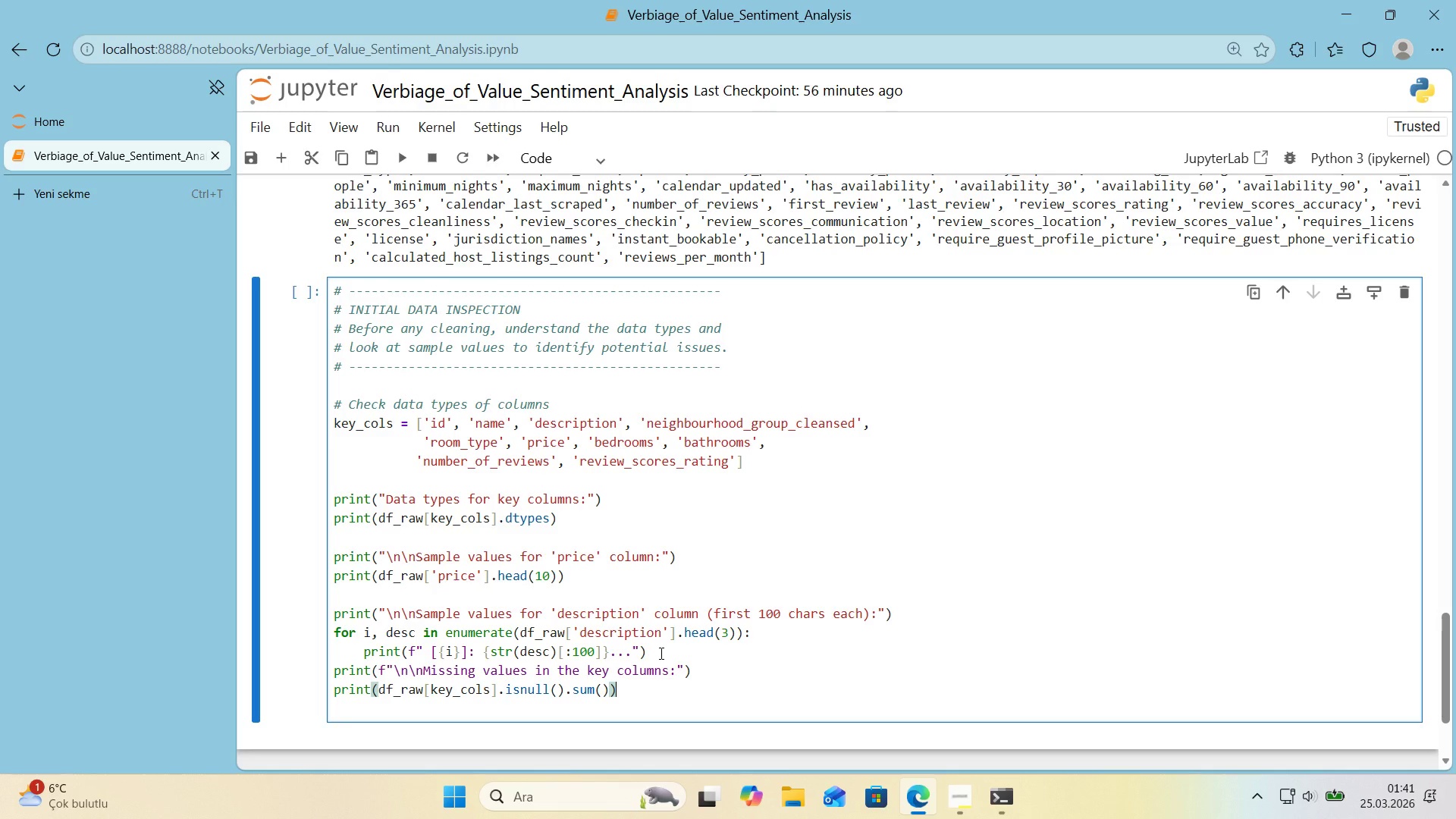 
wait(5.12)
 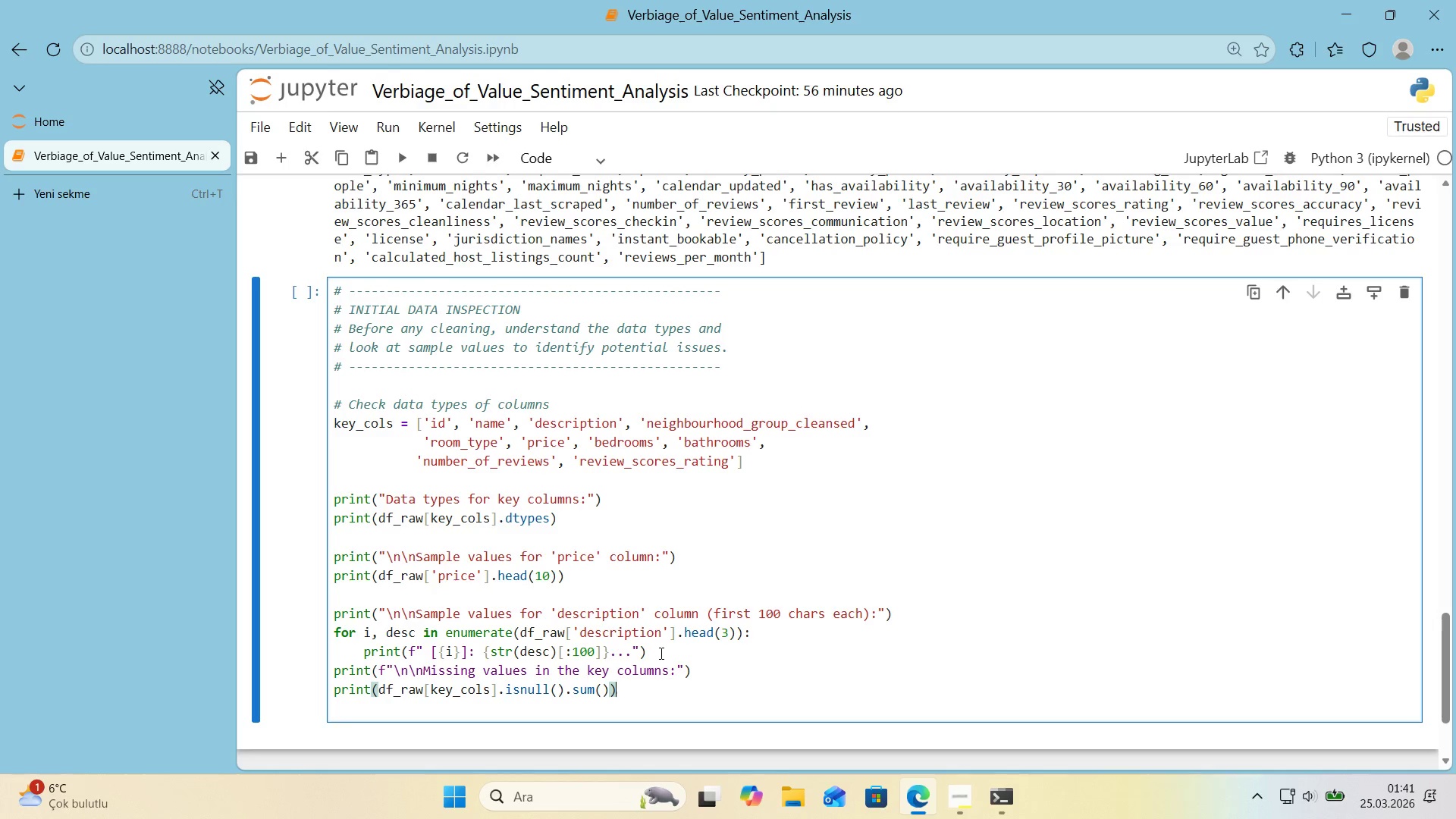 
key(Shift+Enter)
 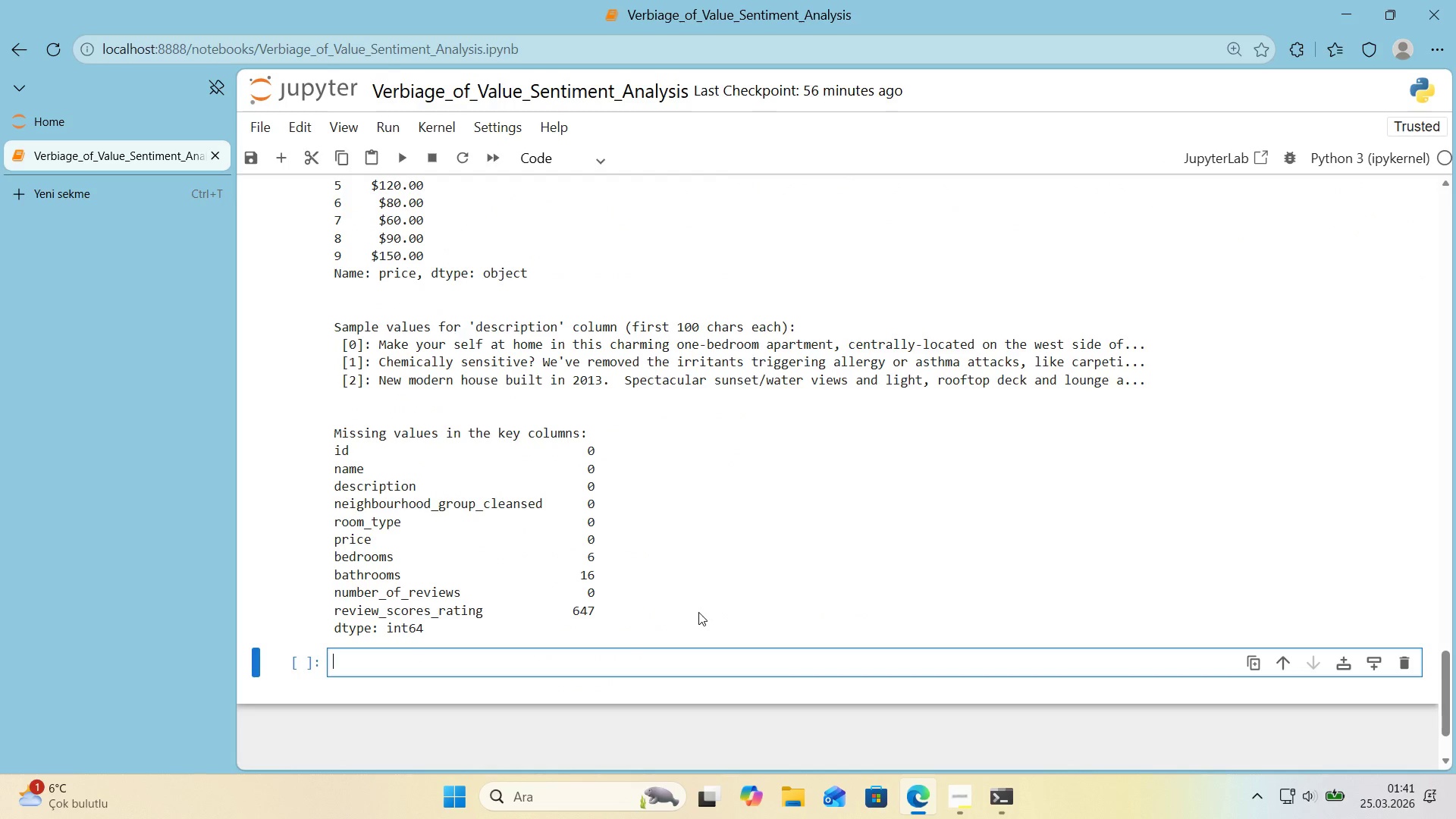 
scroll: coordinate [677, 604], scroll_direction: up, amount: 6.0
 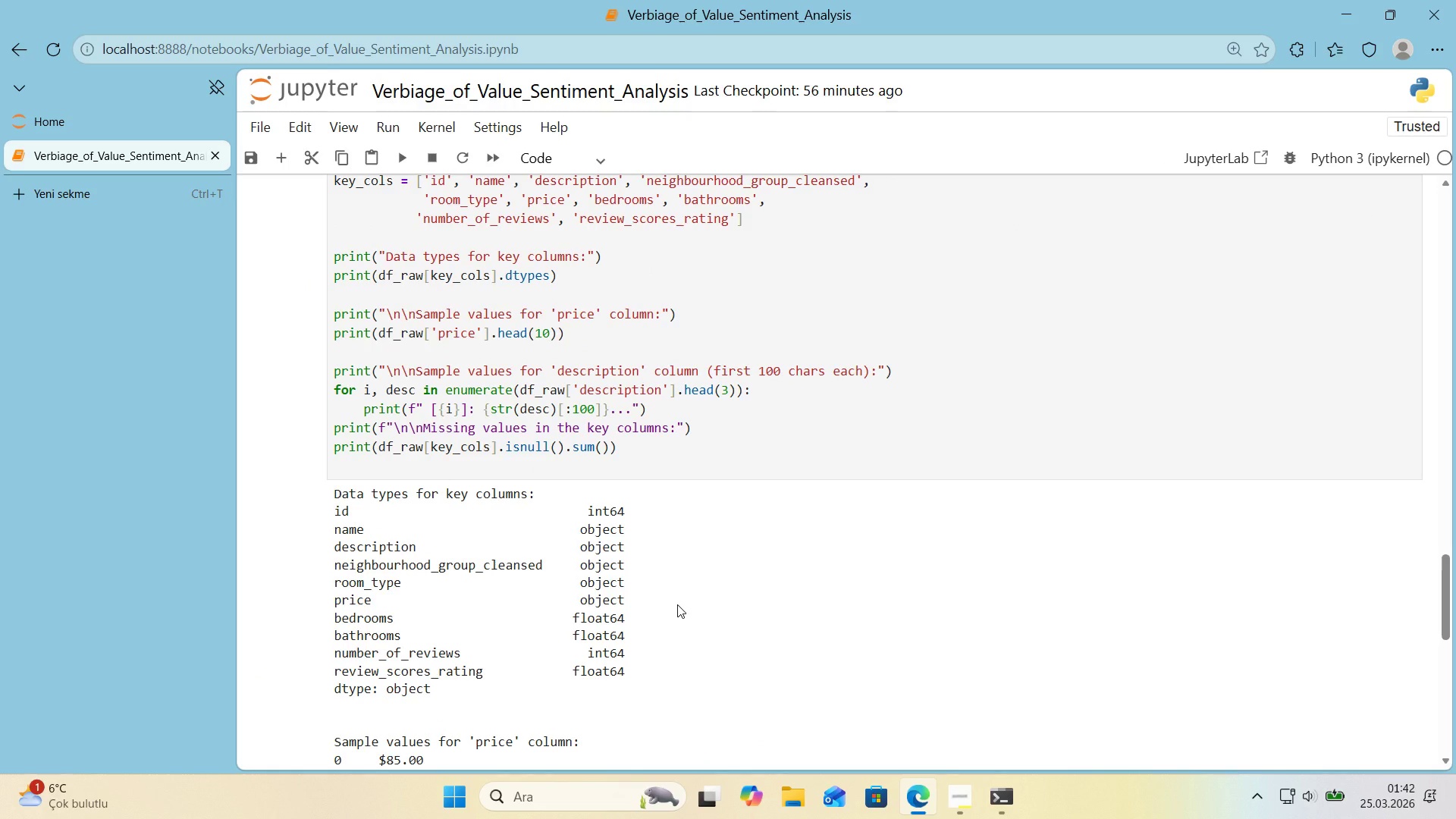 
scroll: coordinate [677, 604], scroll_direction: down, amount: 4.0
 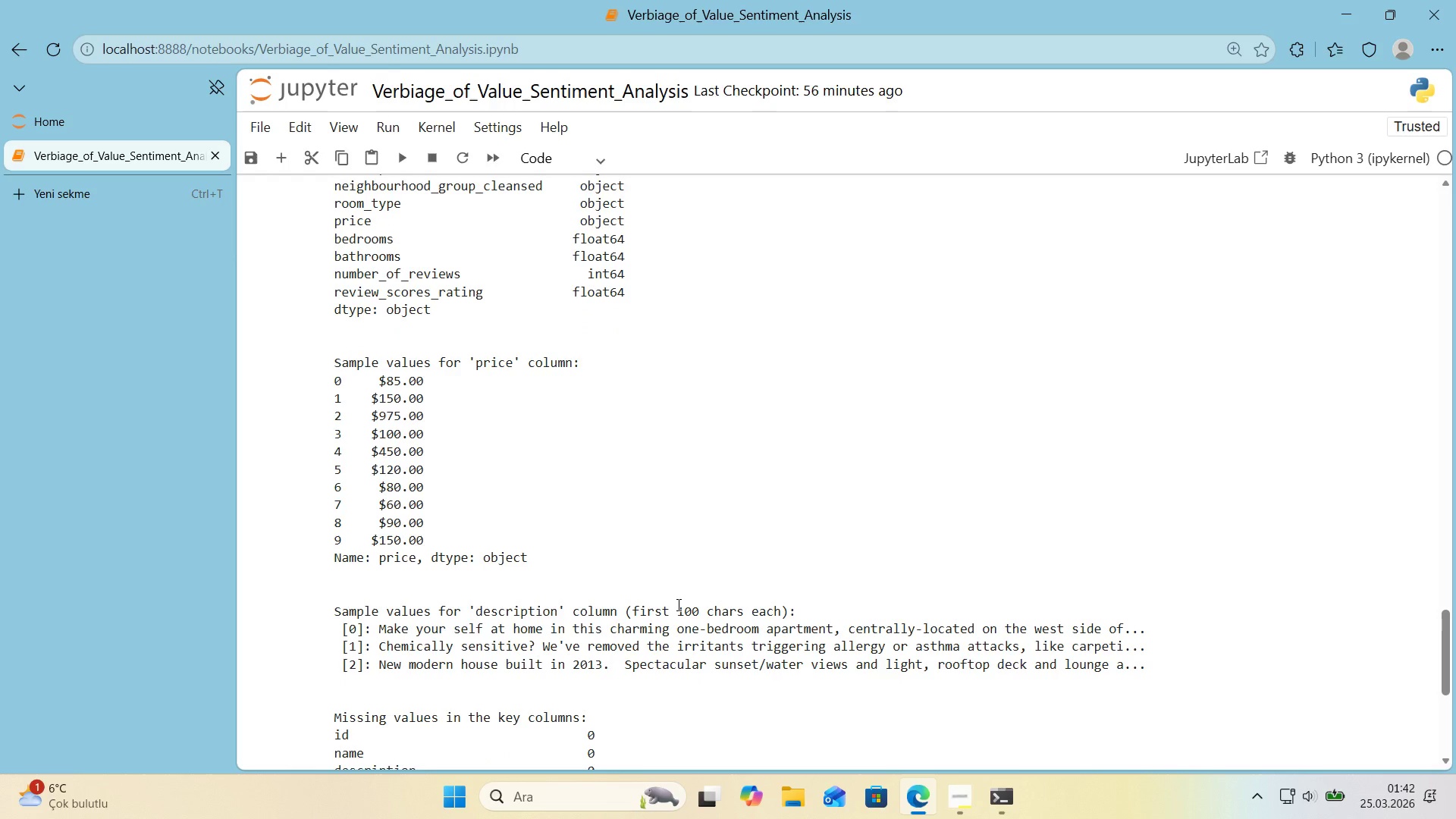 
scroll: coordinate [676, 604], scroll_direction: up, amount: 2.0
 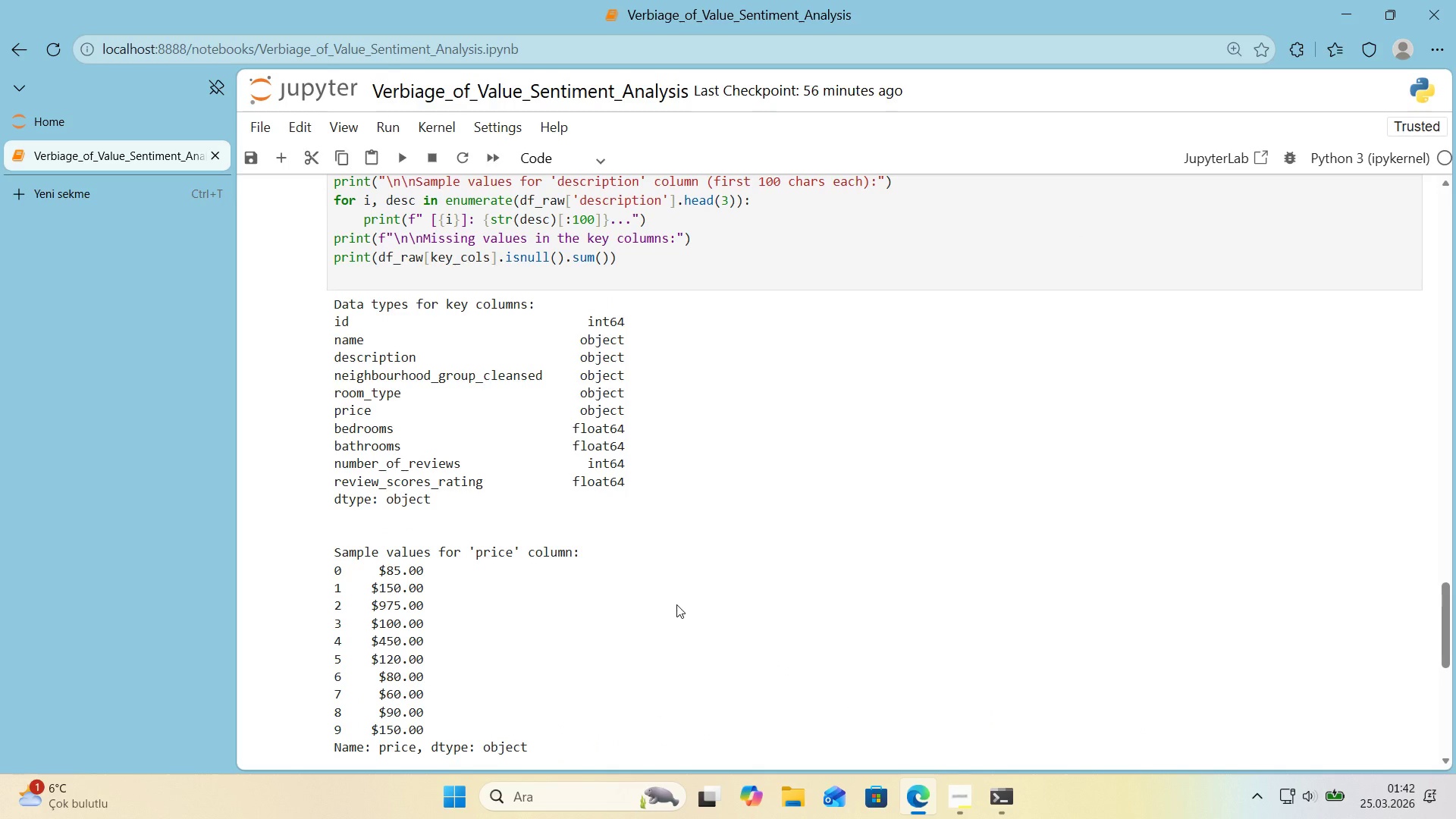 
wait(11.73)
 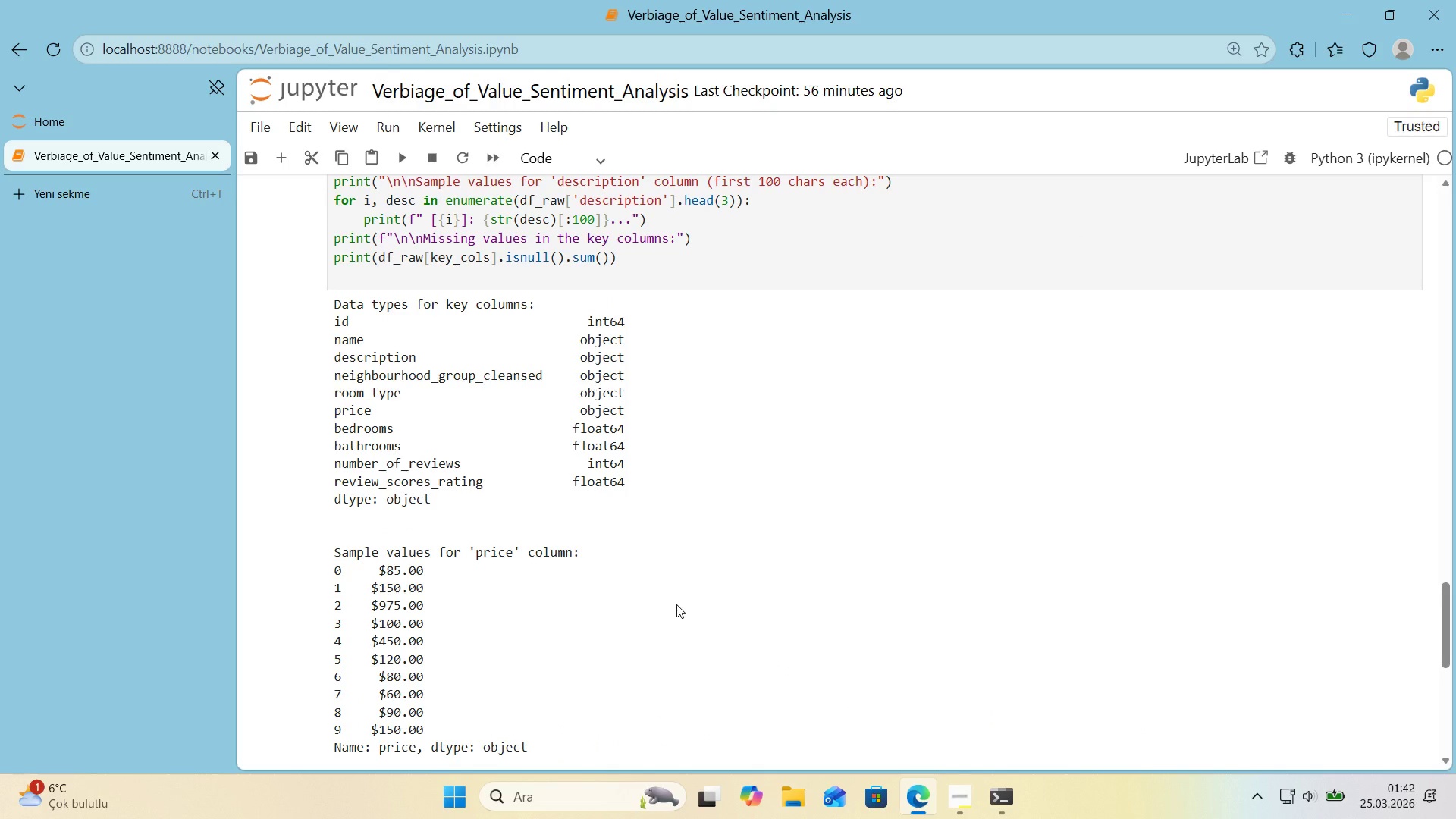 
scroll: coordinate [623, 412], scroll_direction: down, amount: 2.0
 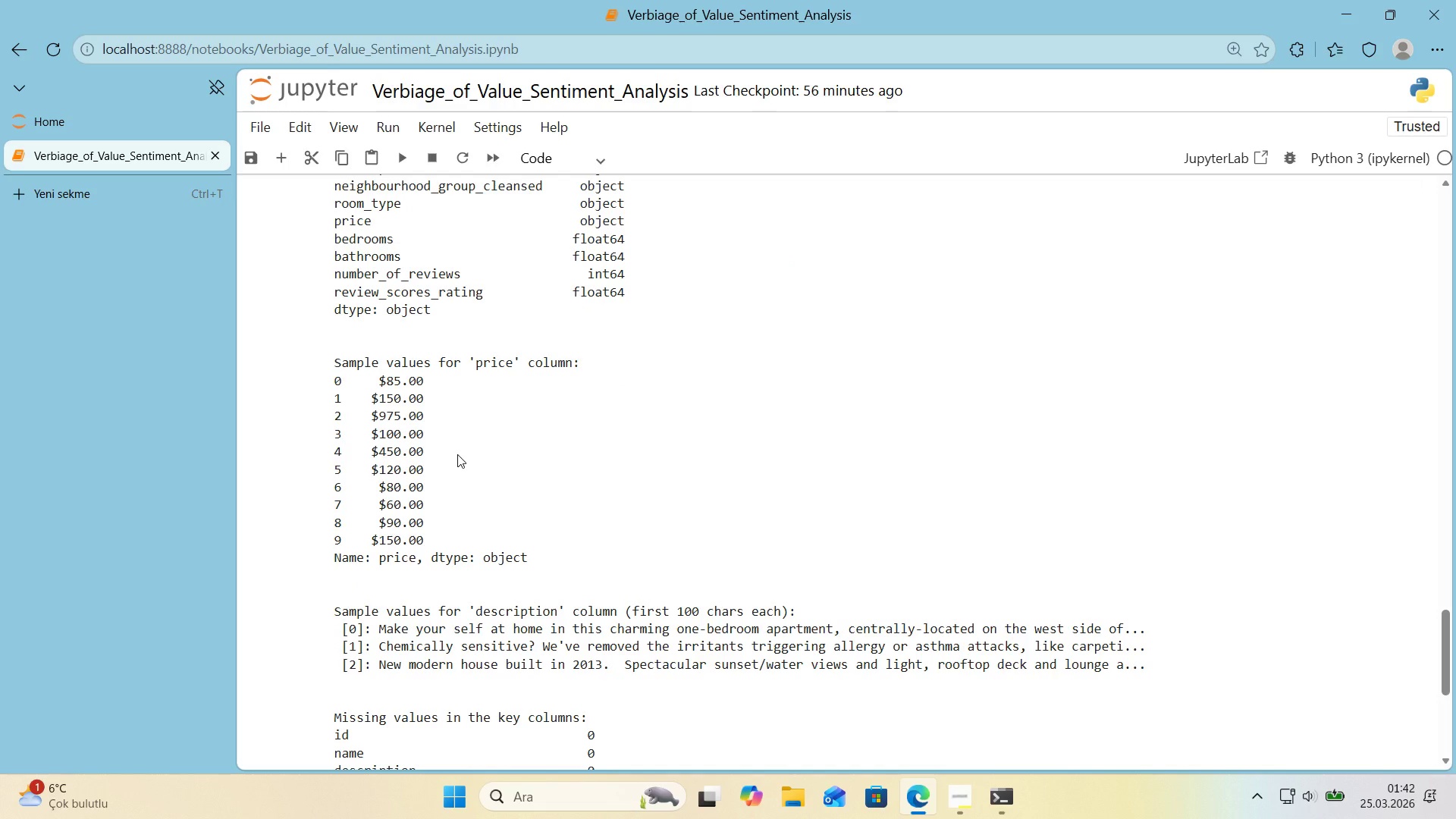 
wait(9.59)
 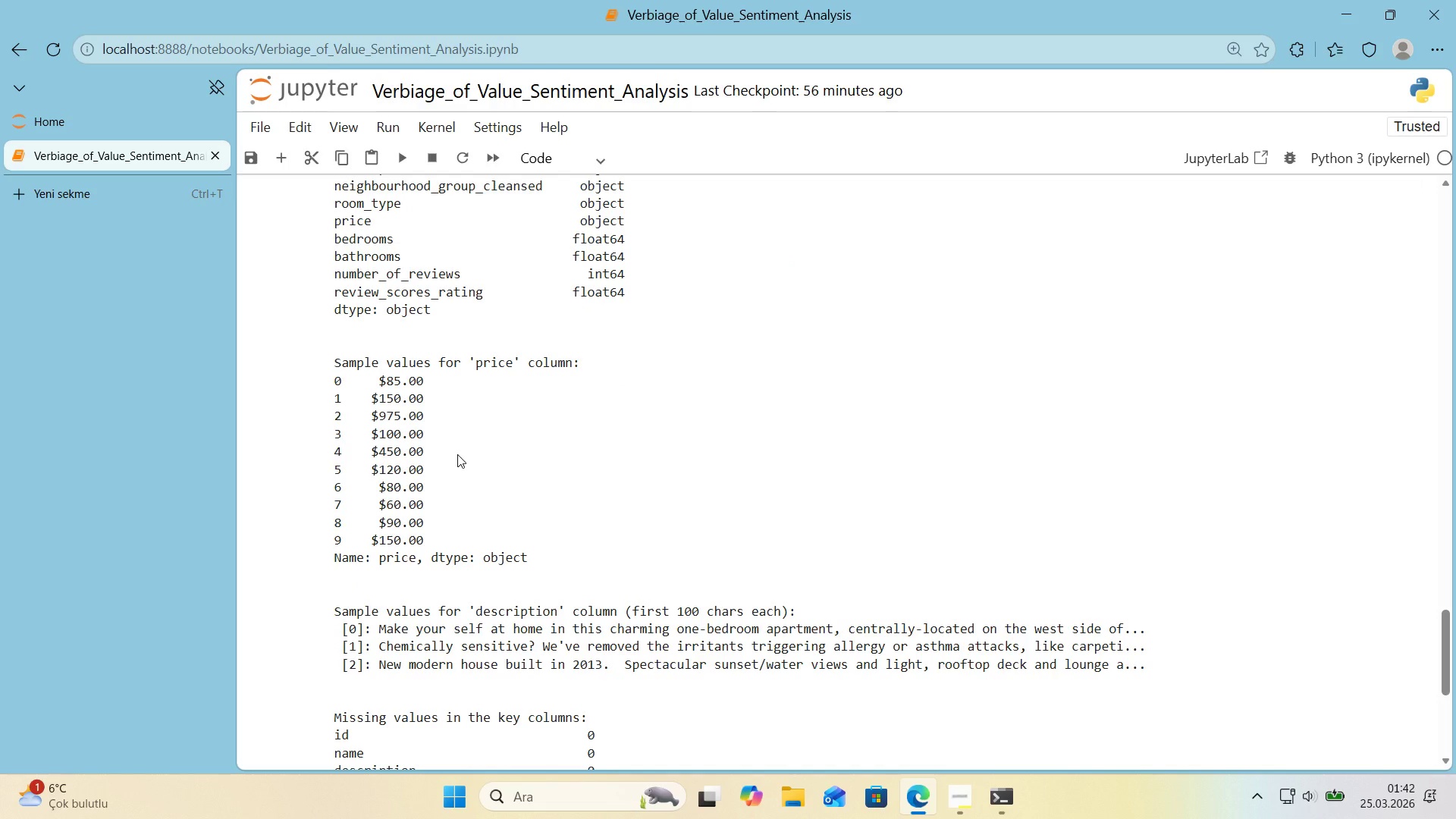 
scroll: coordinate [437, 418], scroll_direction: down, amount: 2.0
 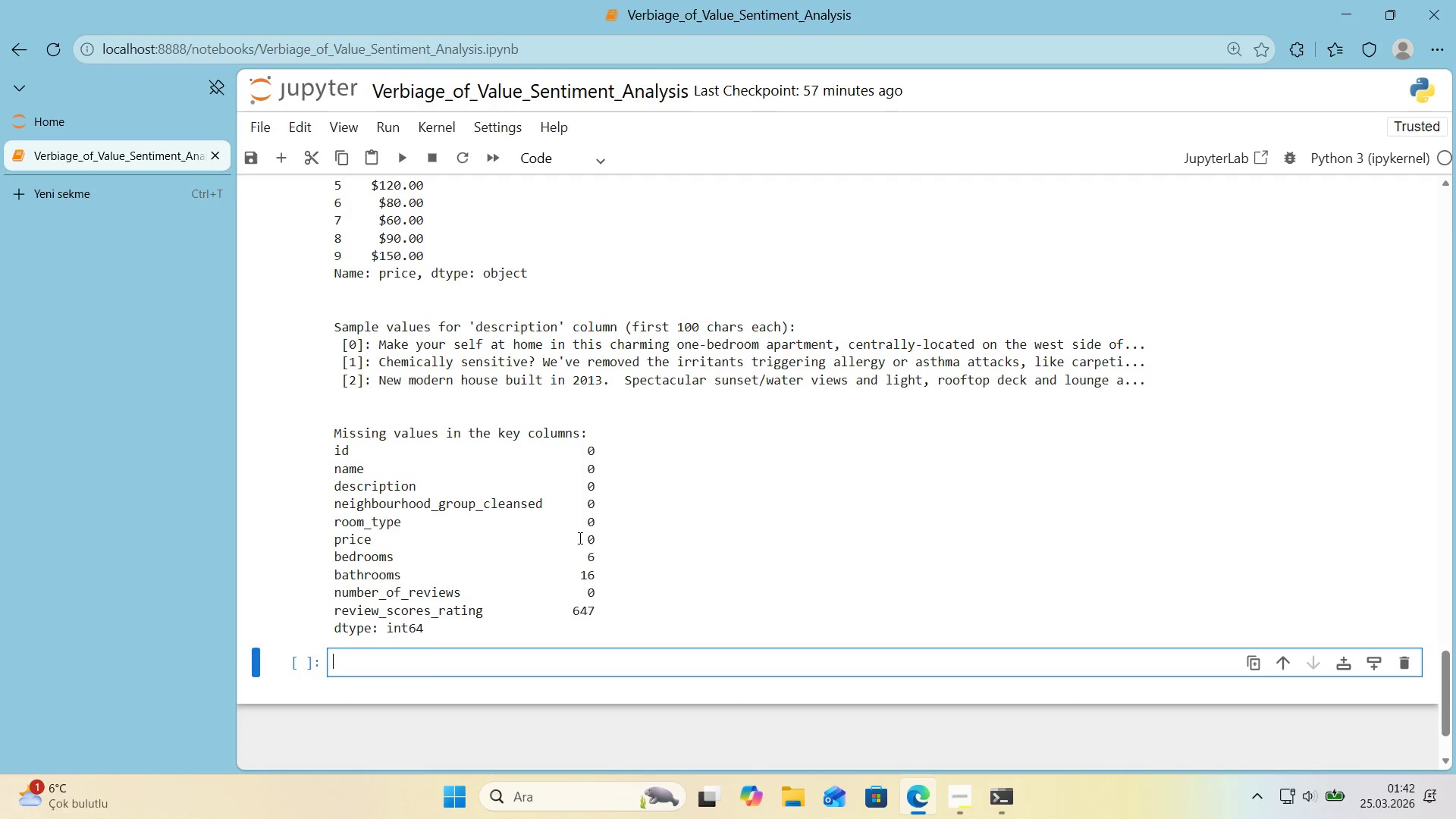 
left_click_drag(start_coordinate=[602, 576], to_coordinate=[579, 577])
 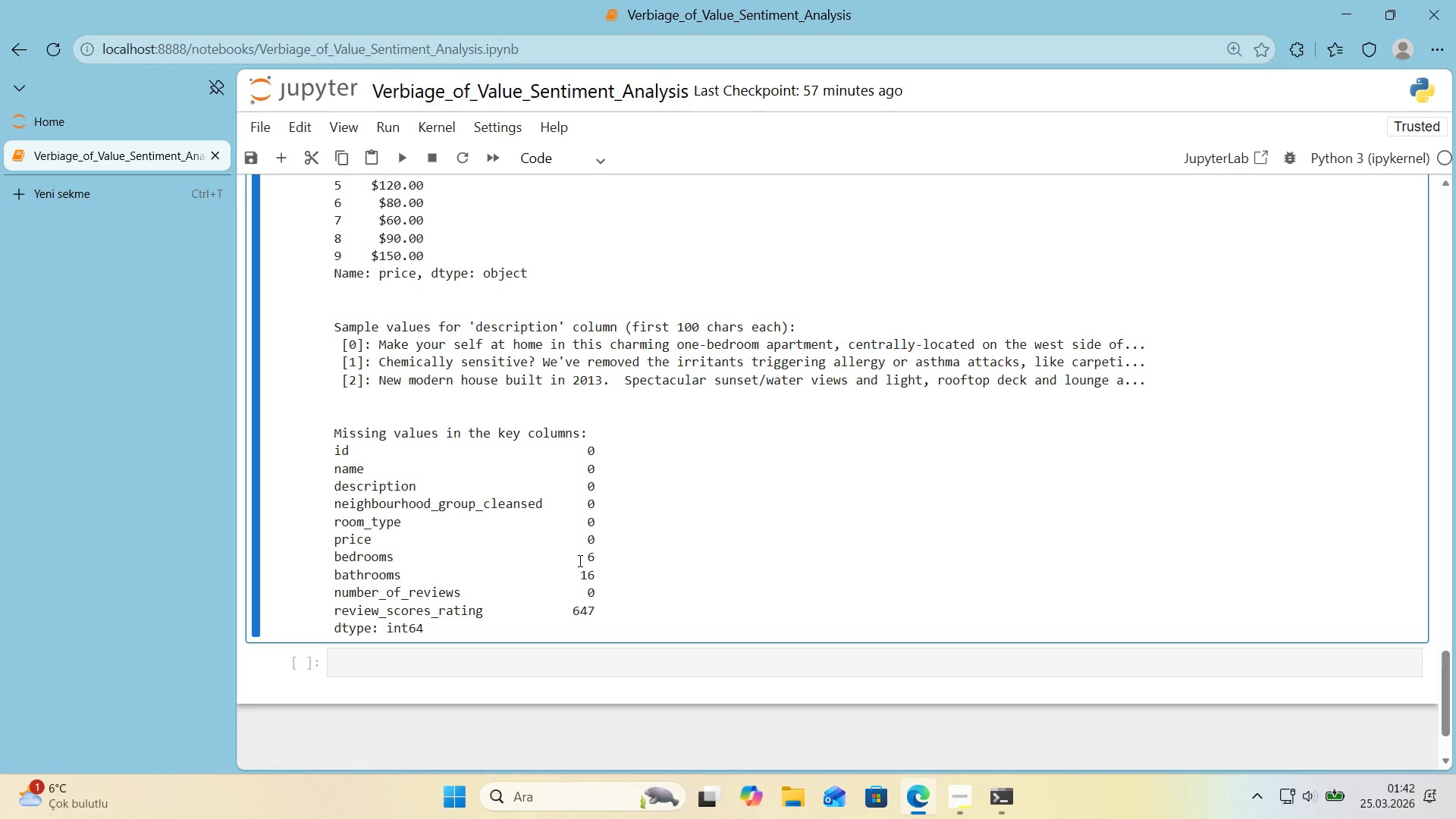 
left_click([579, 560])
 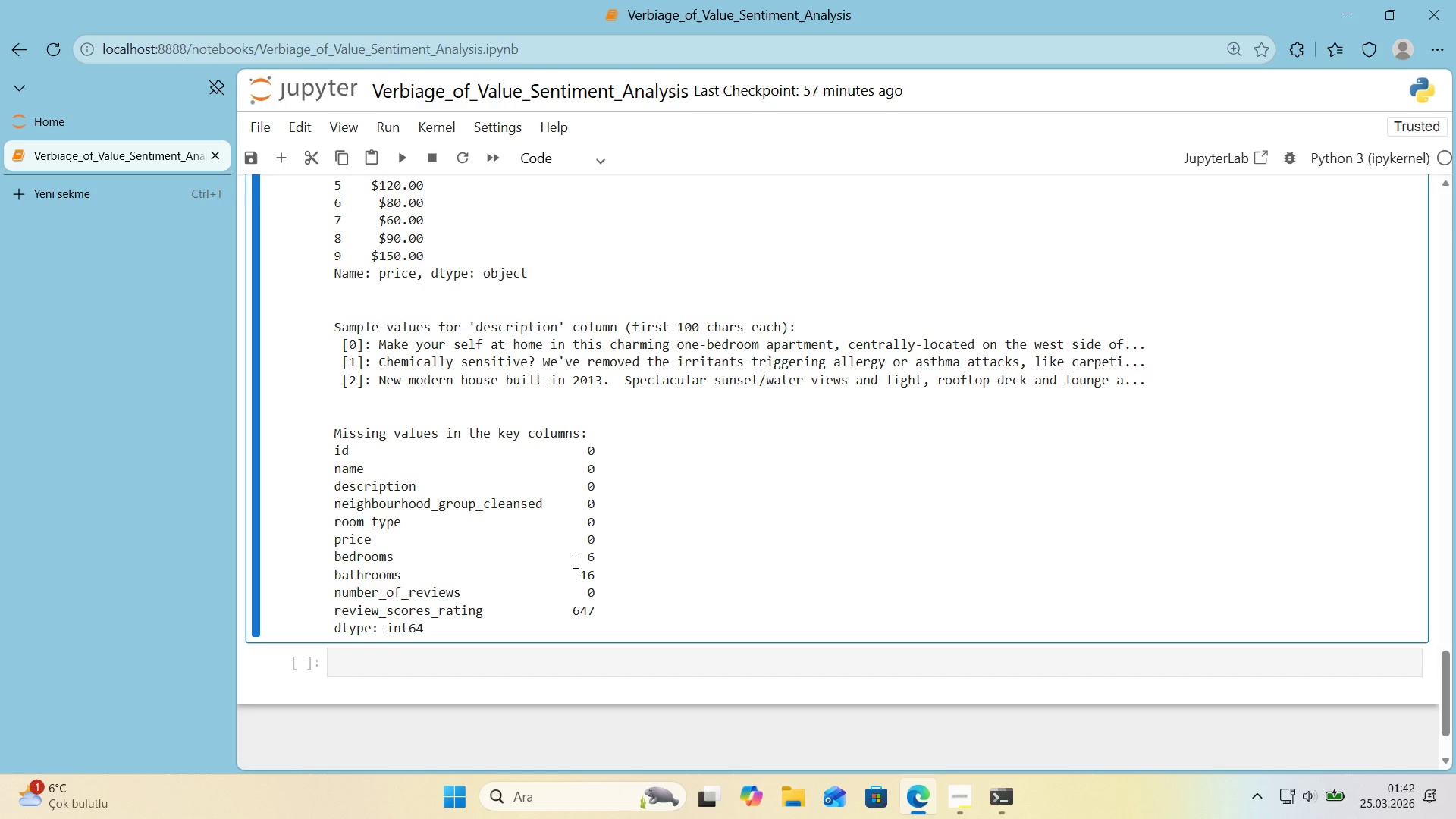 
left_click_drag(start_coordinate=[600, 610], to_coordinate=[573, 611])
 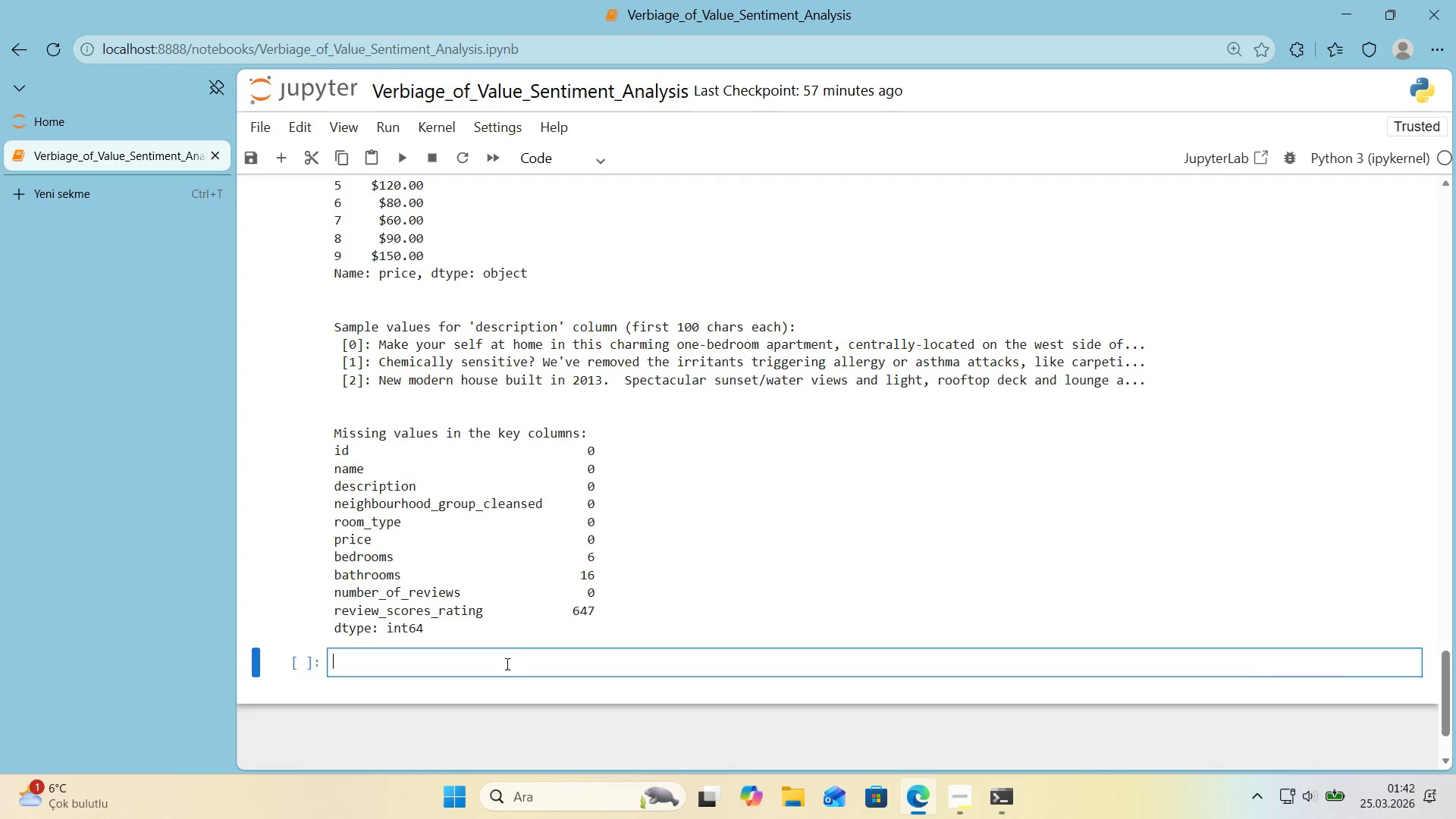 
left_click([506, 664])
 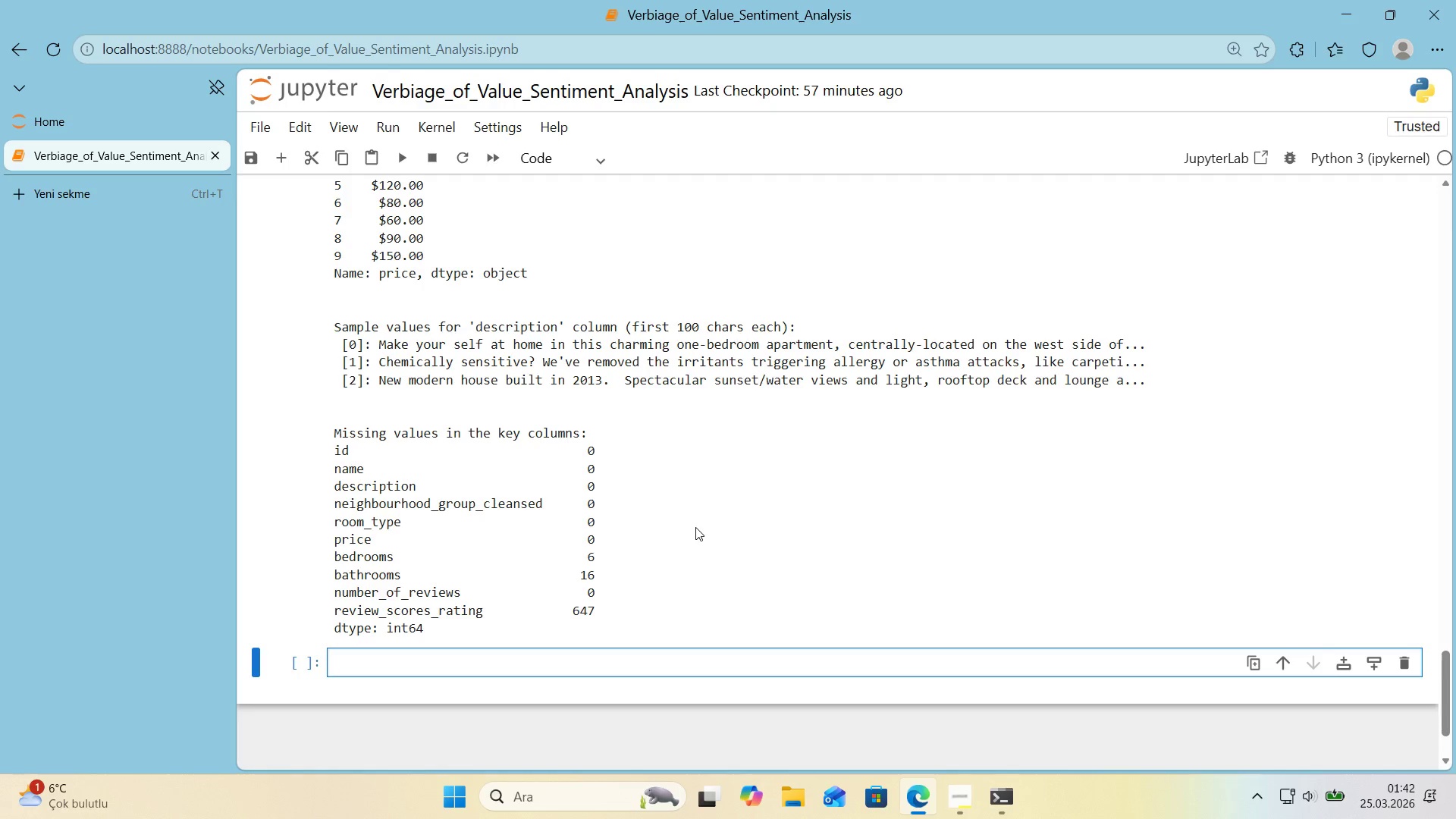 
wait(23.67)
 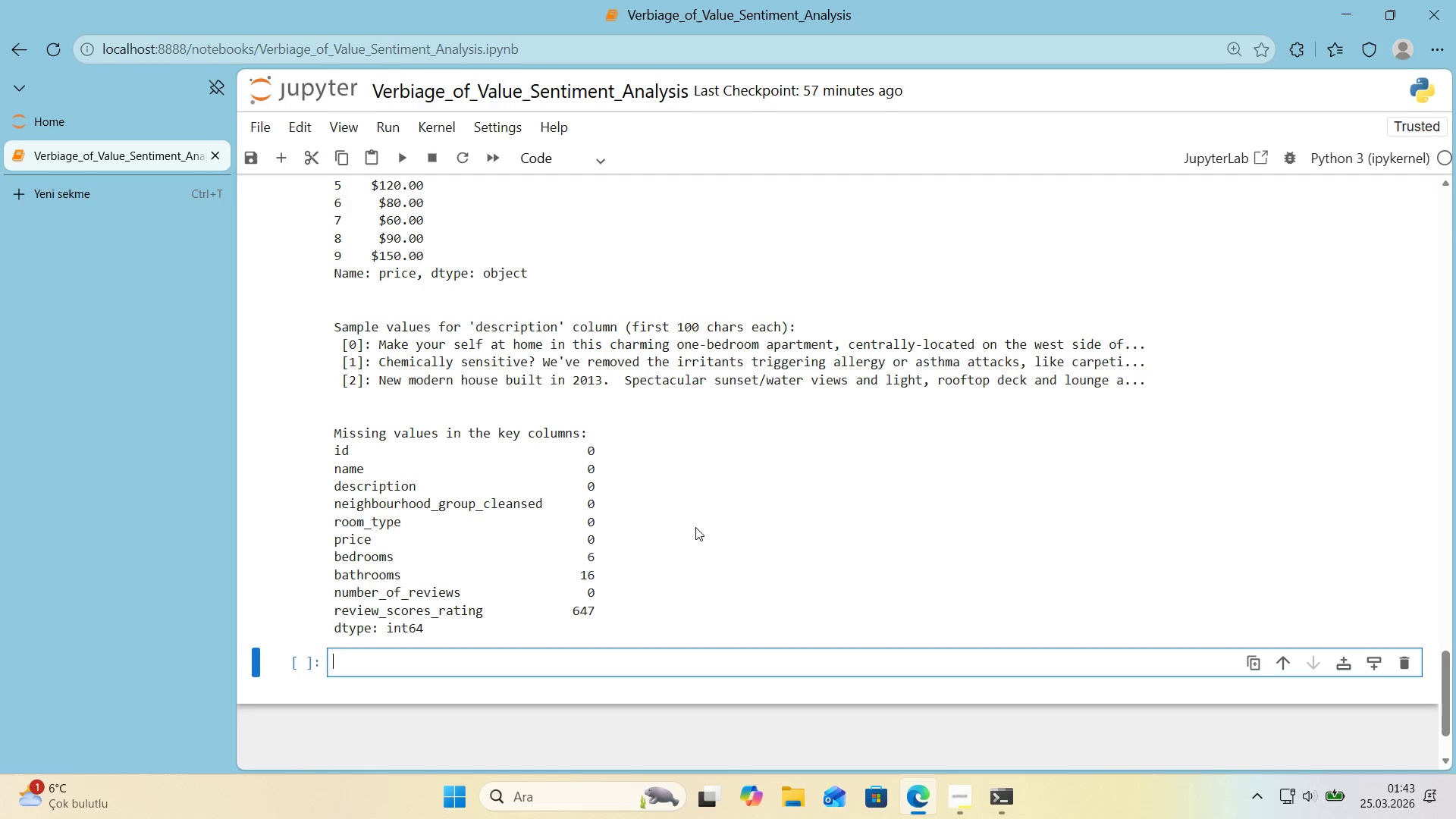 
key(Alt+Control+3)
 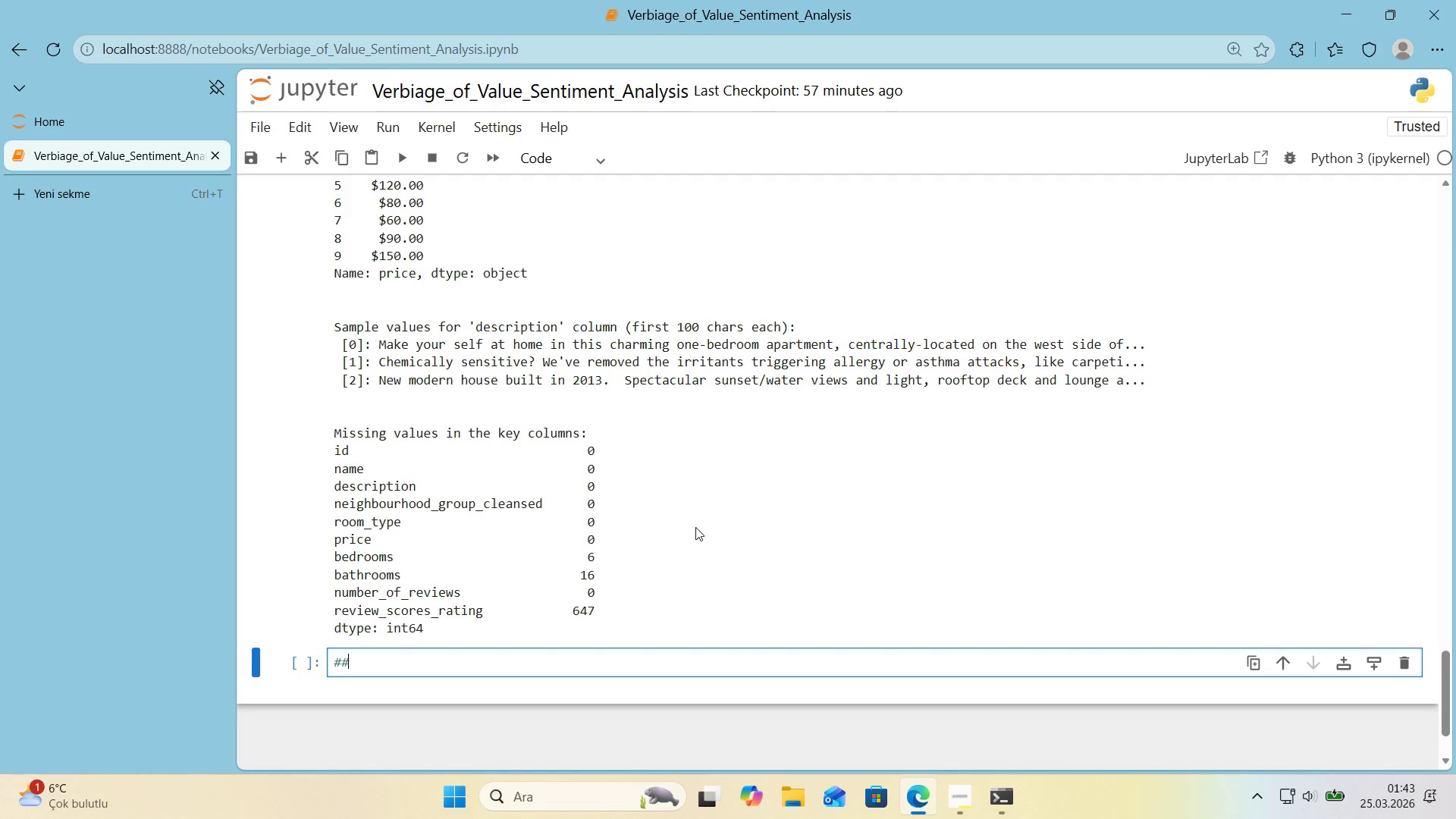 
key(Alt+Control+3)
 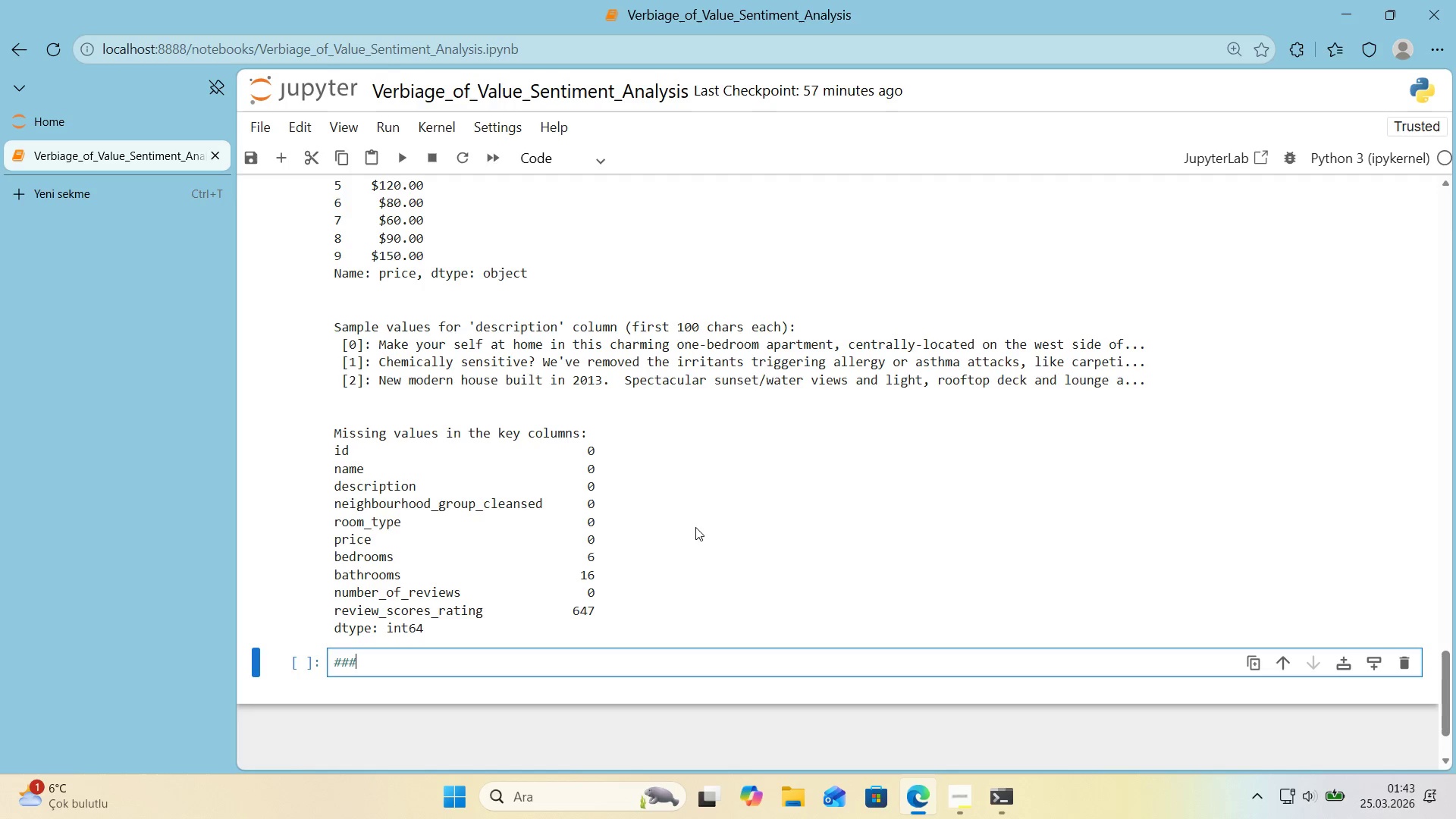 
key(Alt+Control+3)
 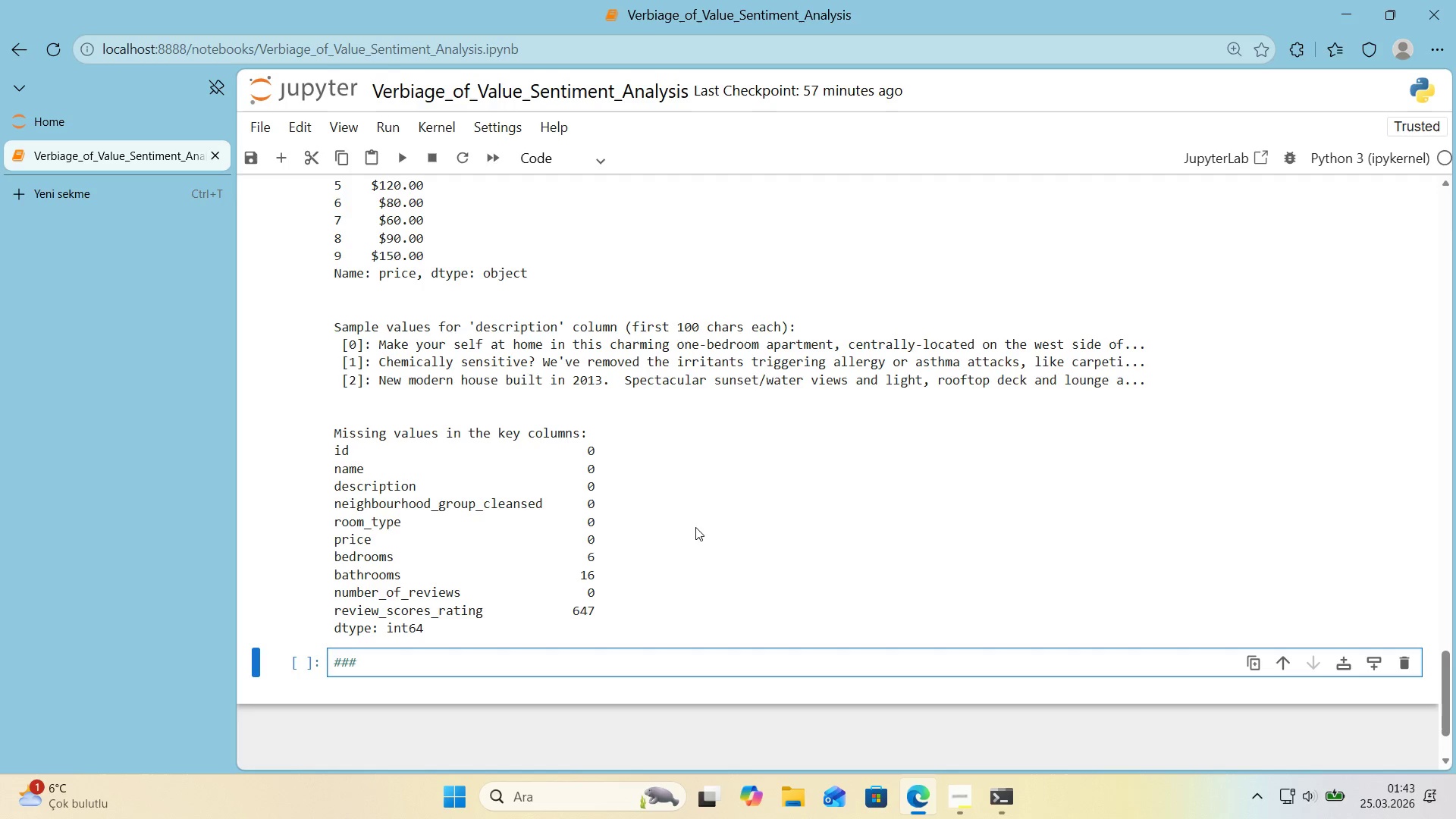 
key(Control+A)
 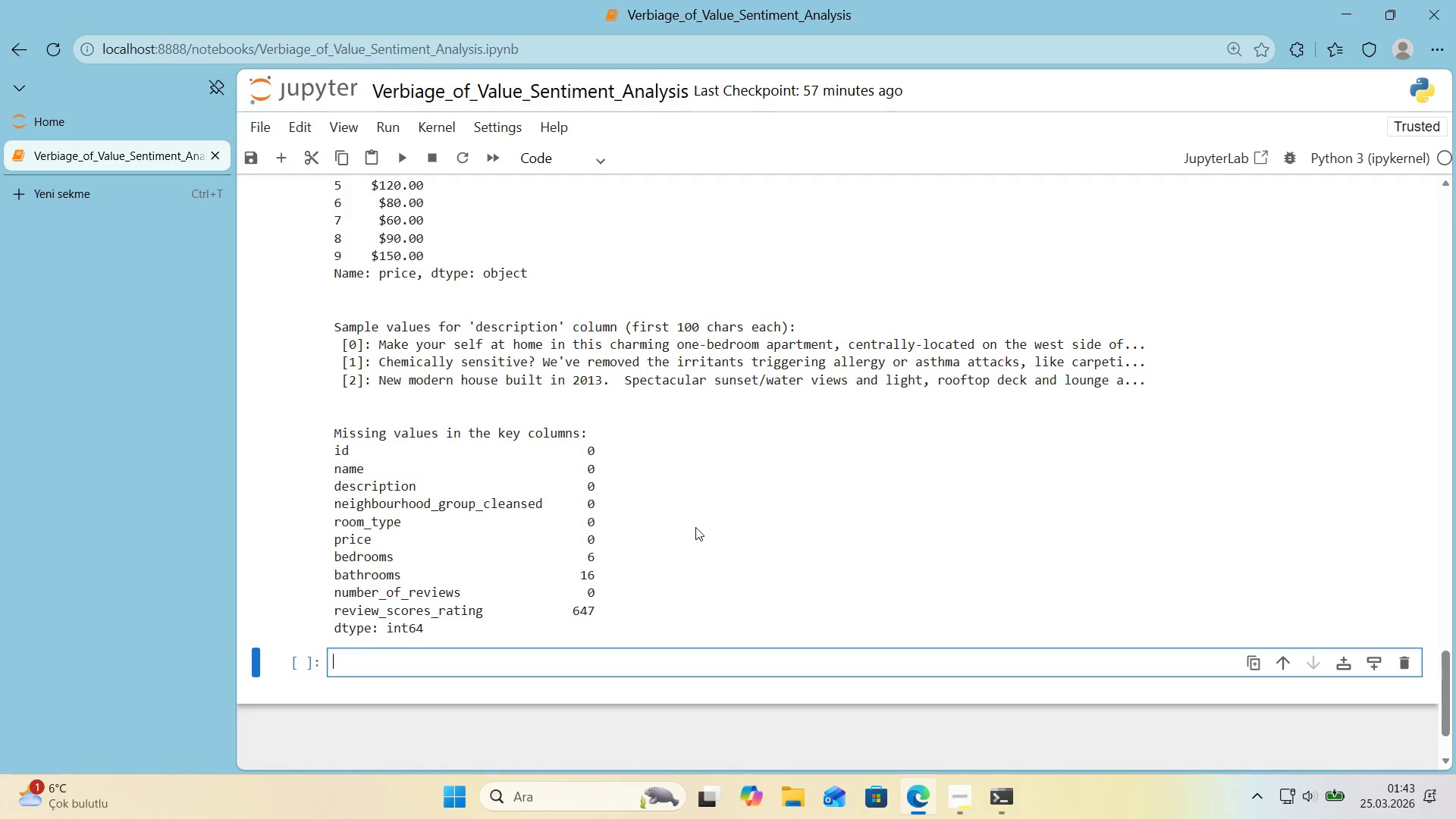 
key(Control+X)
 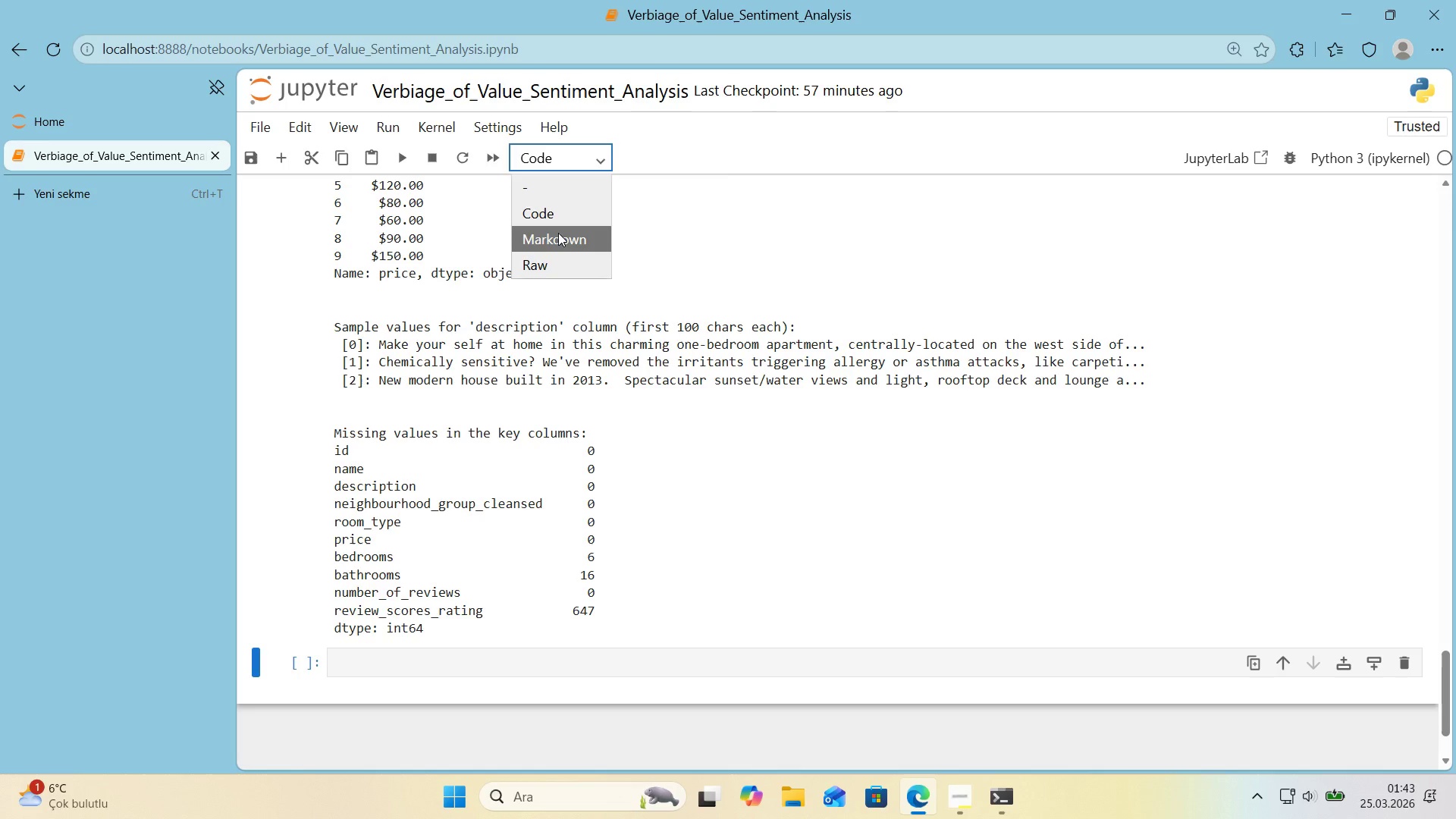 
double_click([558, 233])
 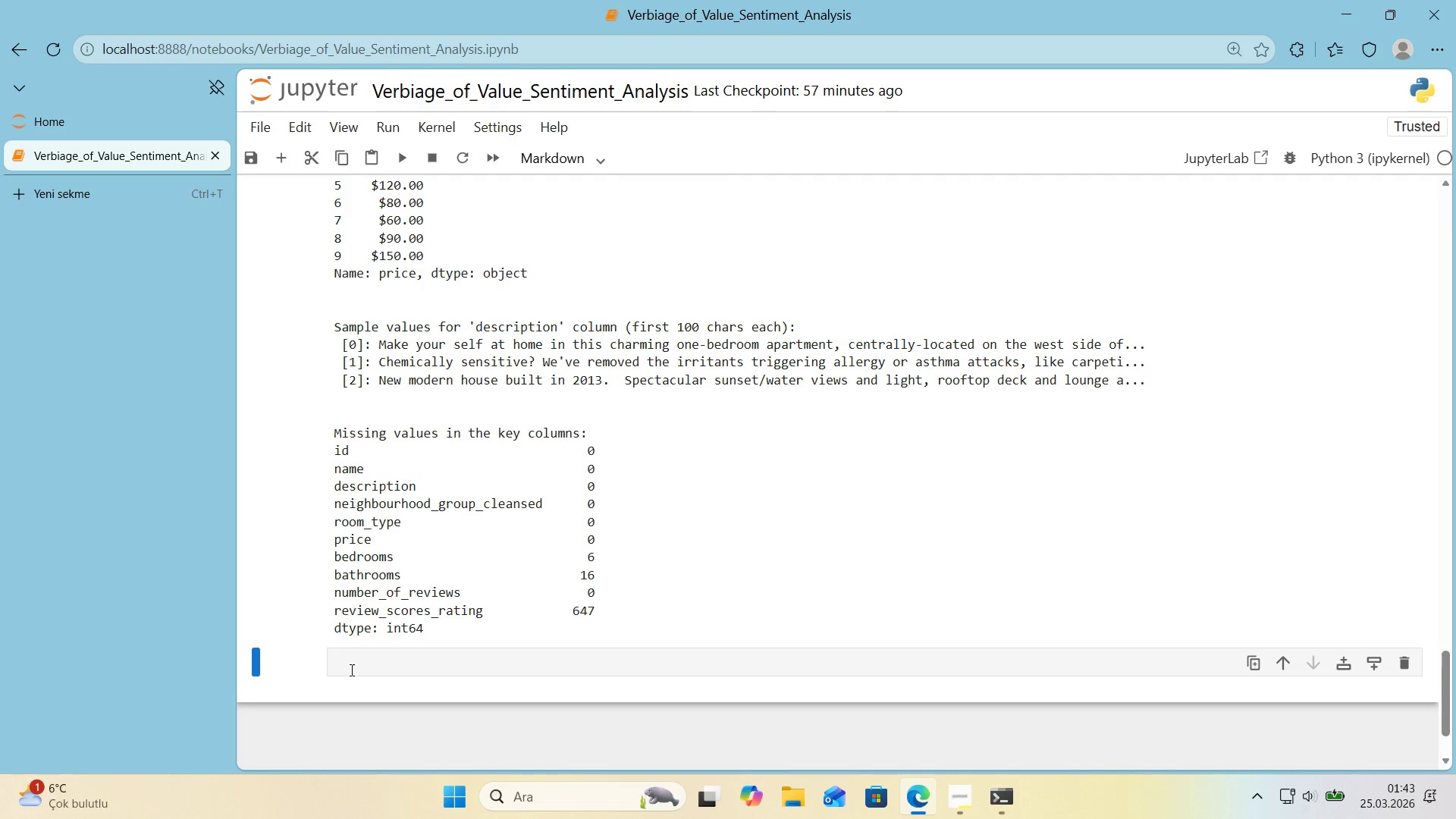 
left_click([352, 668])
 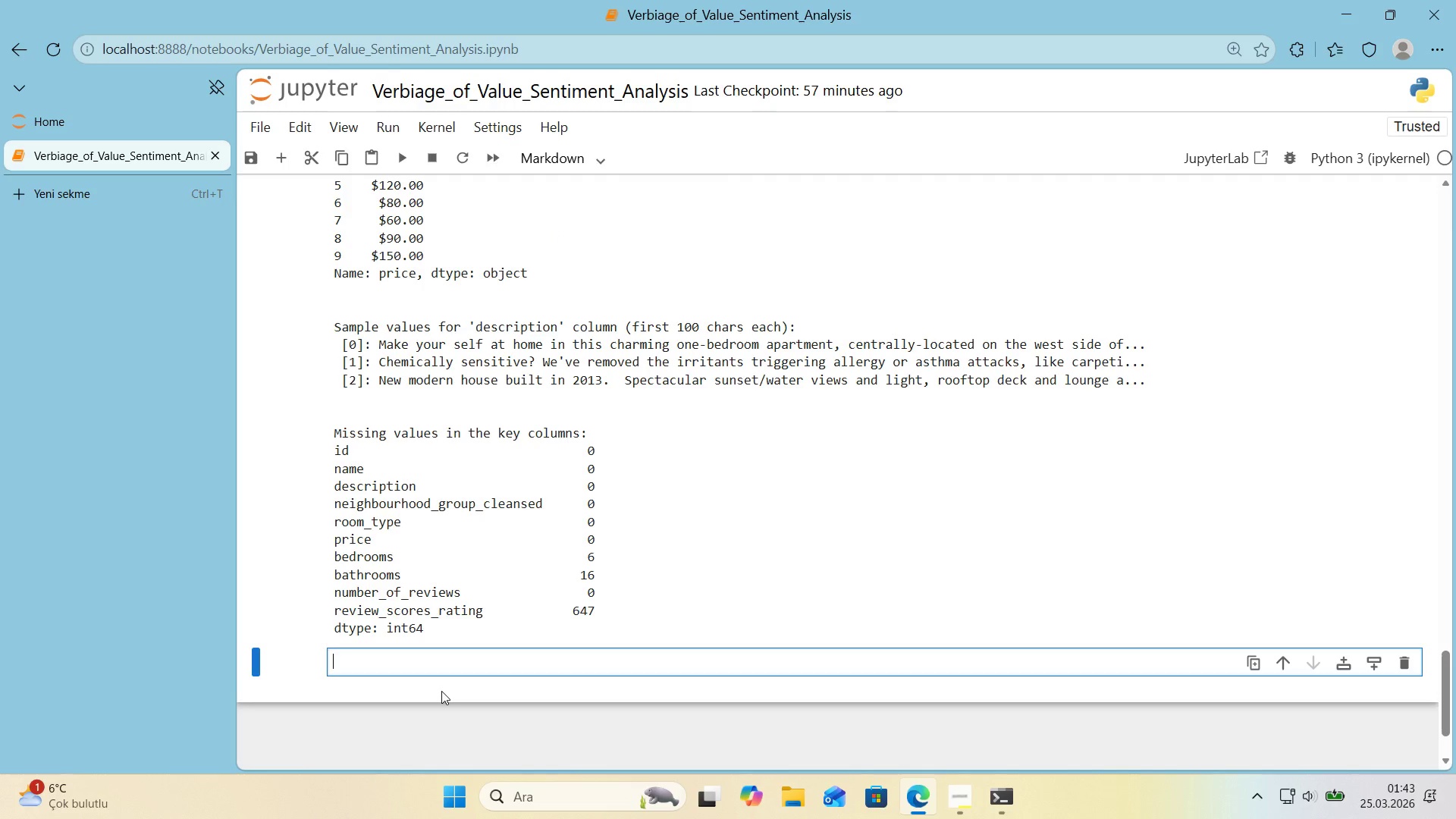 
key(Alt+Control+3)
 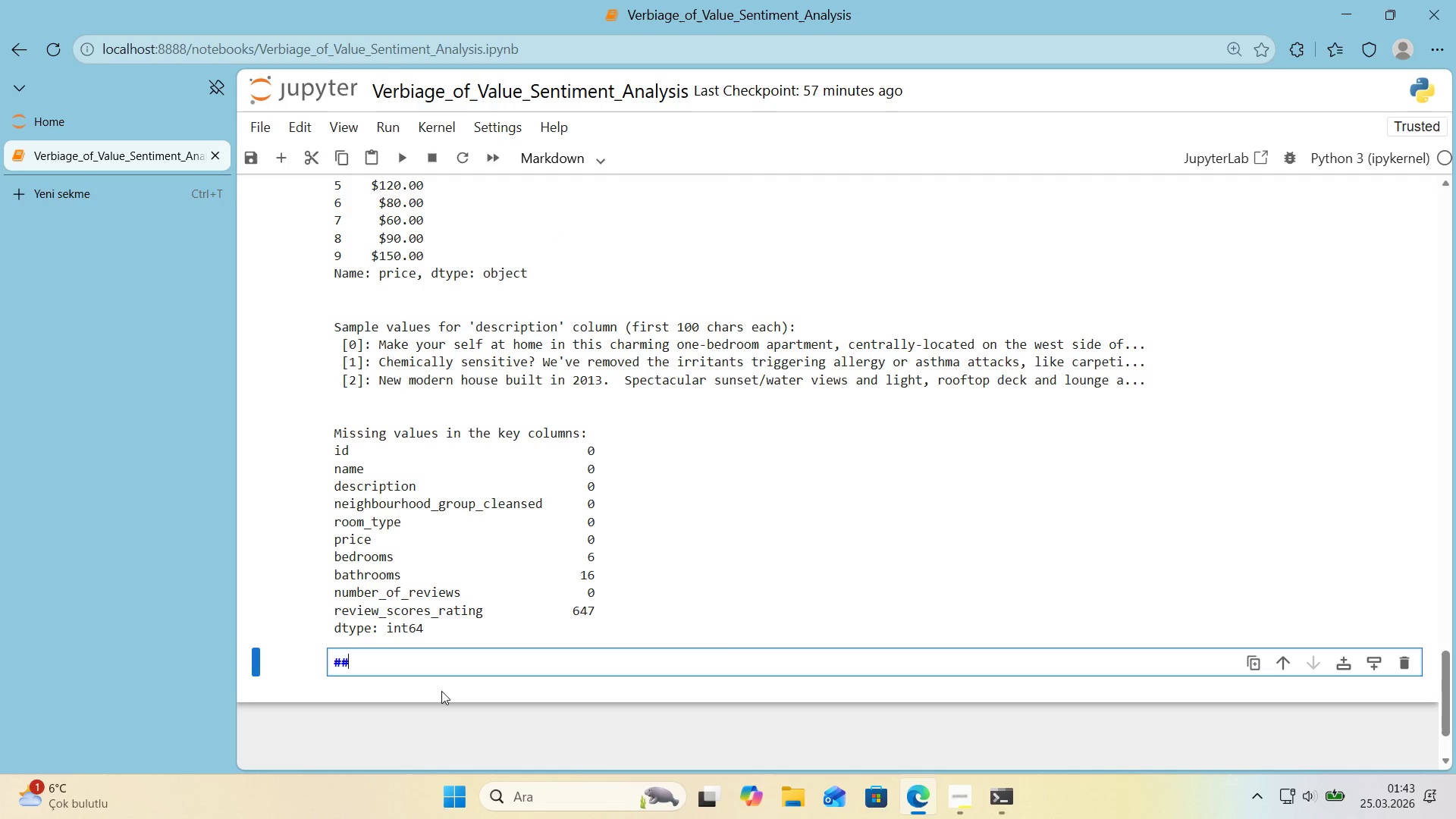 
key(Alt+Control+3)
 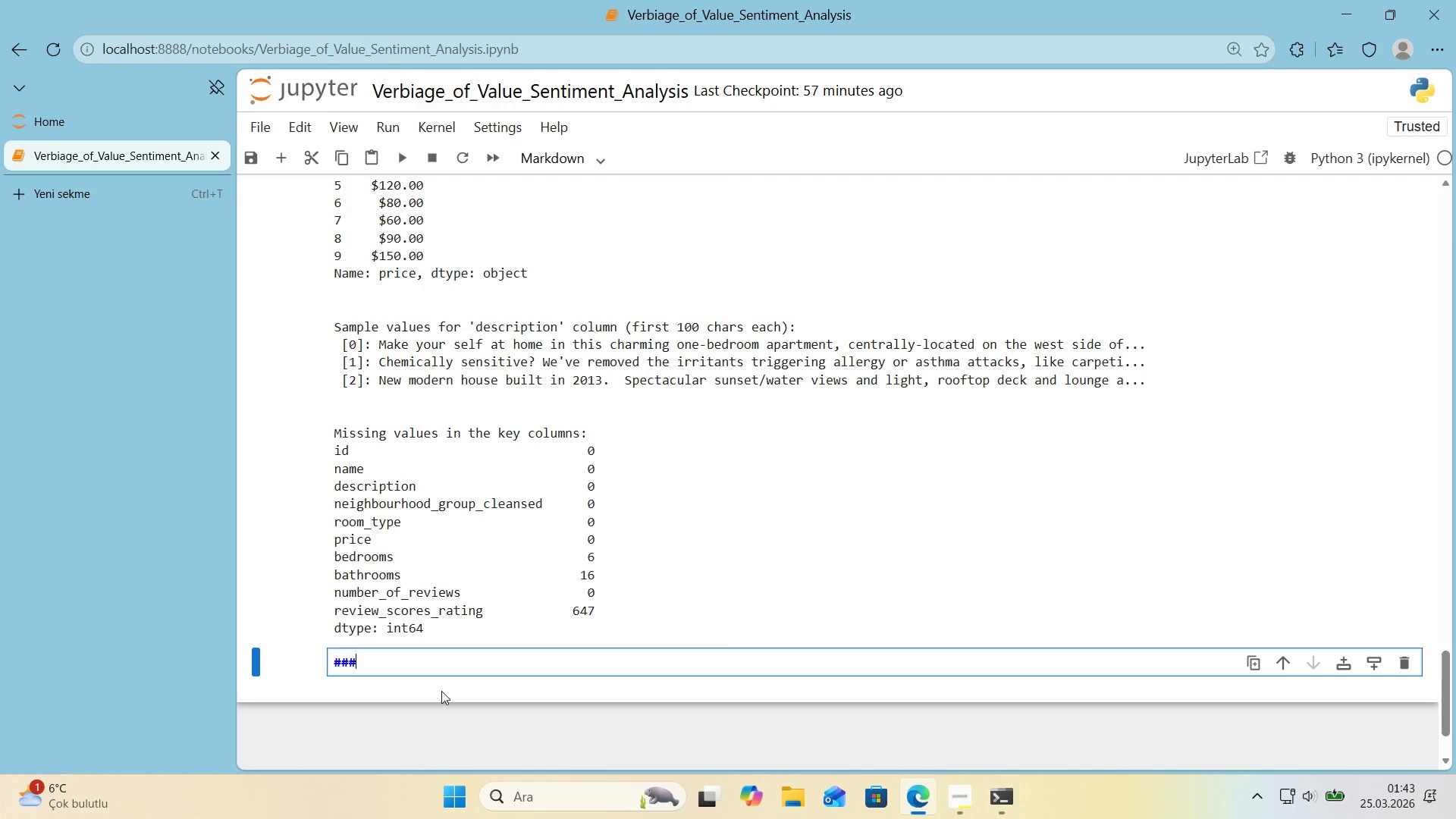 
key(Alt+Control+3)
 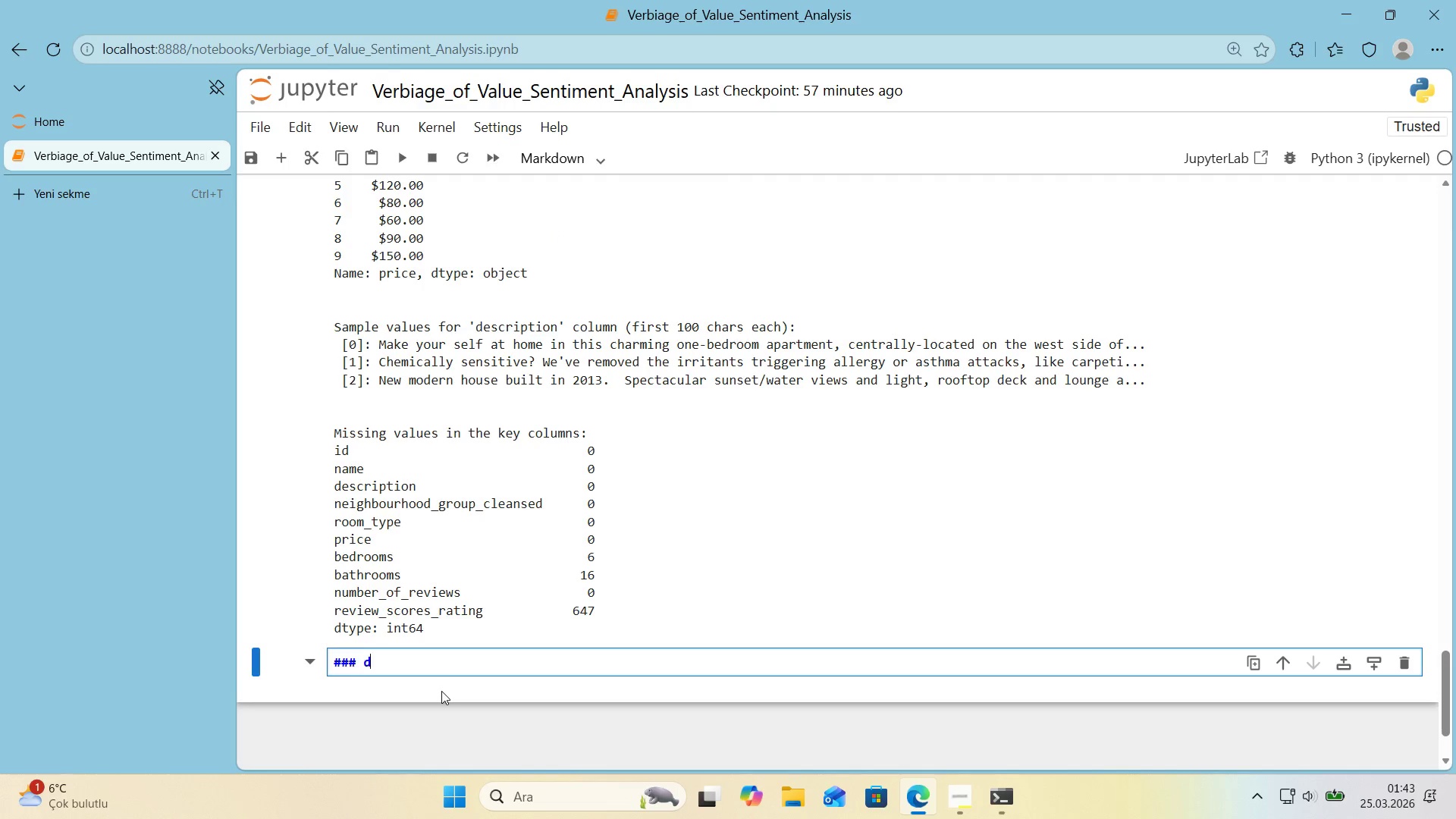 
type( da)
key(Backspace)
key(Backspace)
type(DAa)
key(Backspace)
key(Backspace)
type(ta)
key(Backspace)
key(Backspace)
type(ata Qual'ty Observat'ons)
 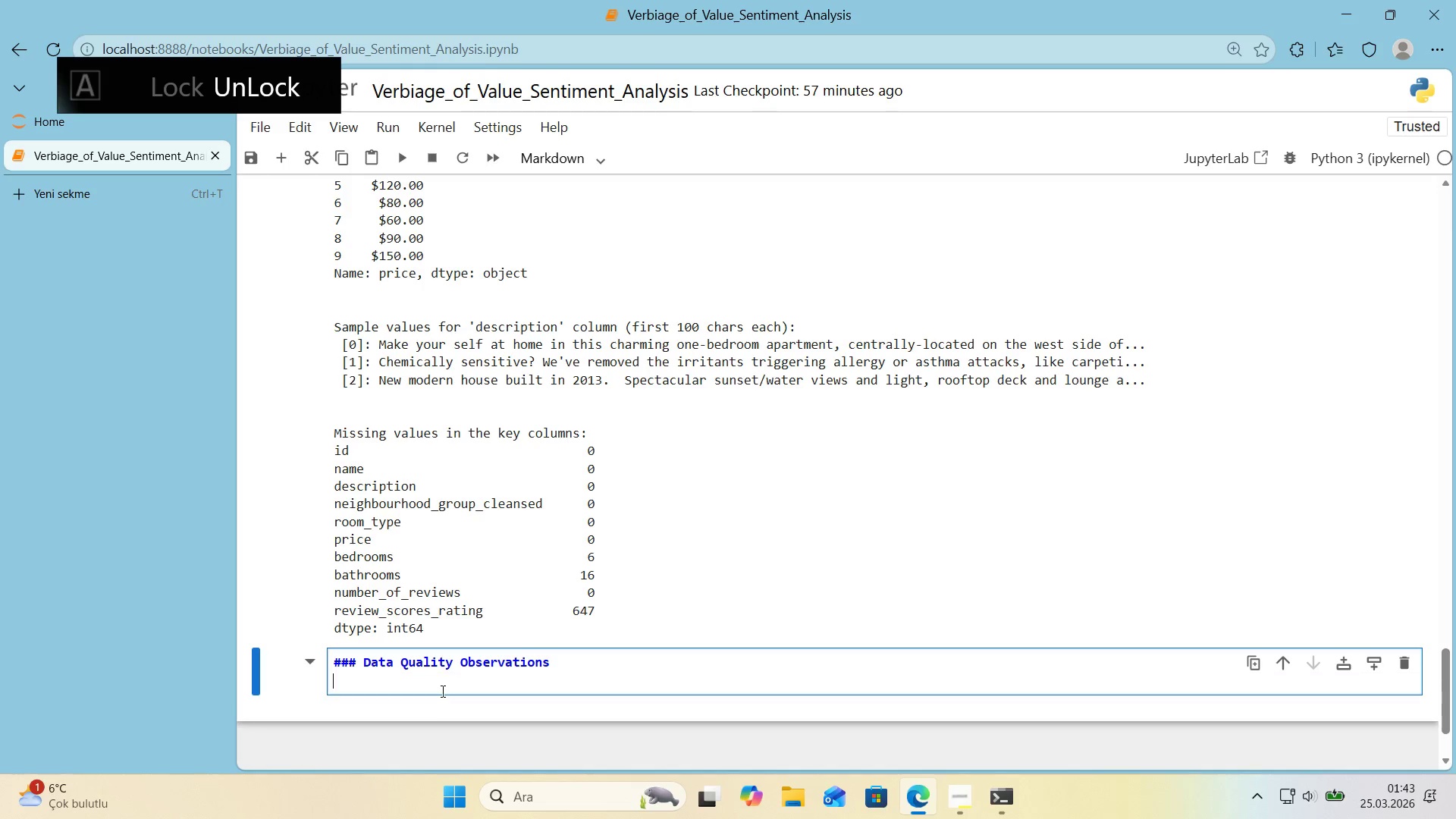 
key(Enter)
 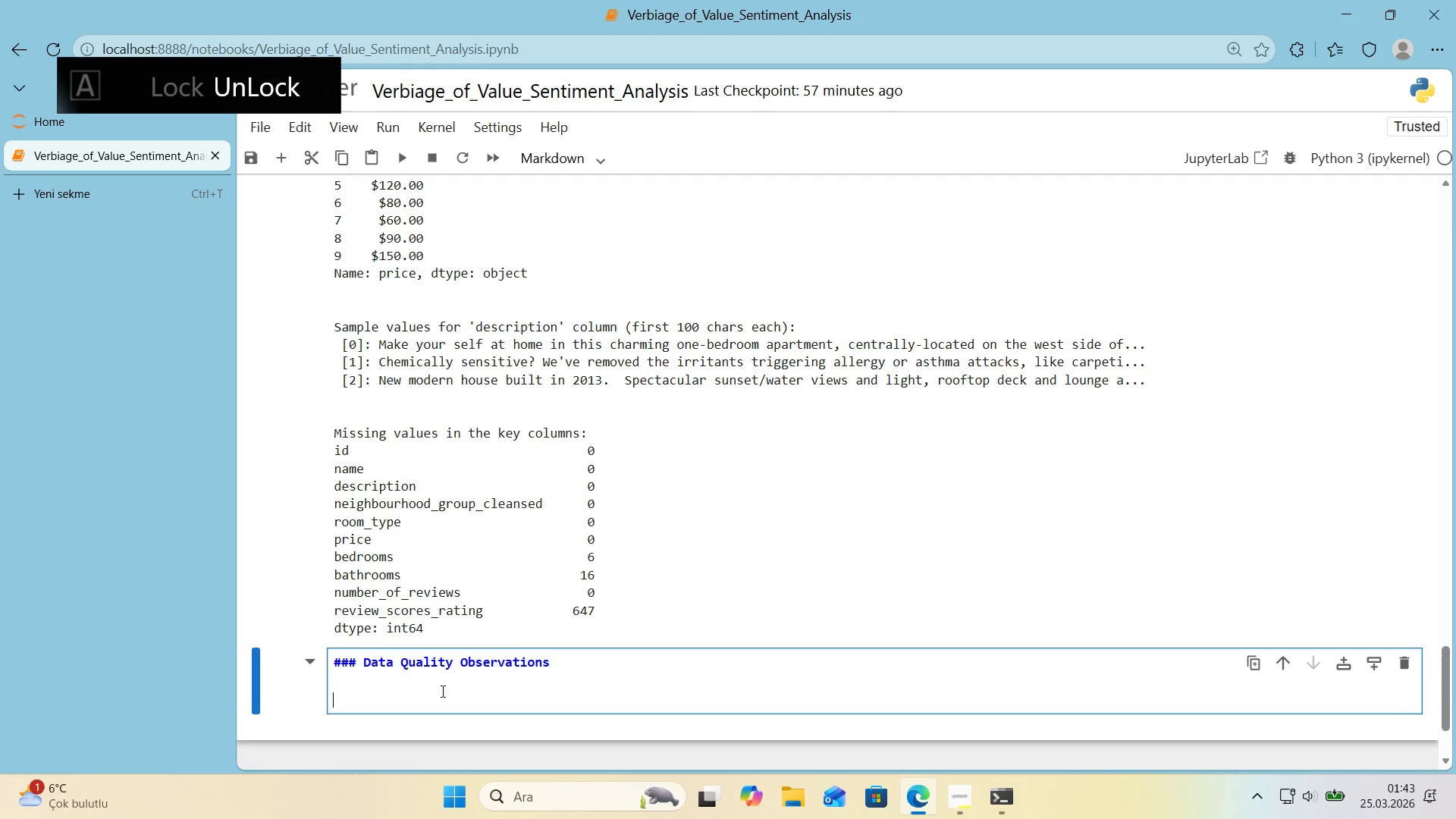 
key(Enter)
 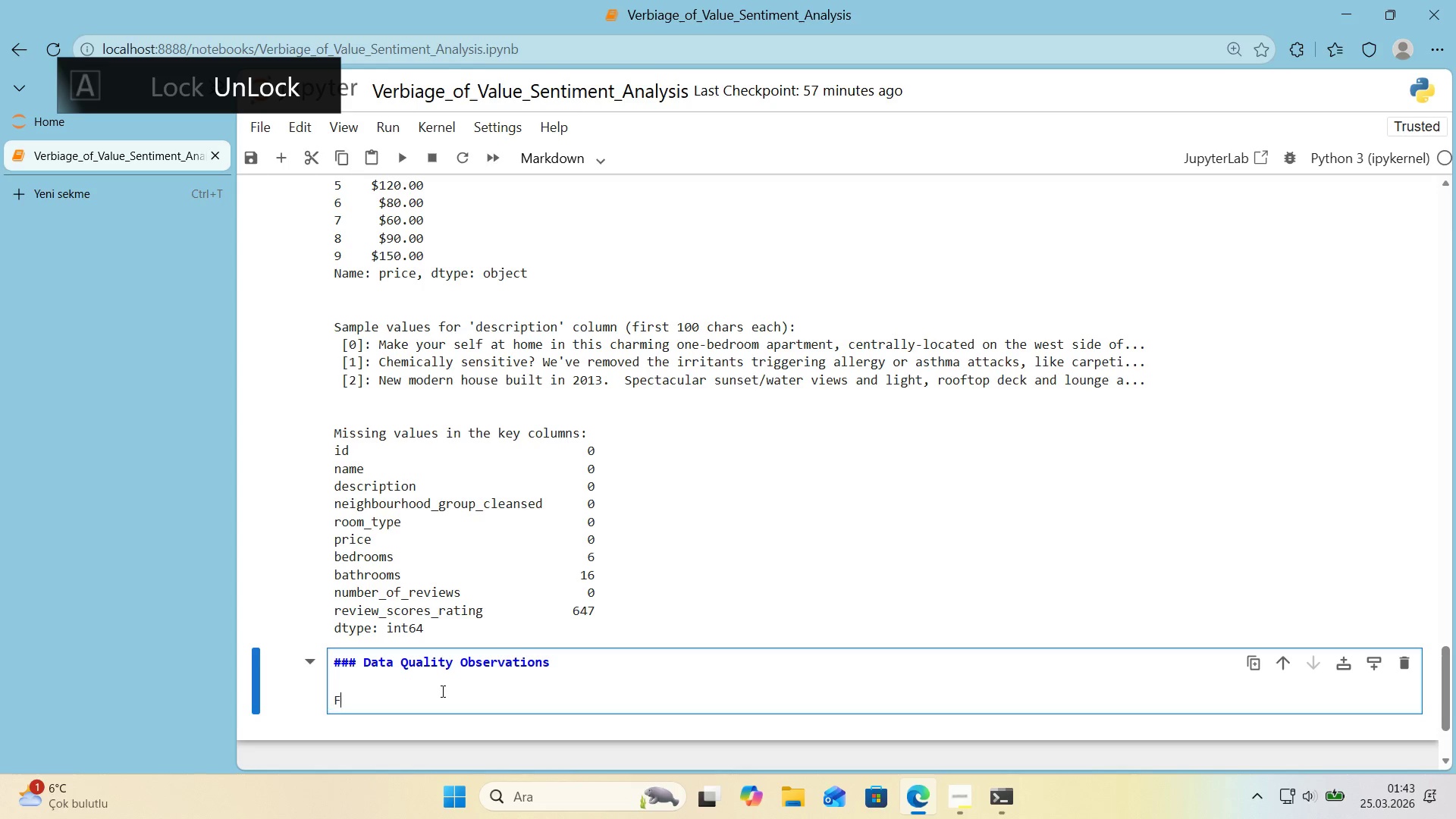 
type(From the 'nspect'on above, we can d)
key(Backspace)
type('dent'fy several 'ss')
key(Backspace)
type(ues)
 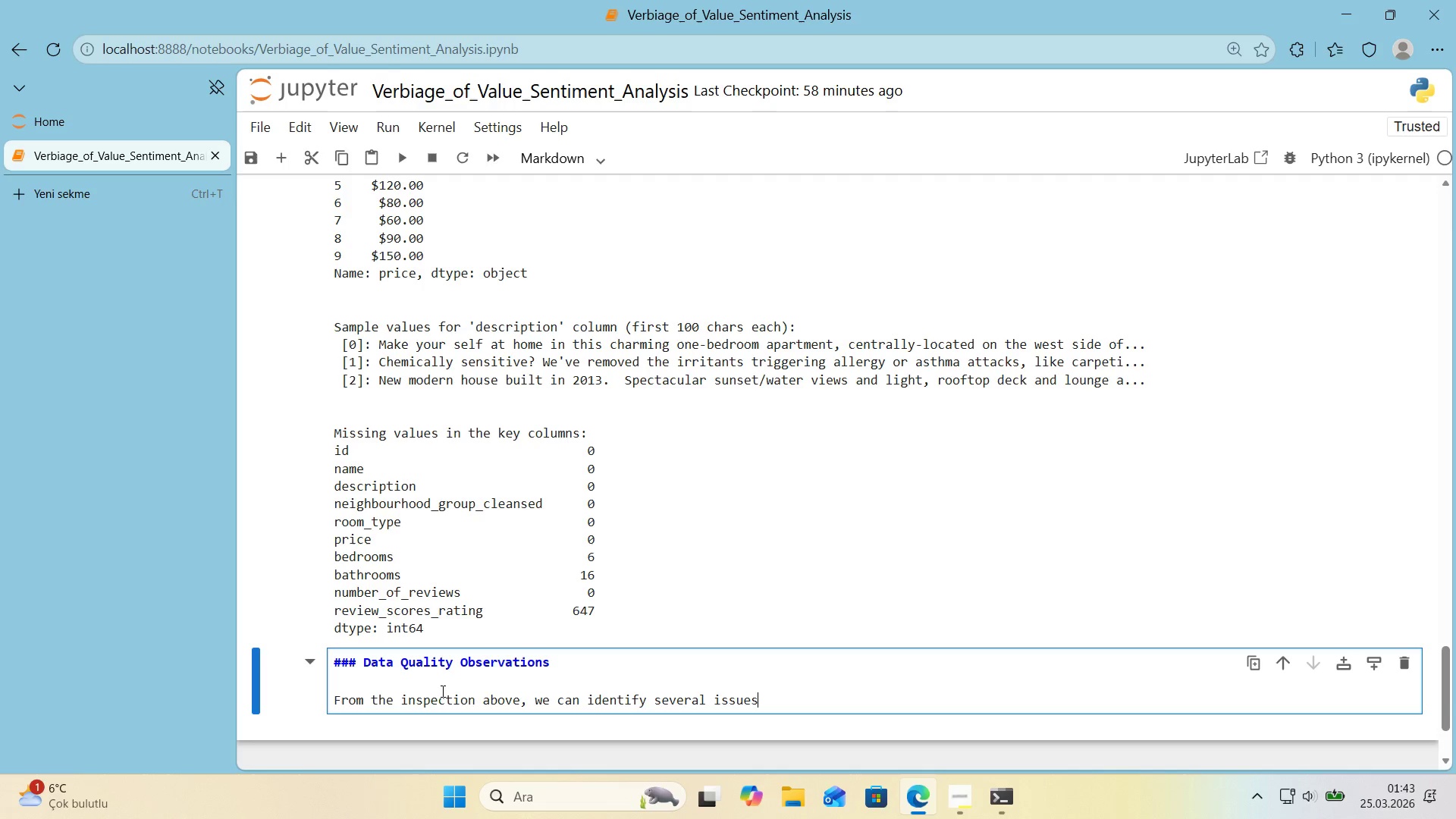 
type( that need to be addressed before analys's>)
 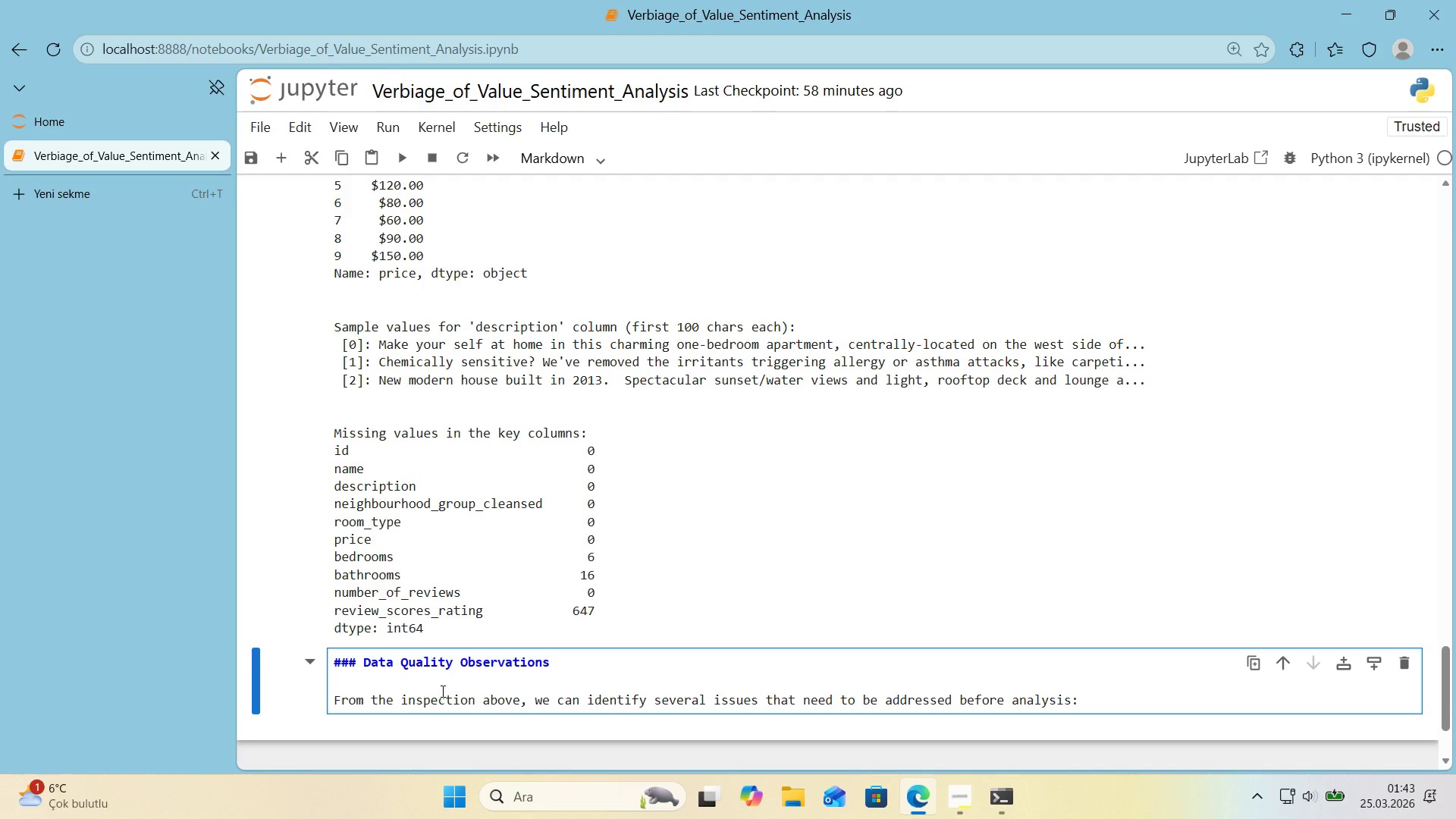 
key(Enter)
 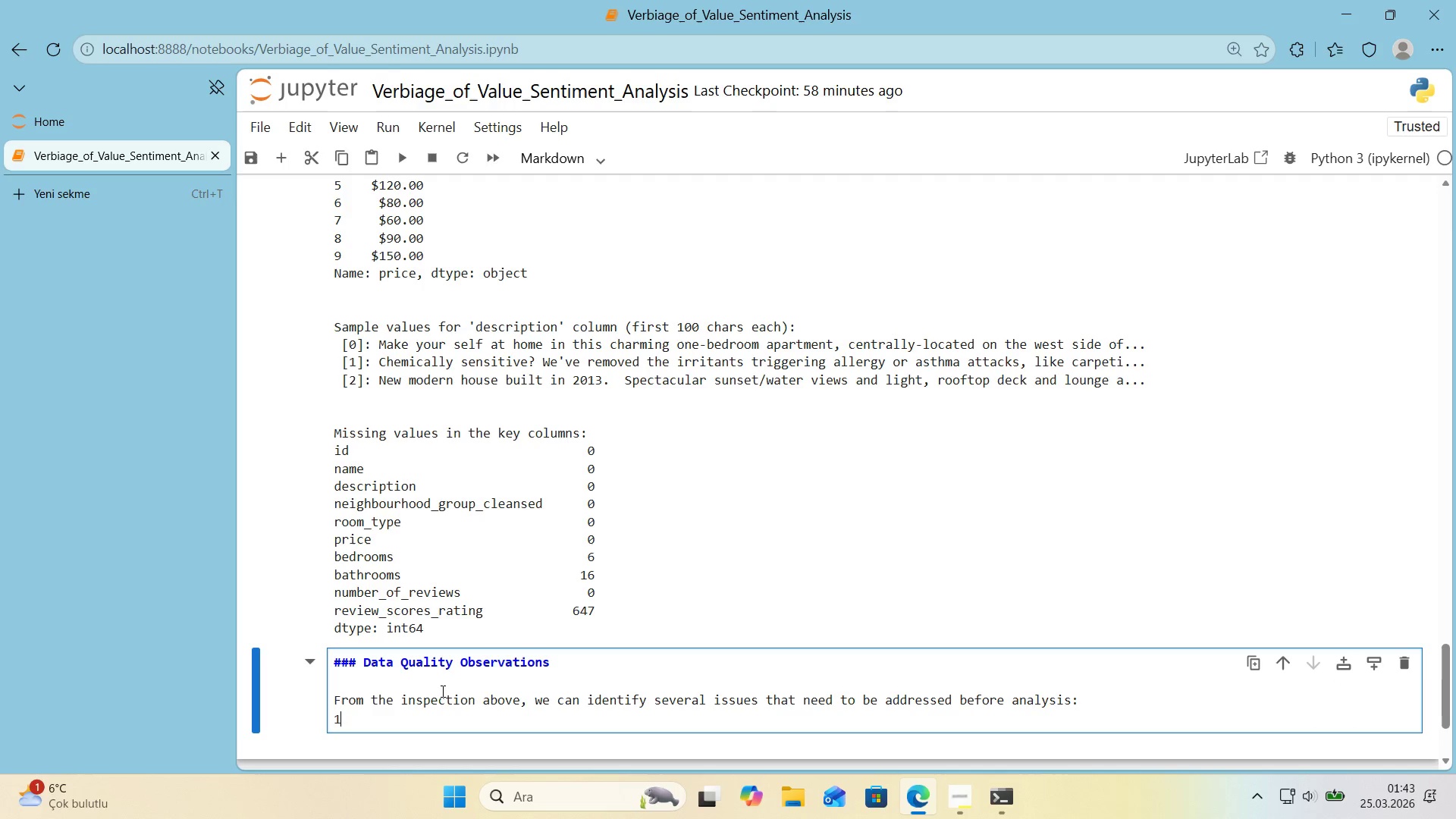 
key(1)
 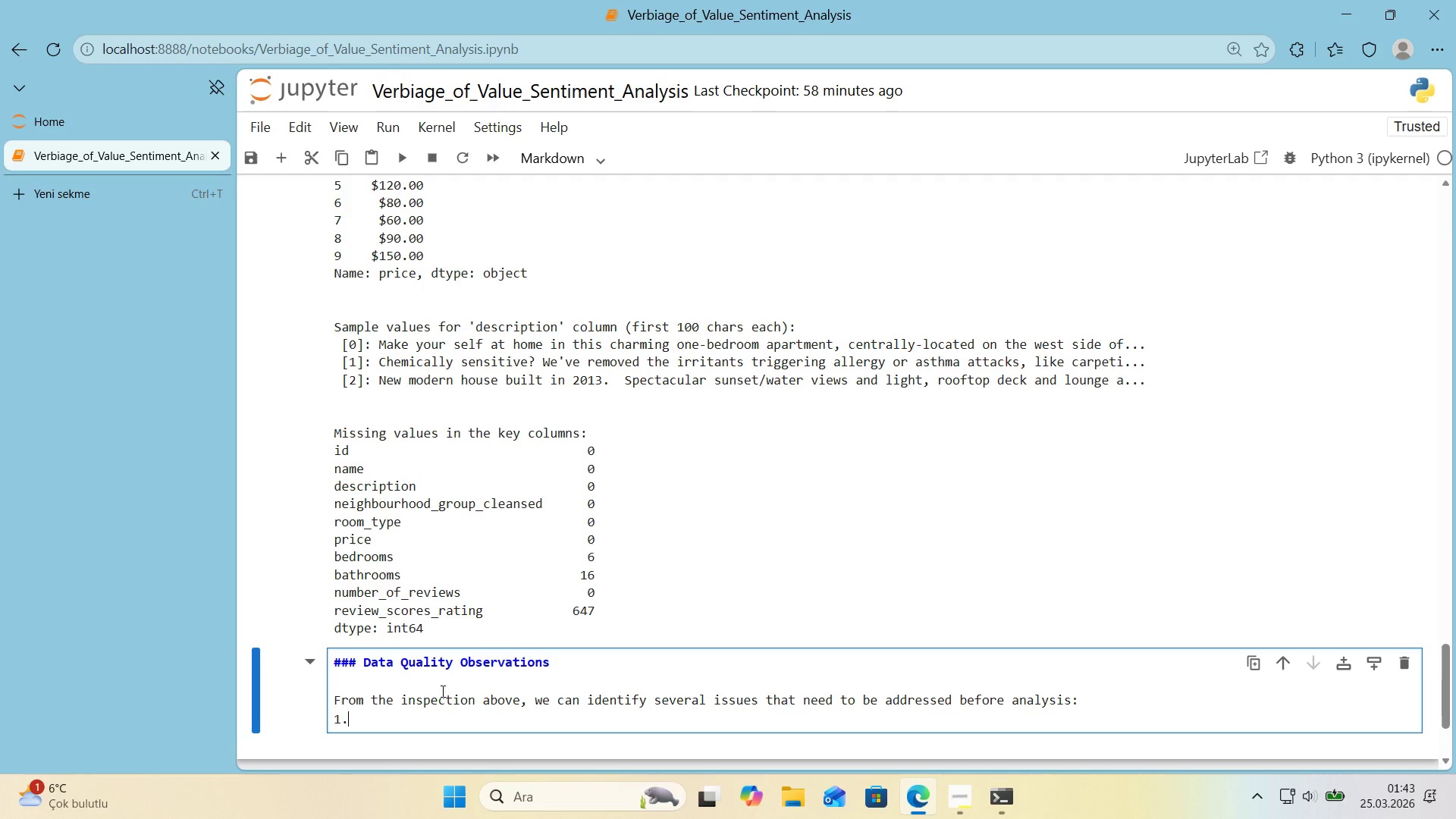 
key(Period)
 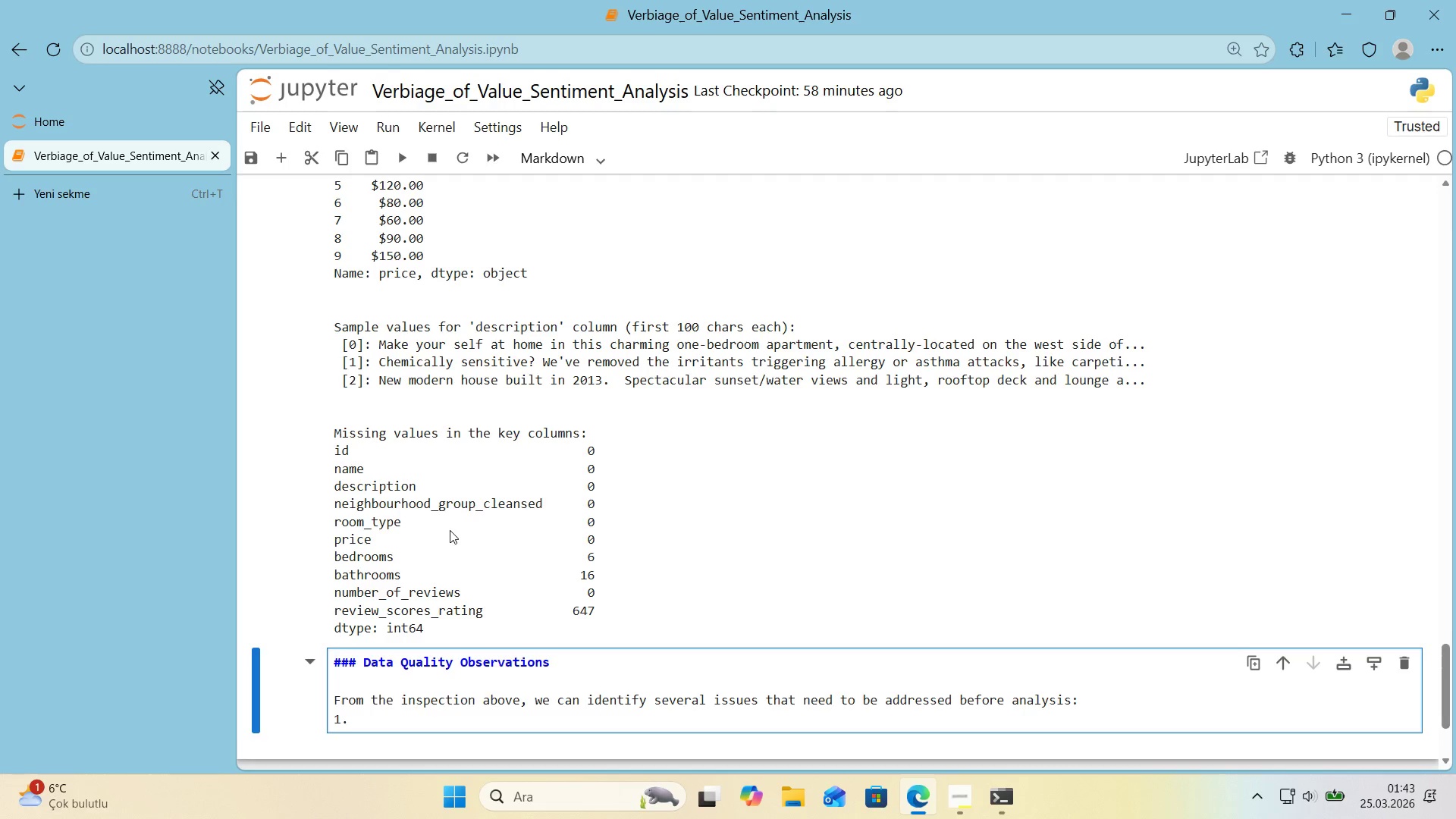 
scroll: coordinate [449, 530], scroll_direction: down, amount: 1.0
 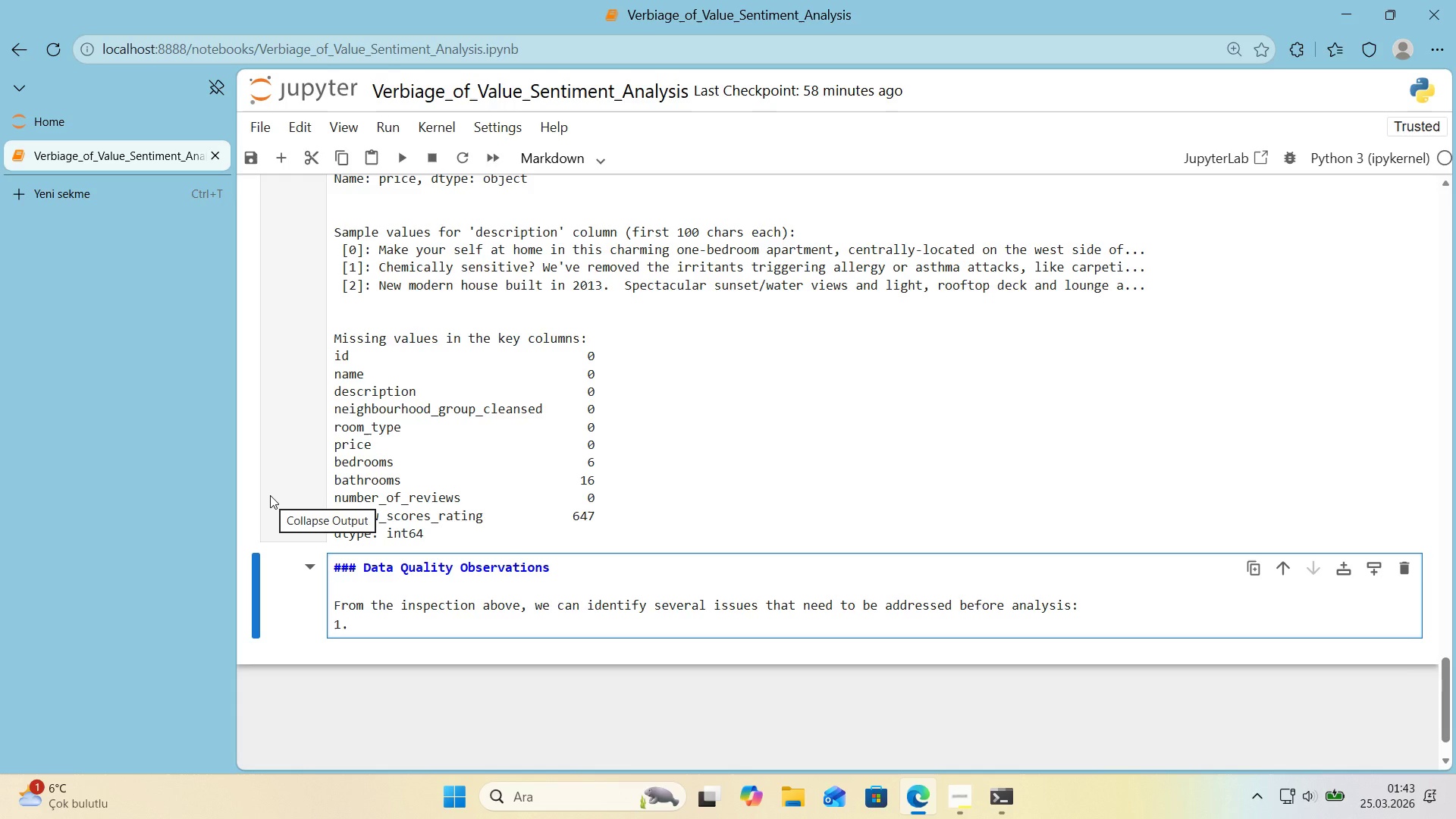 
key(NumpadMultiply)
 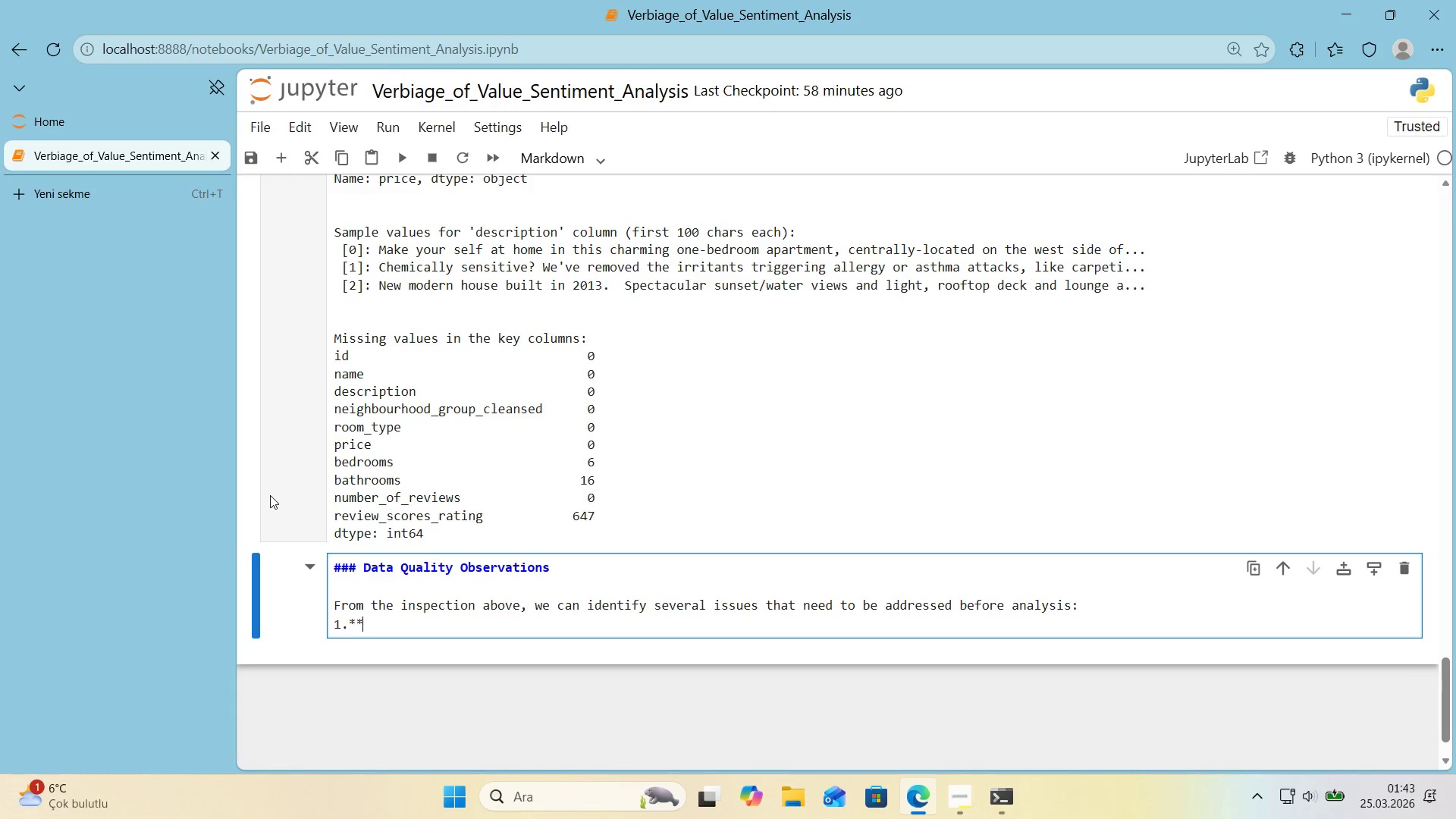 
key(NumpadMultiply)
 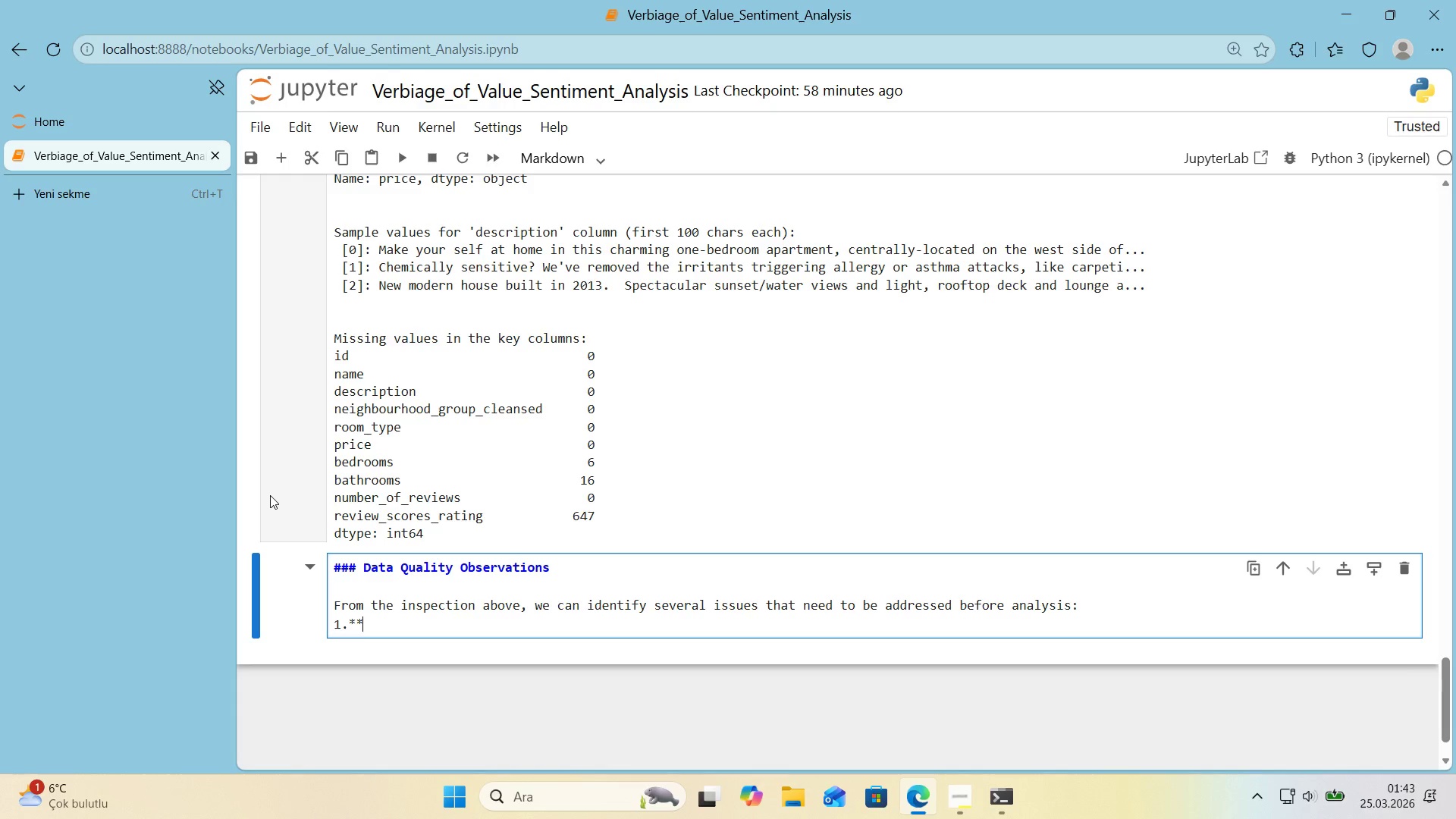 
key(Alt+Control+Comma)
 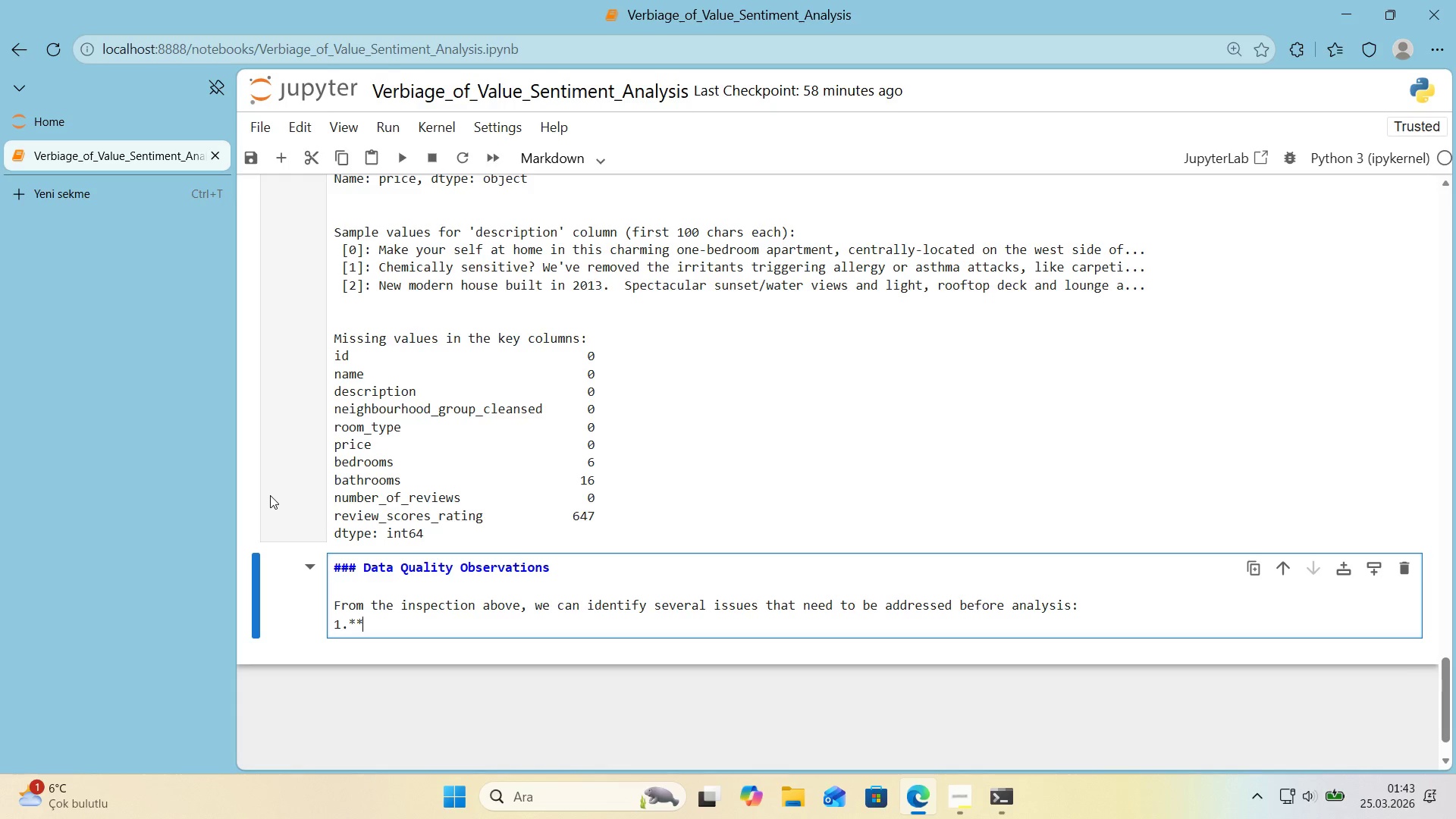 
key(Alt+Control+Comma)
 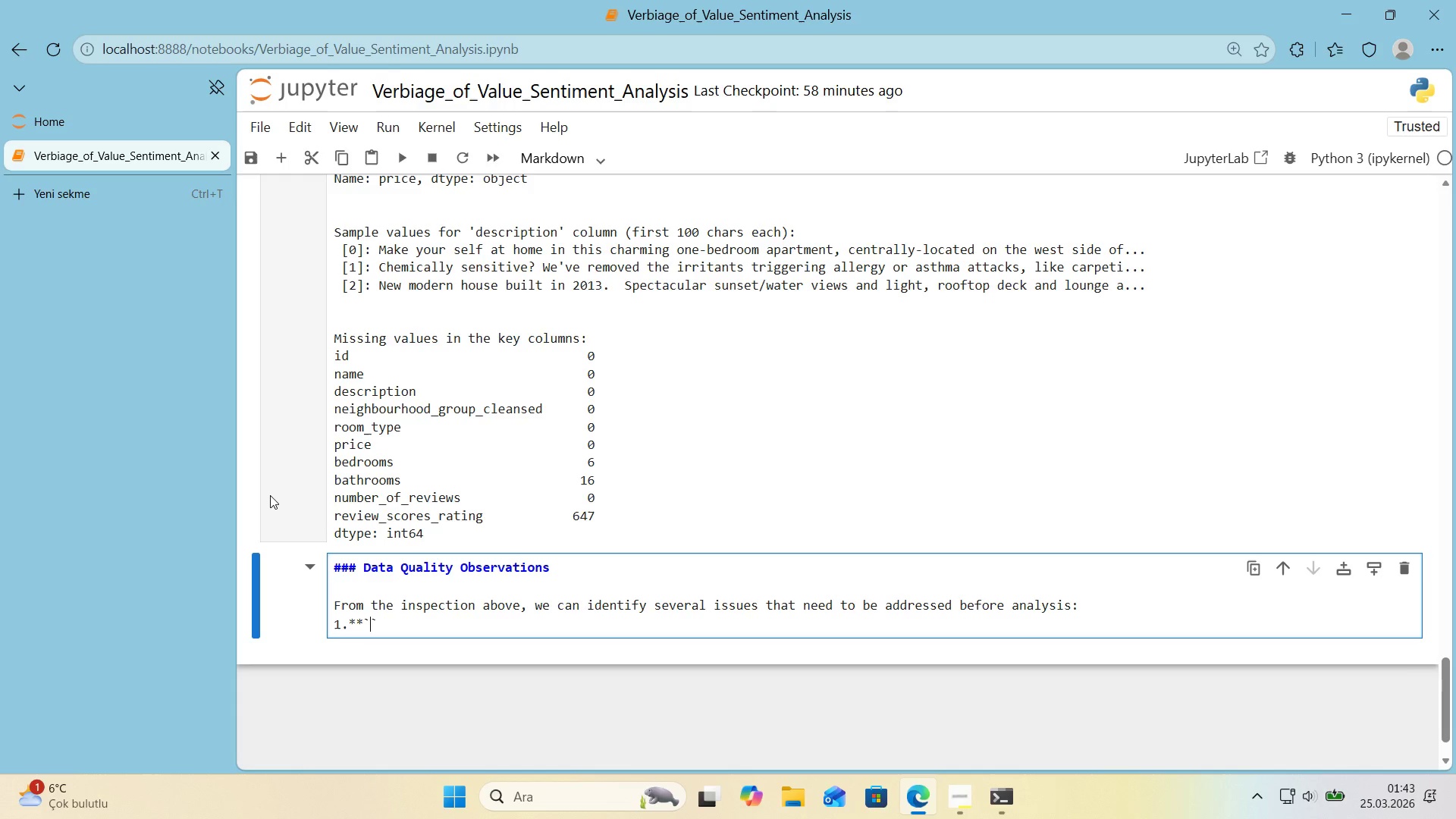 
key(ArrowLeft)
 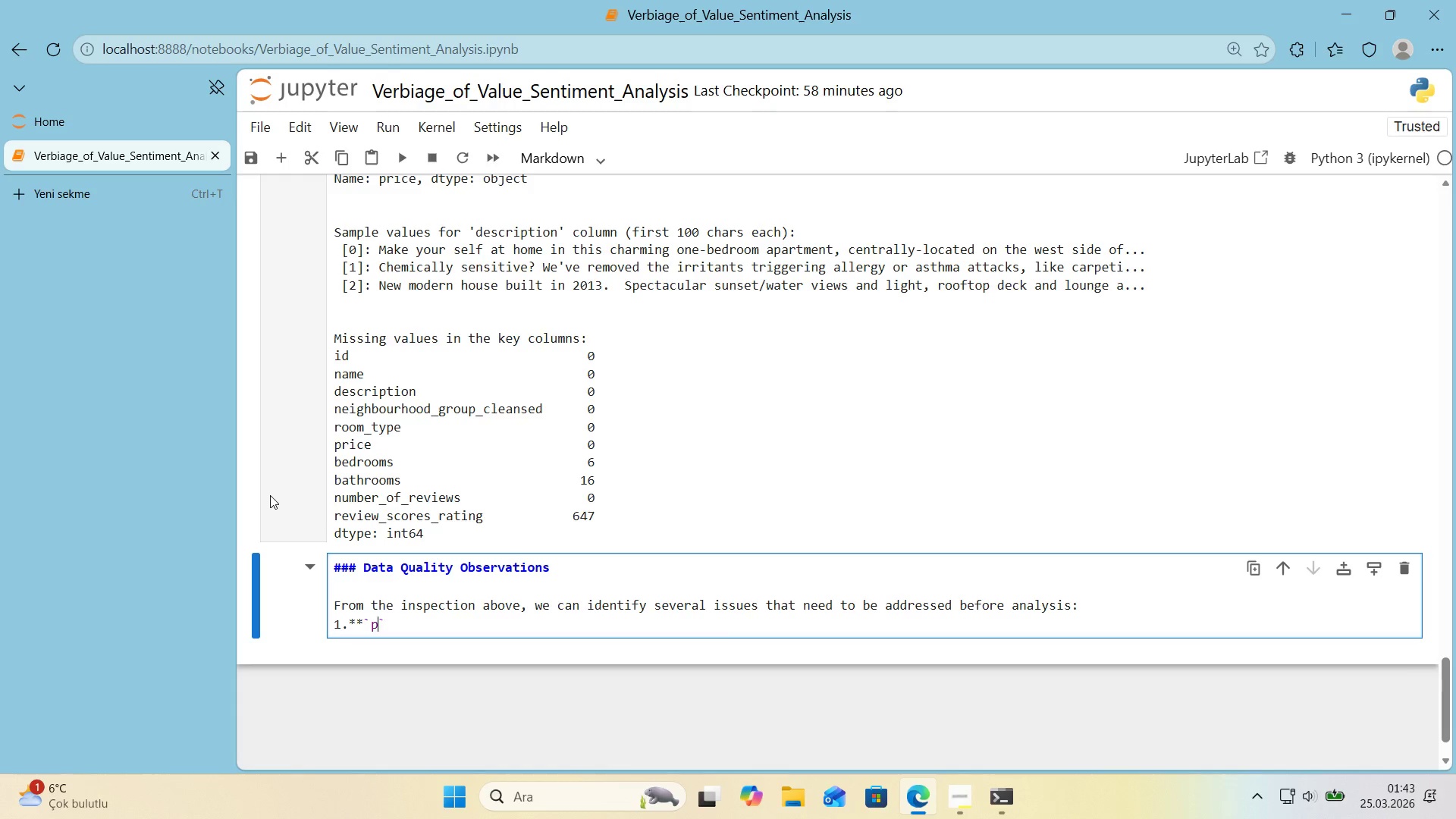 
type(pr'ce)
 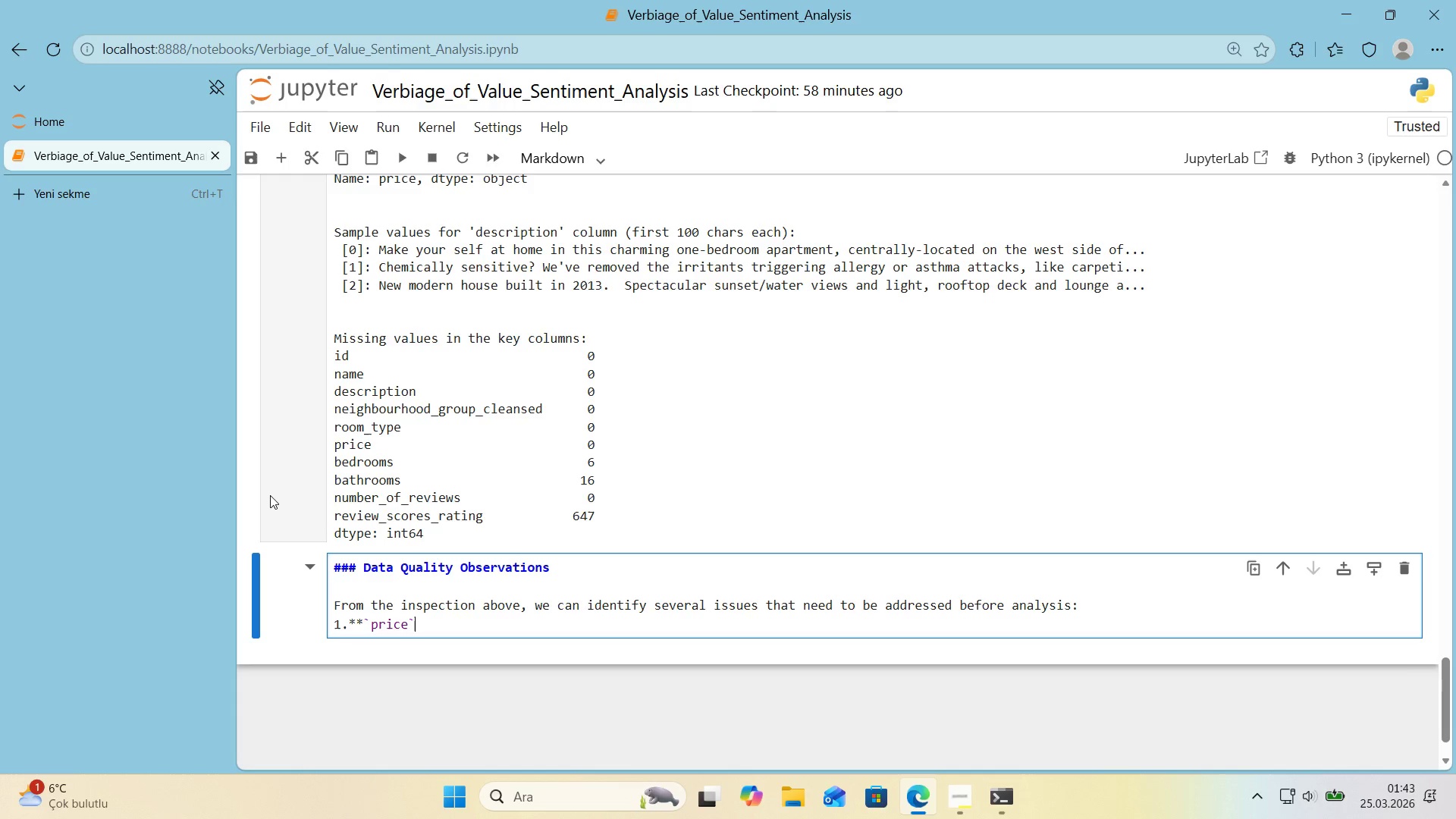 
key(ArrowRight)
 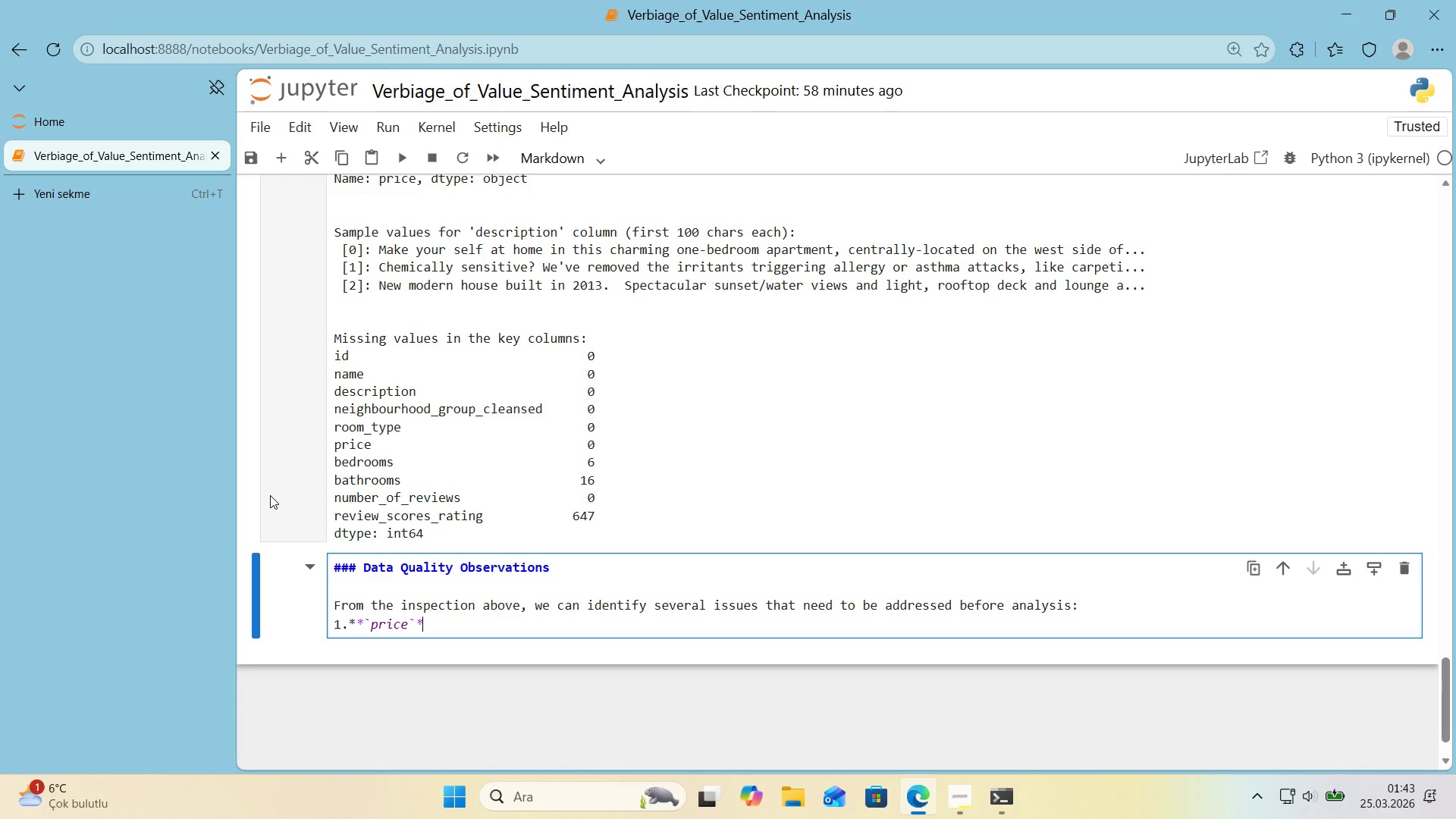 
type(**)
key(Backspace)
key(Backspace)
type( columns 's stored as )
 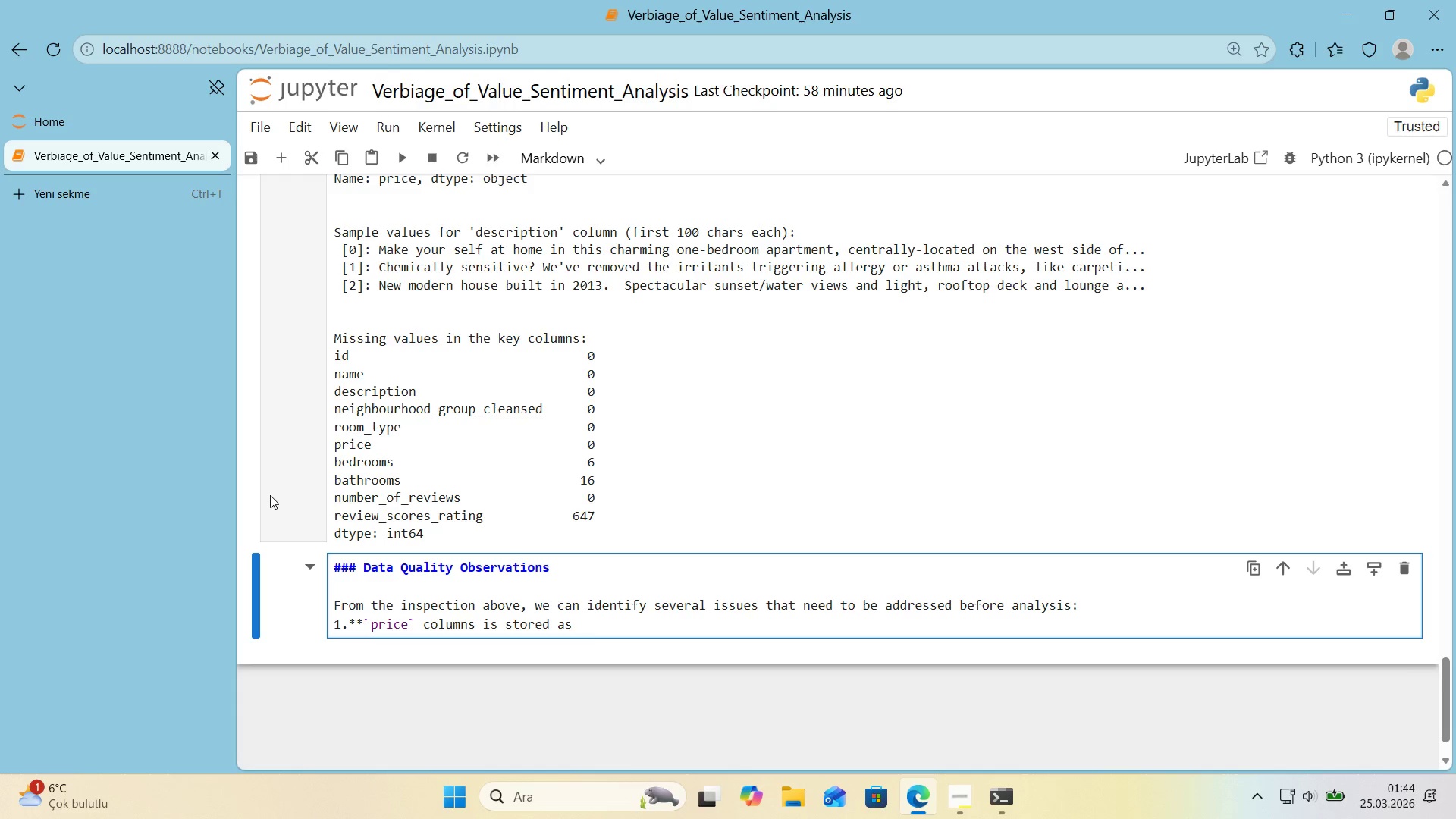 
key(Alt+Control+Comma)
 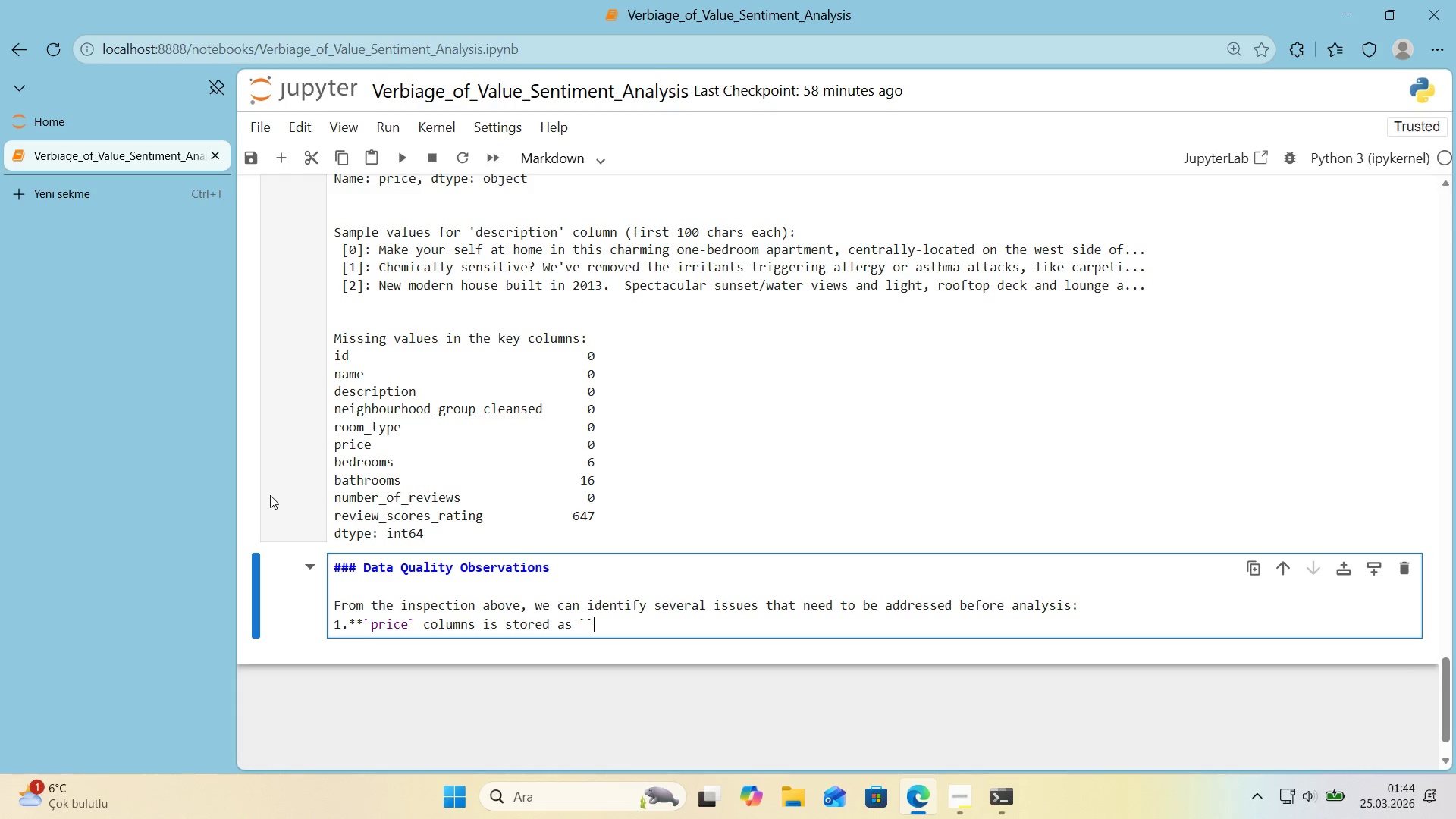 
key(Alt+Control+Comma)
 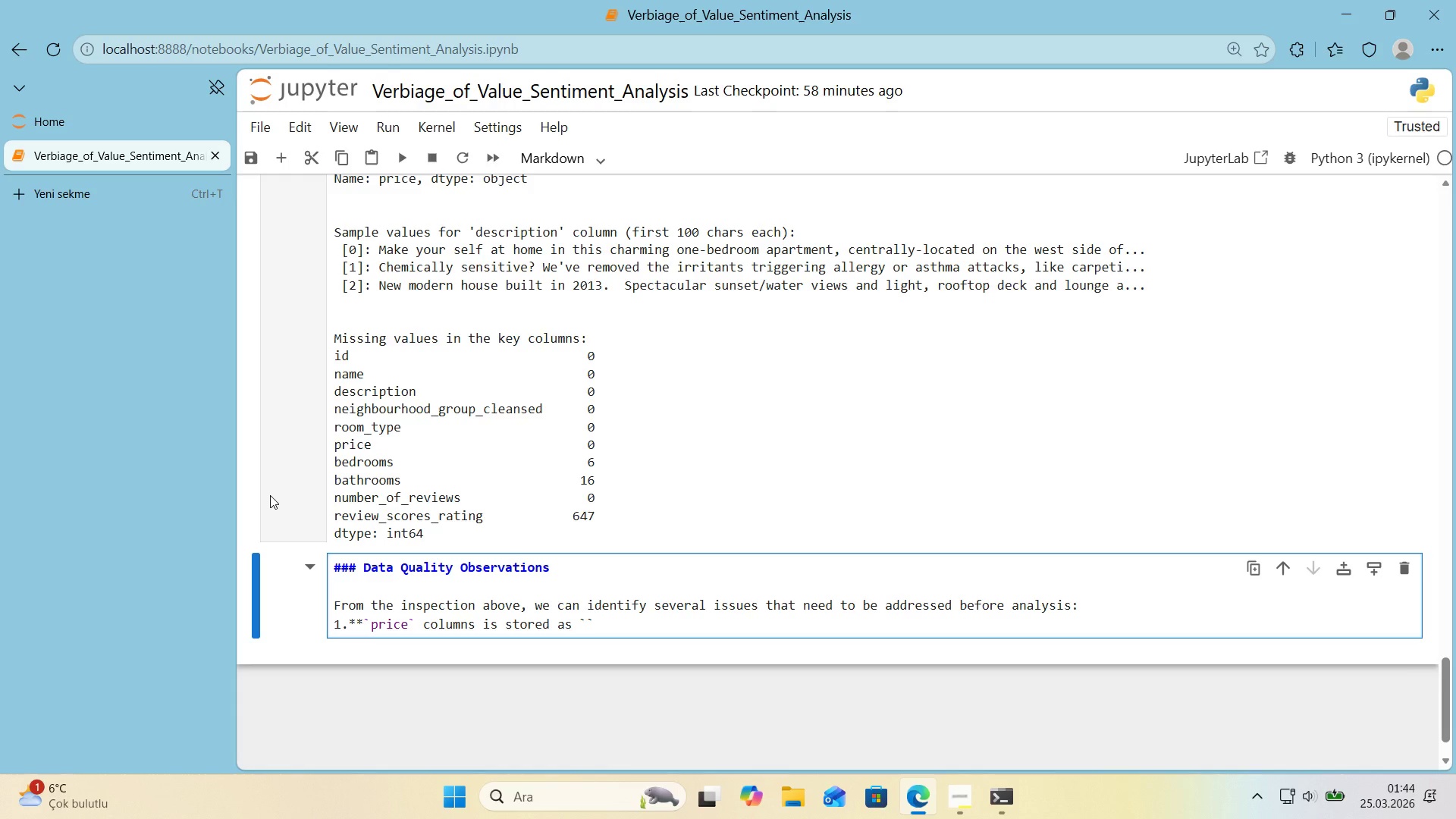 
key(ArrowLeft)
 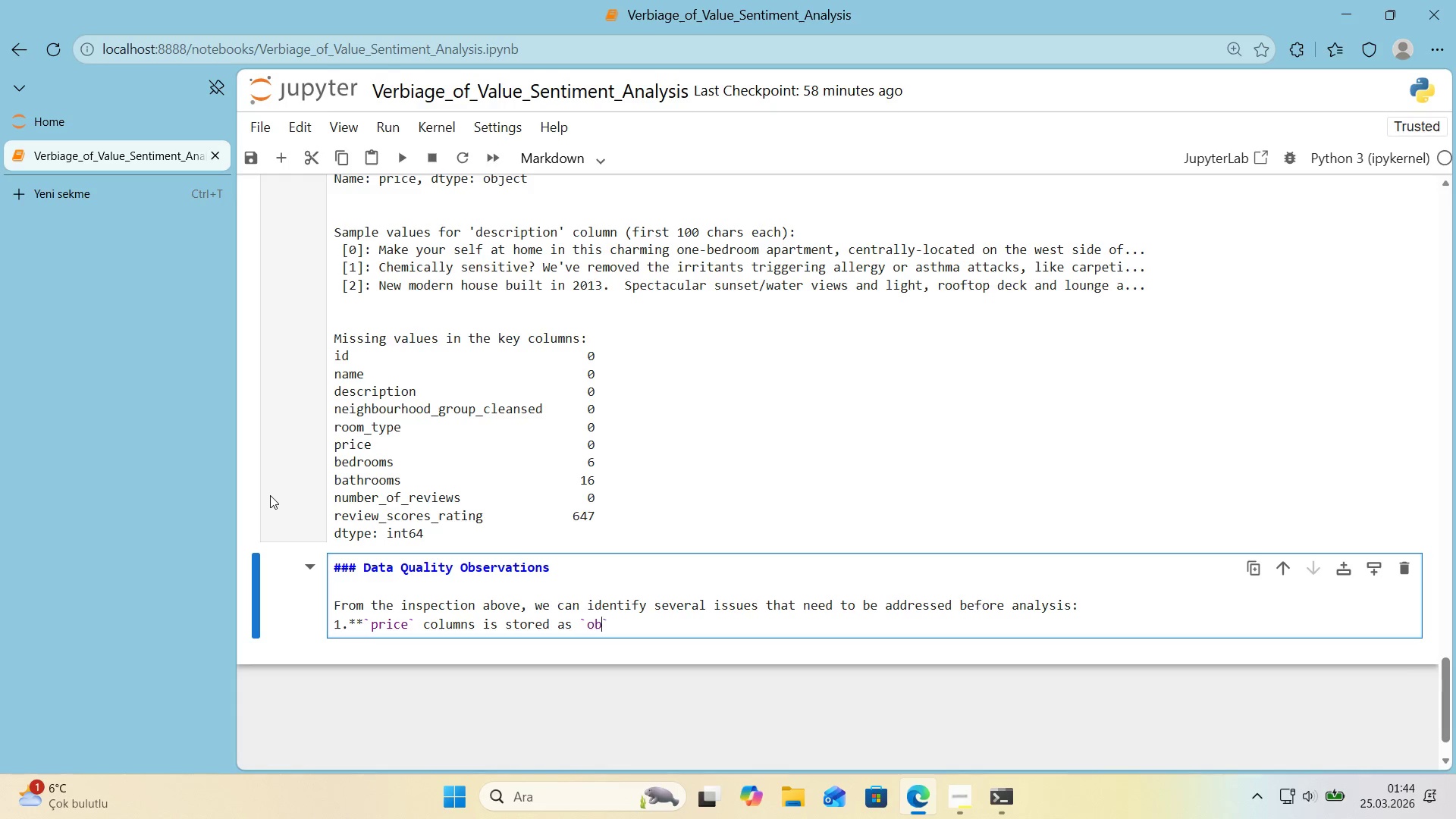 
type(object)
 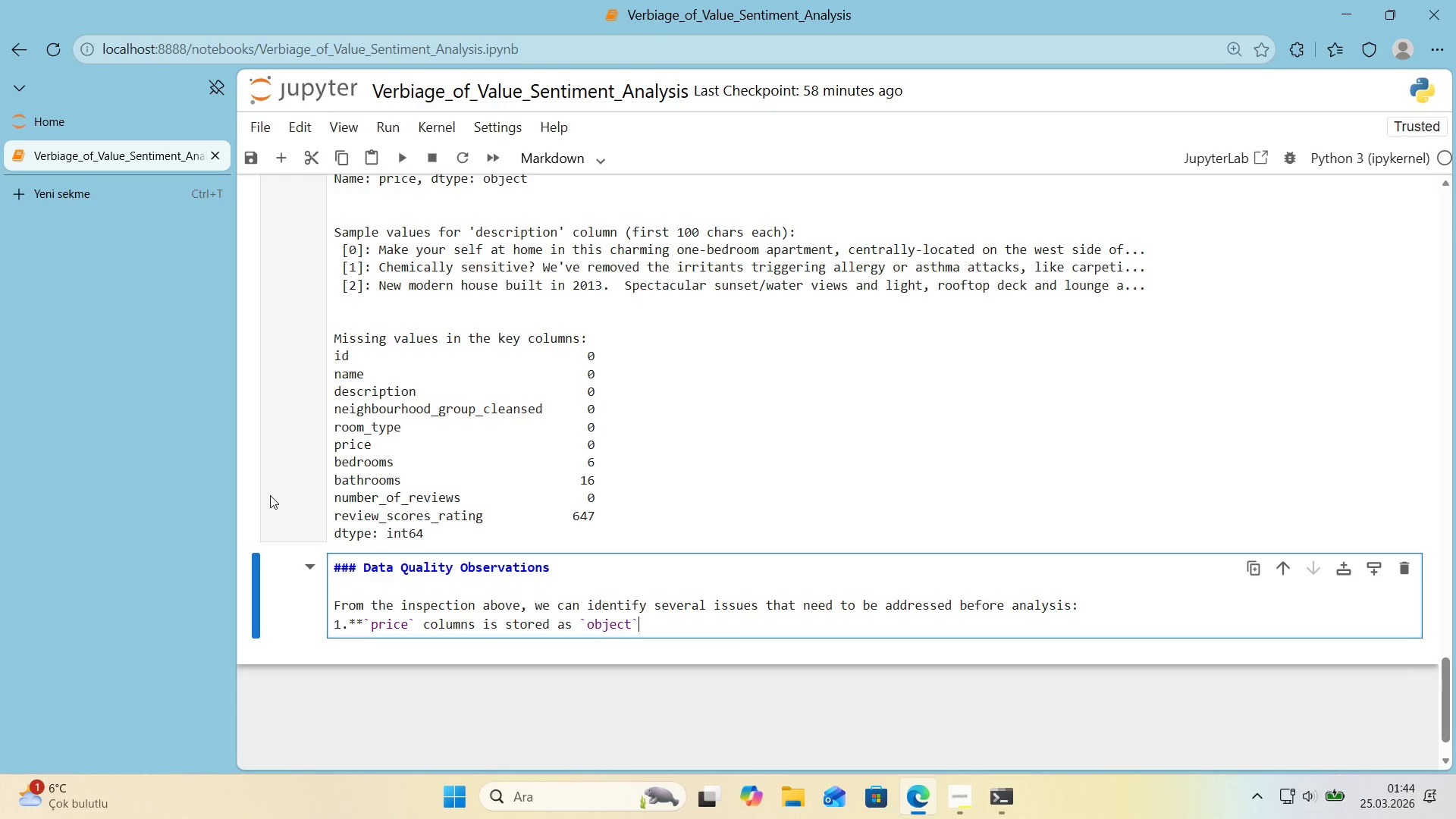 
key(ArrowRight)
 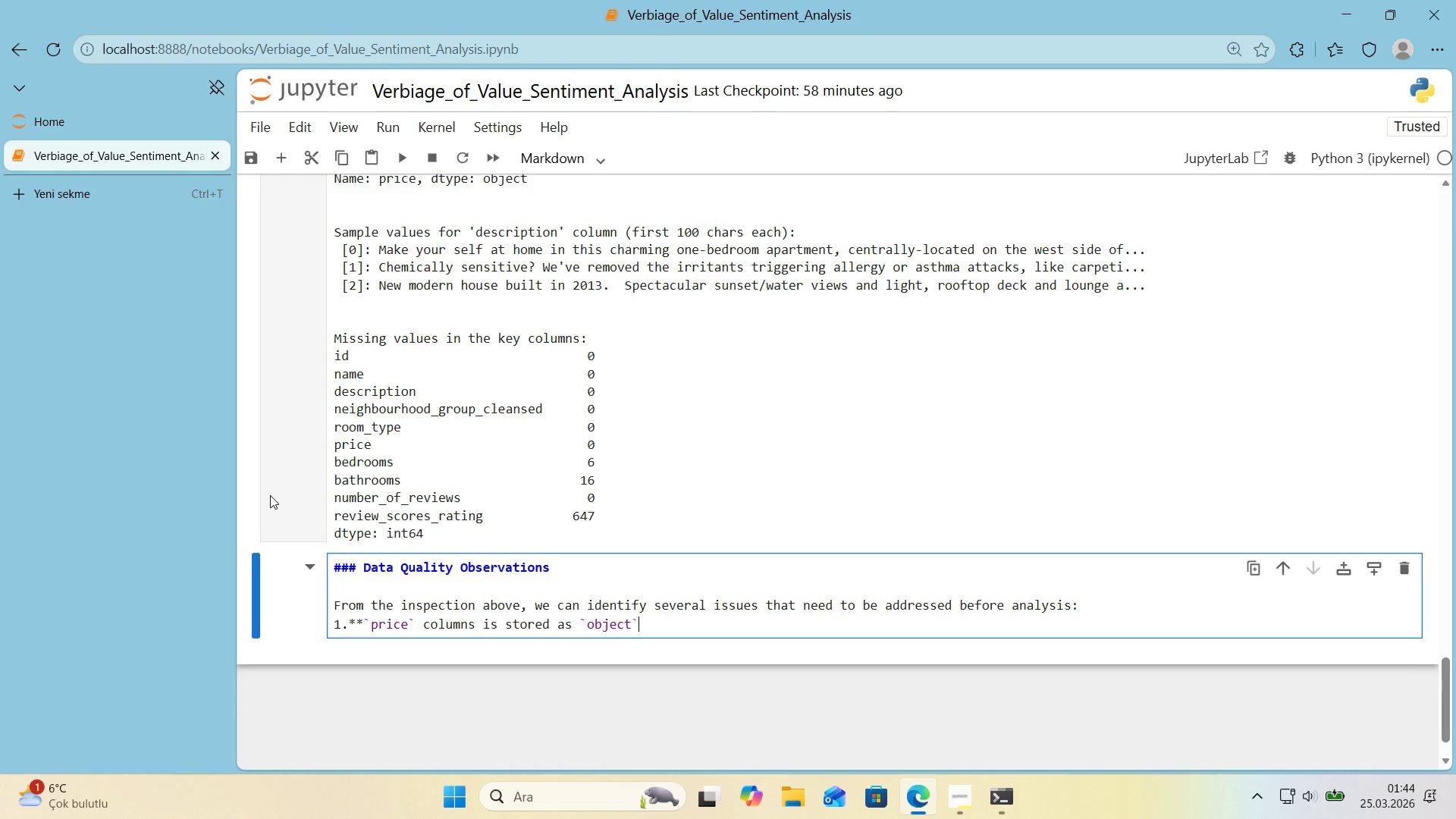 
type( *()
 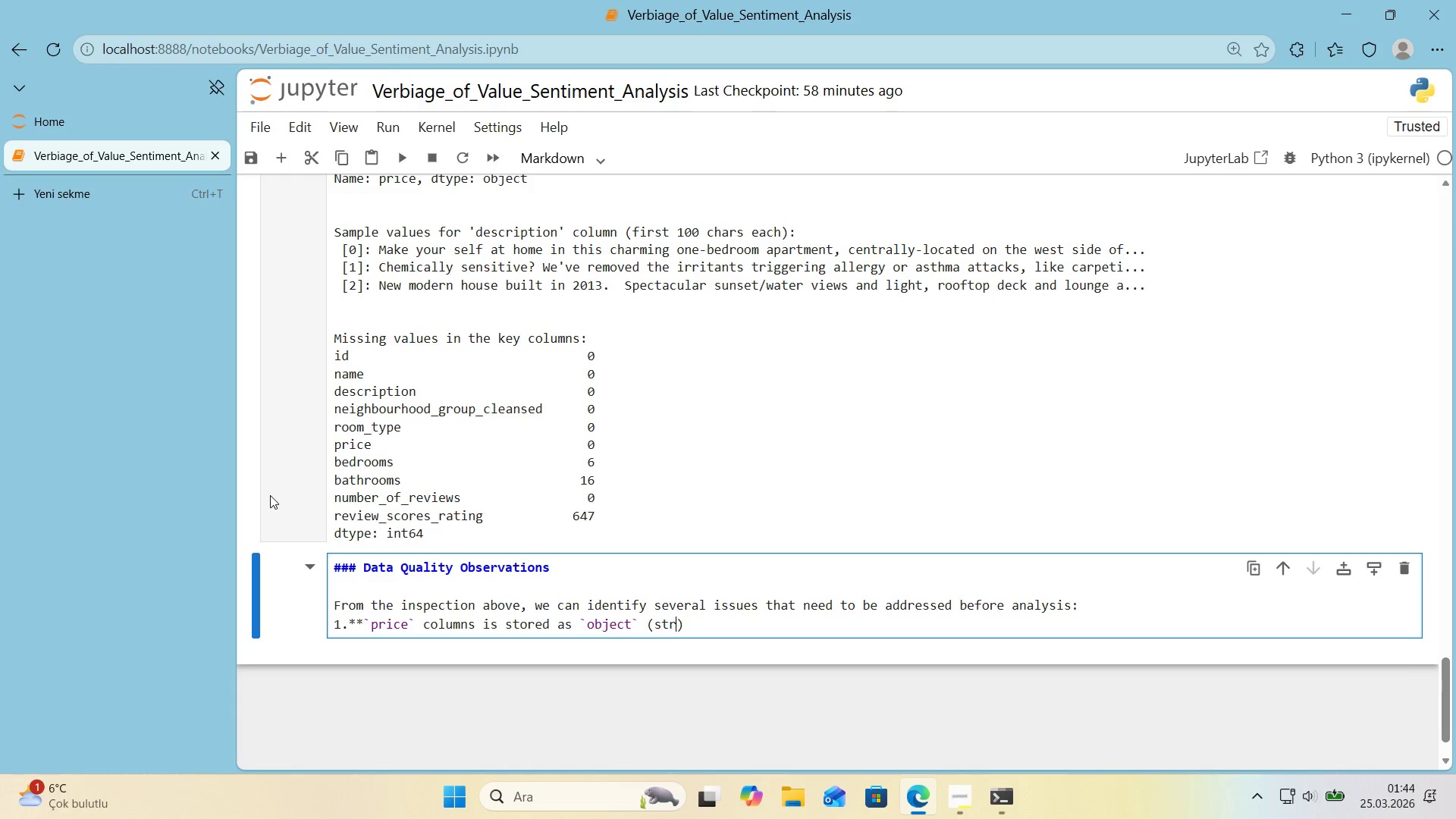 
 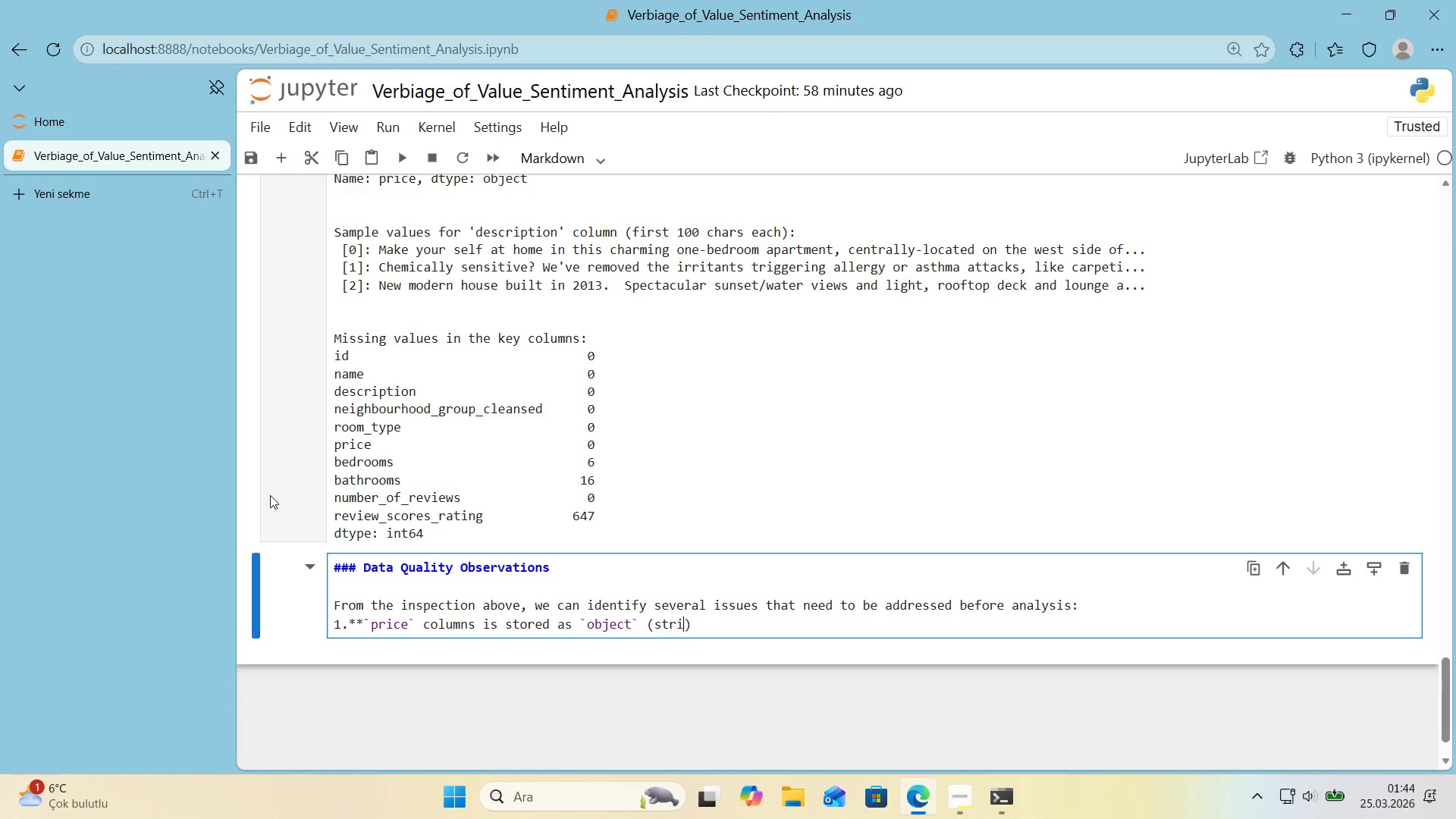 
key(ArrowLeft)
 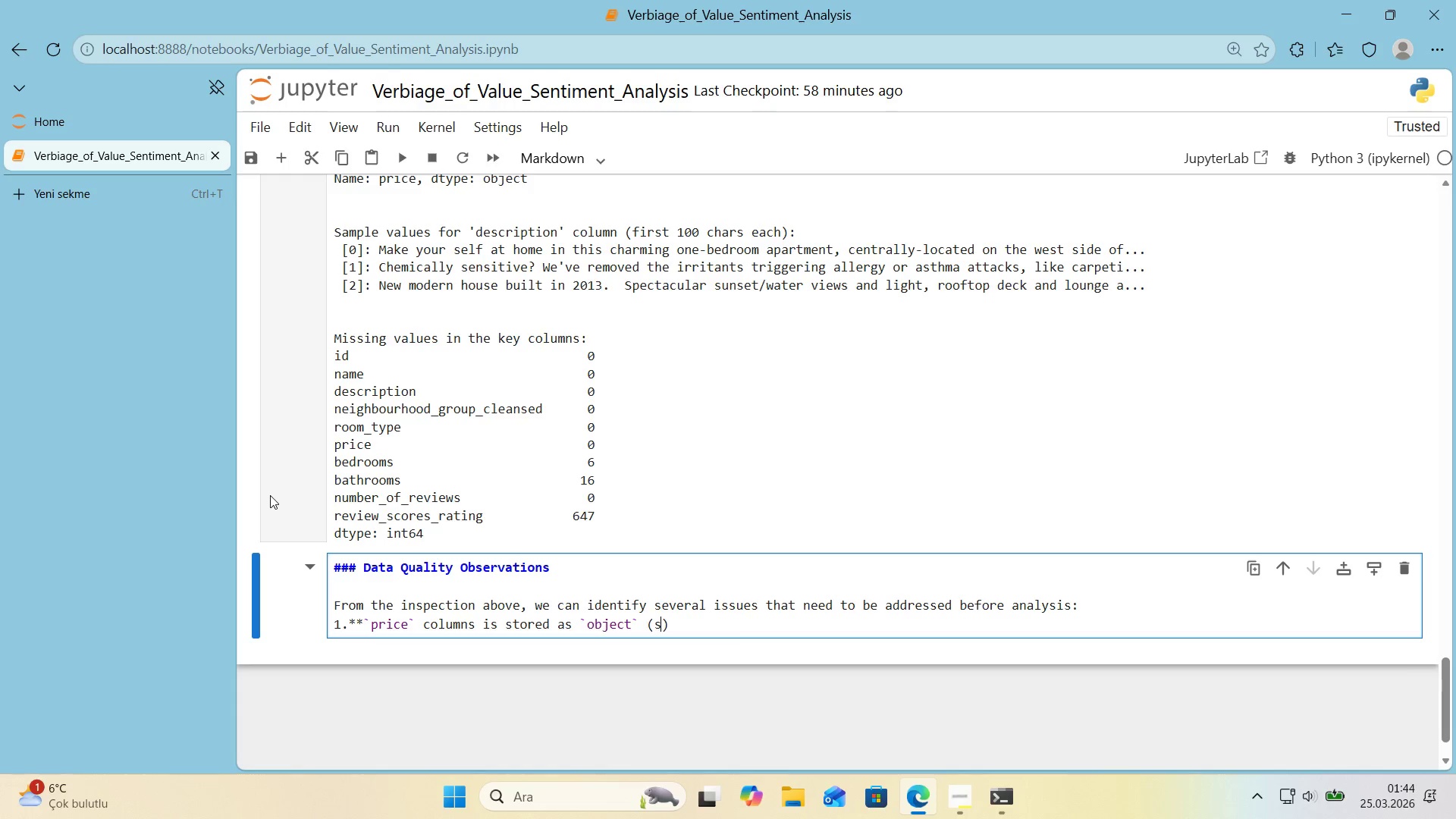 
type(str'ng)
 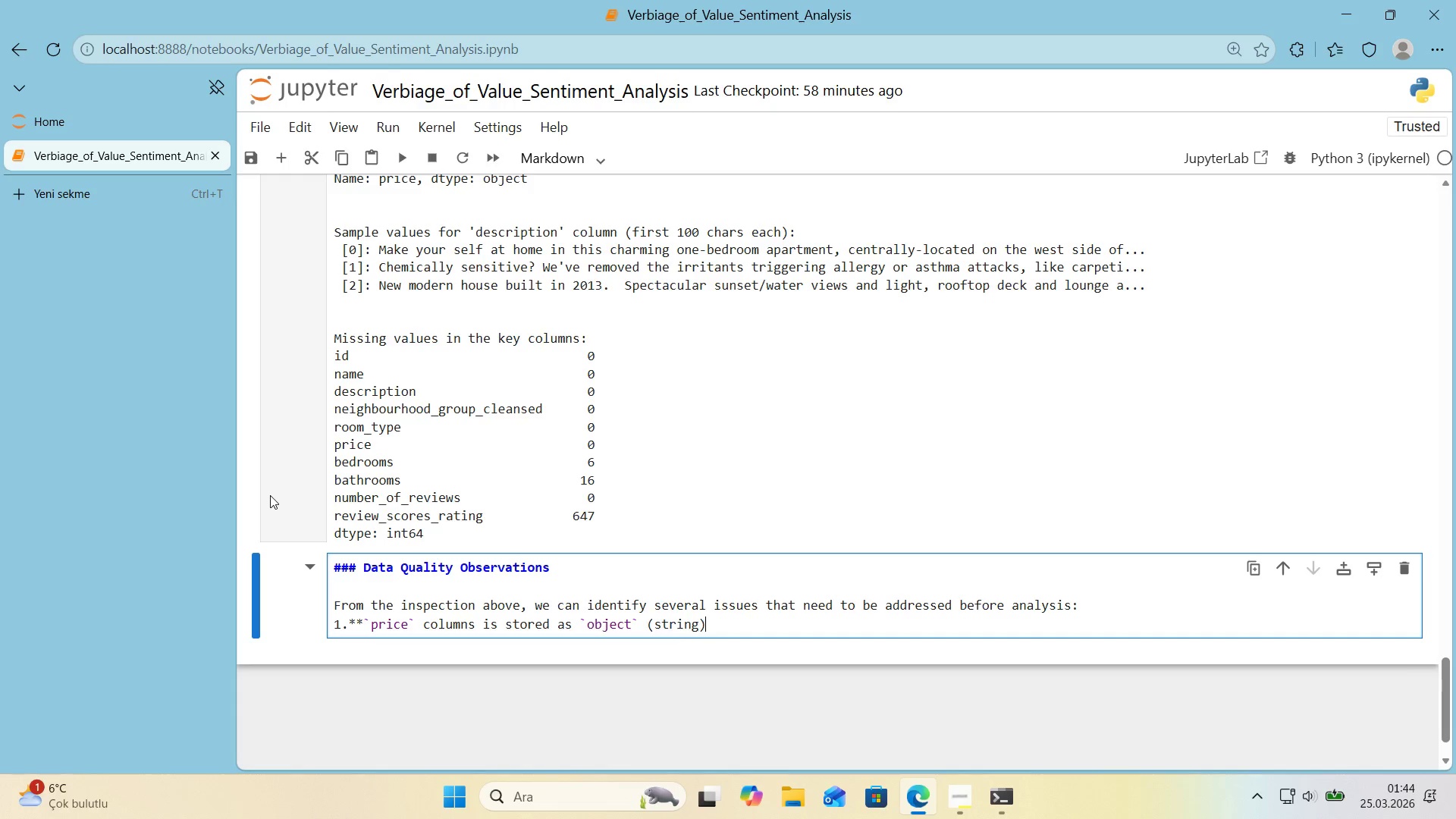 
key(ArrowRight)
 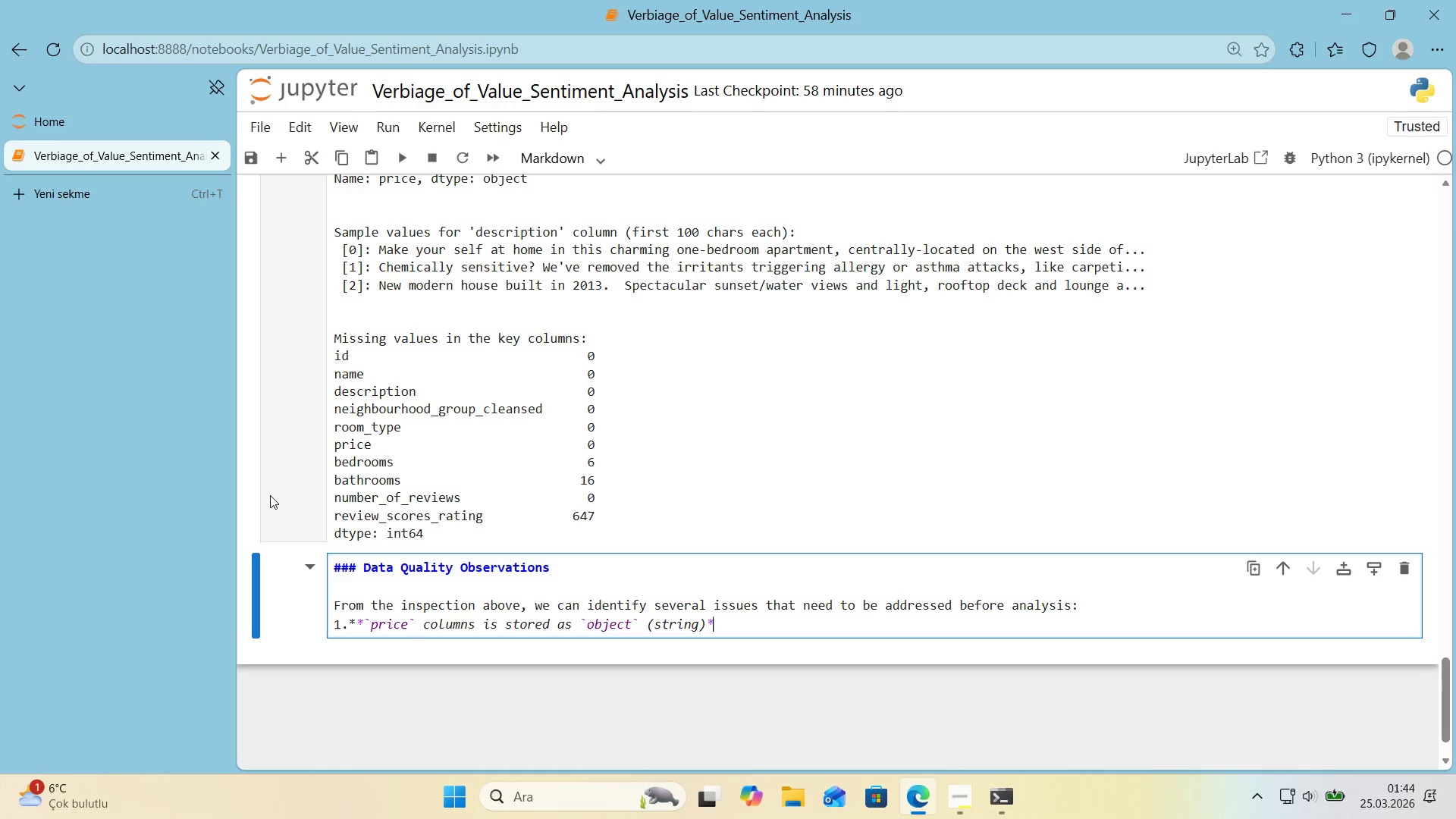 
type(** )
key(Backspace)
type(, not numer'c )
 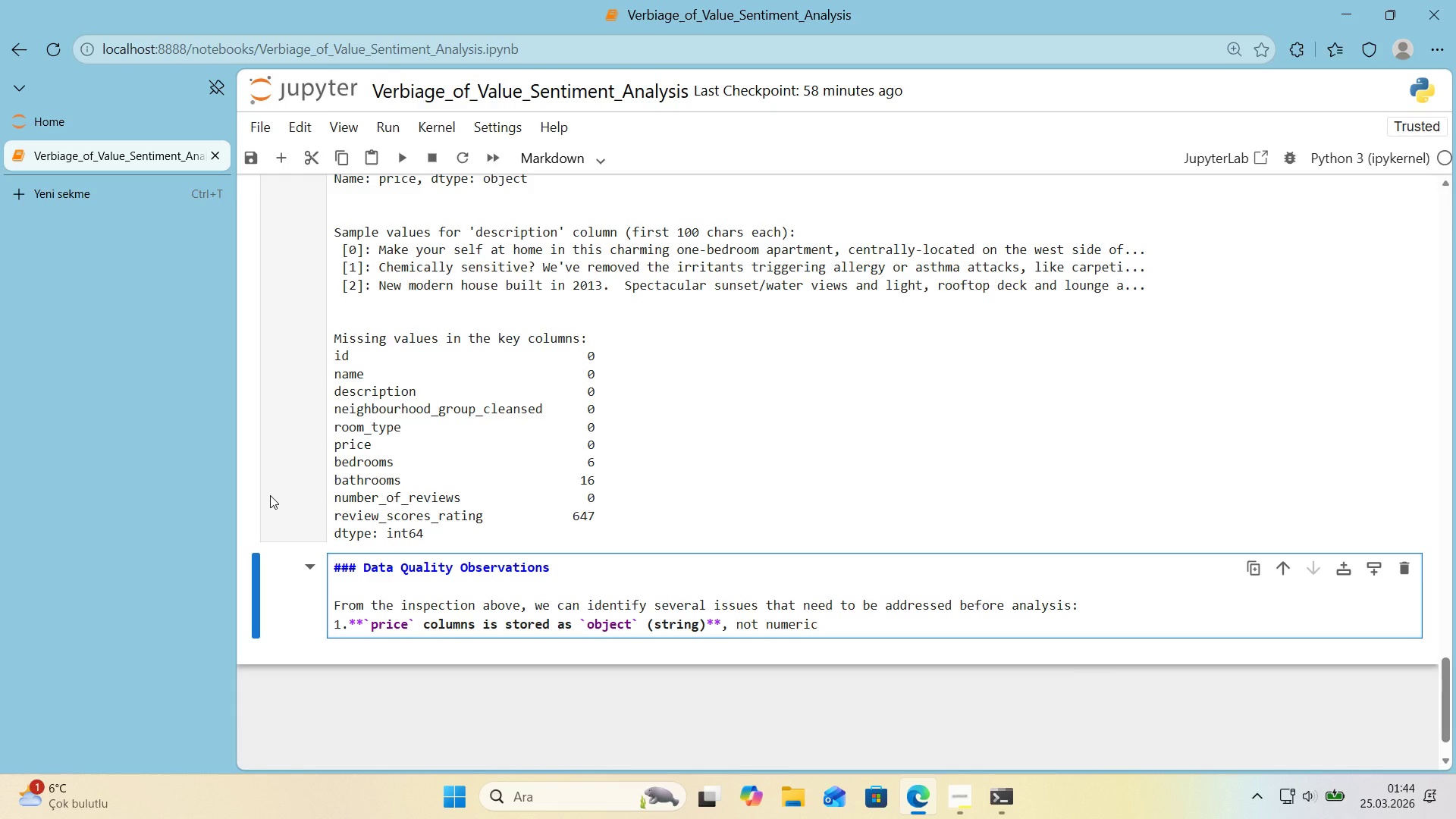 
type('t conta'ns )
 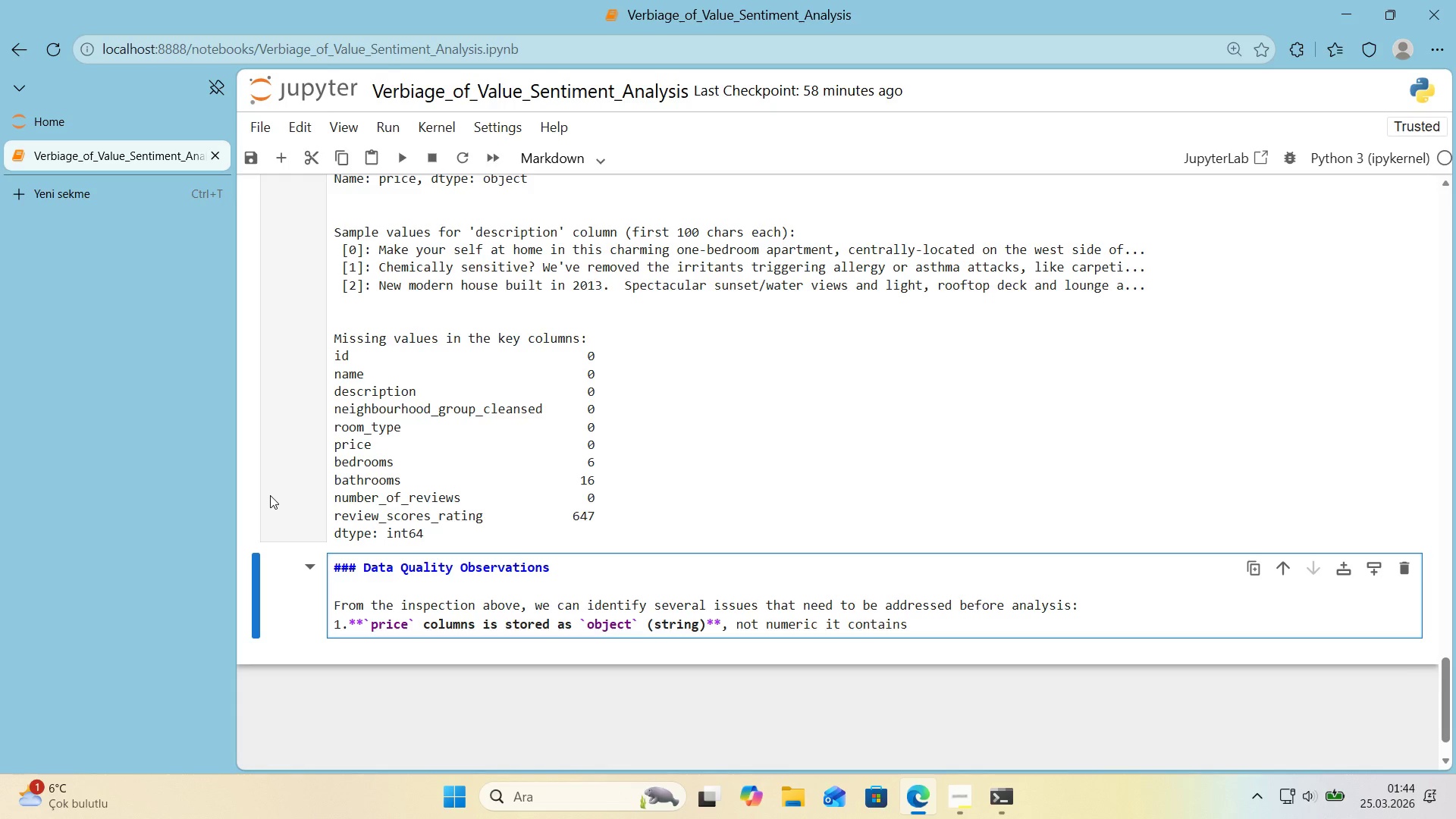 
key(Alt+Control+Comma)
 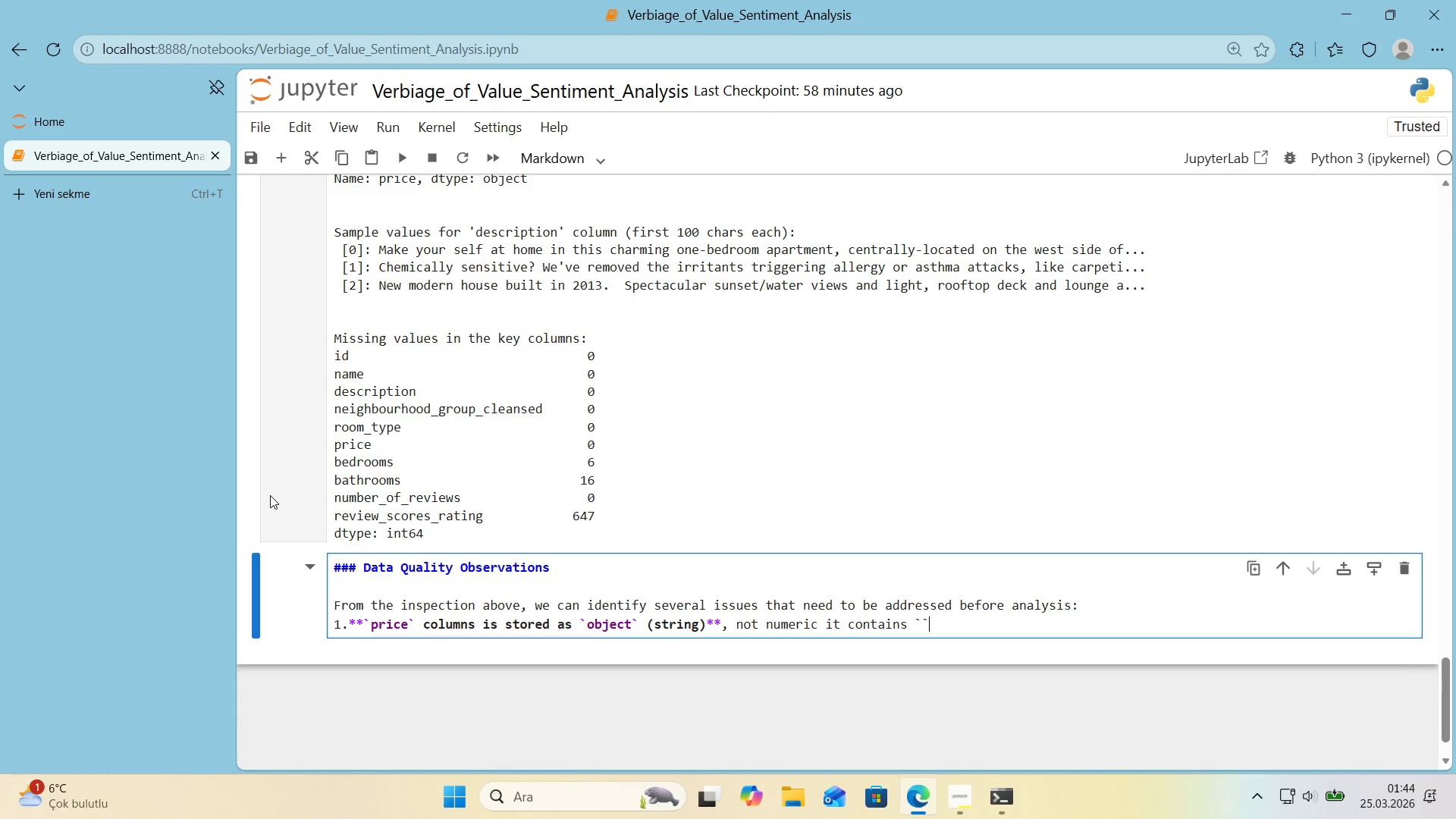 
key(Alt+Control+Comma)
 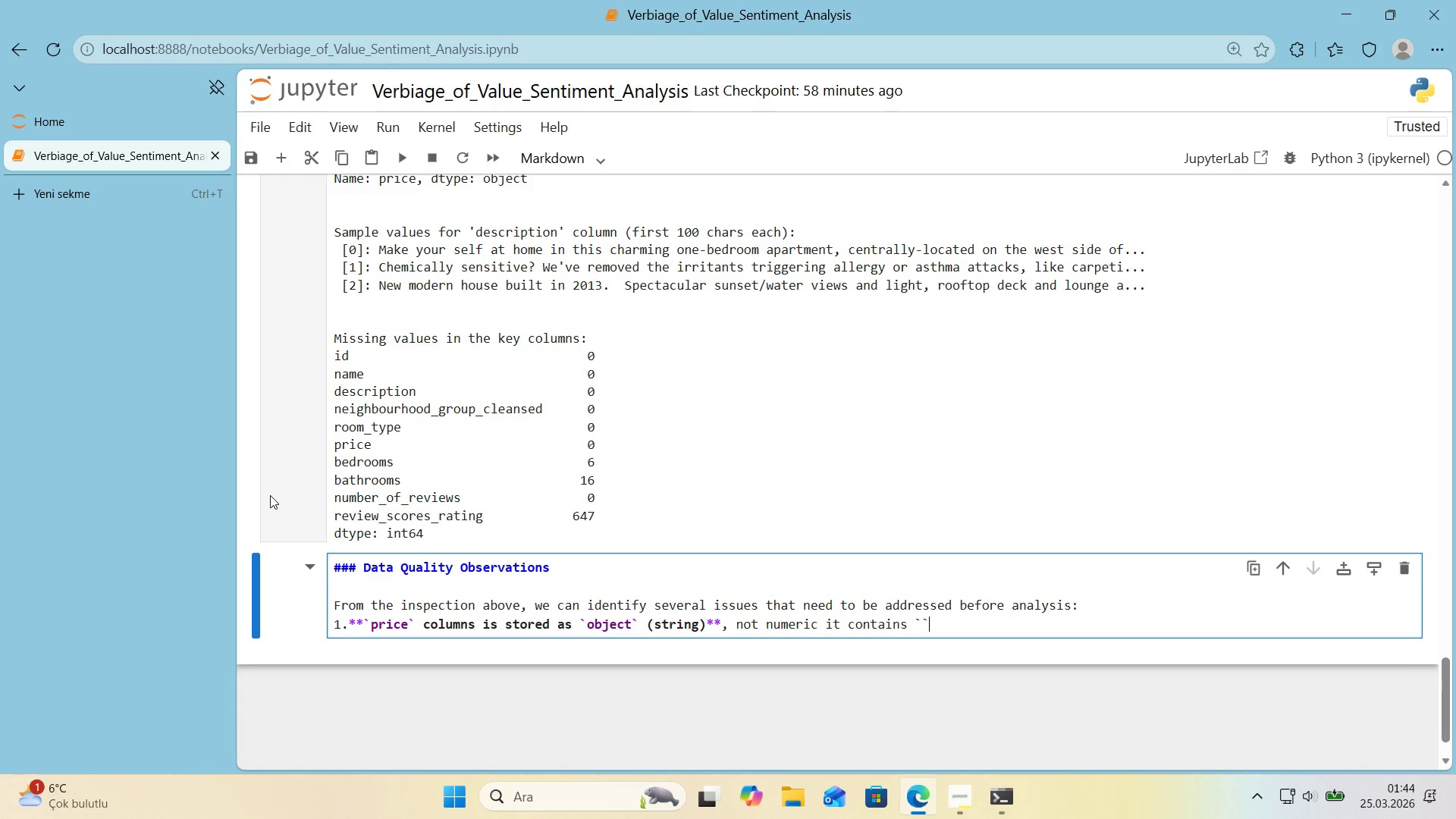 
key(ArrowDown)
 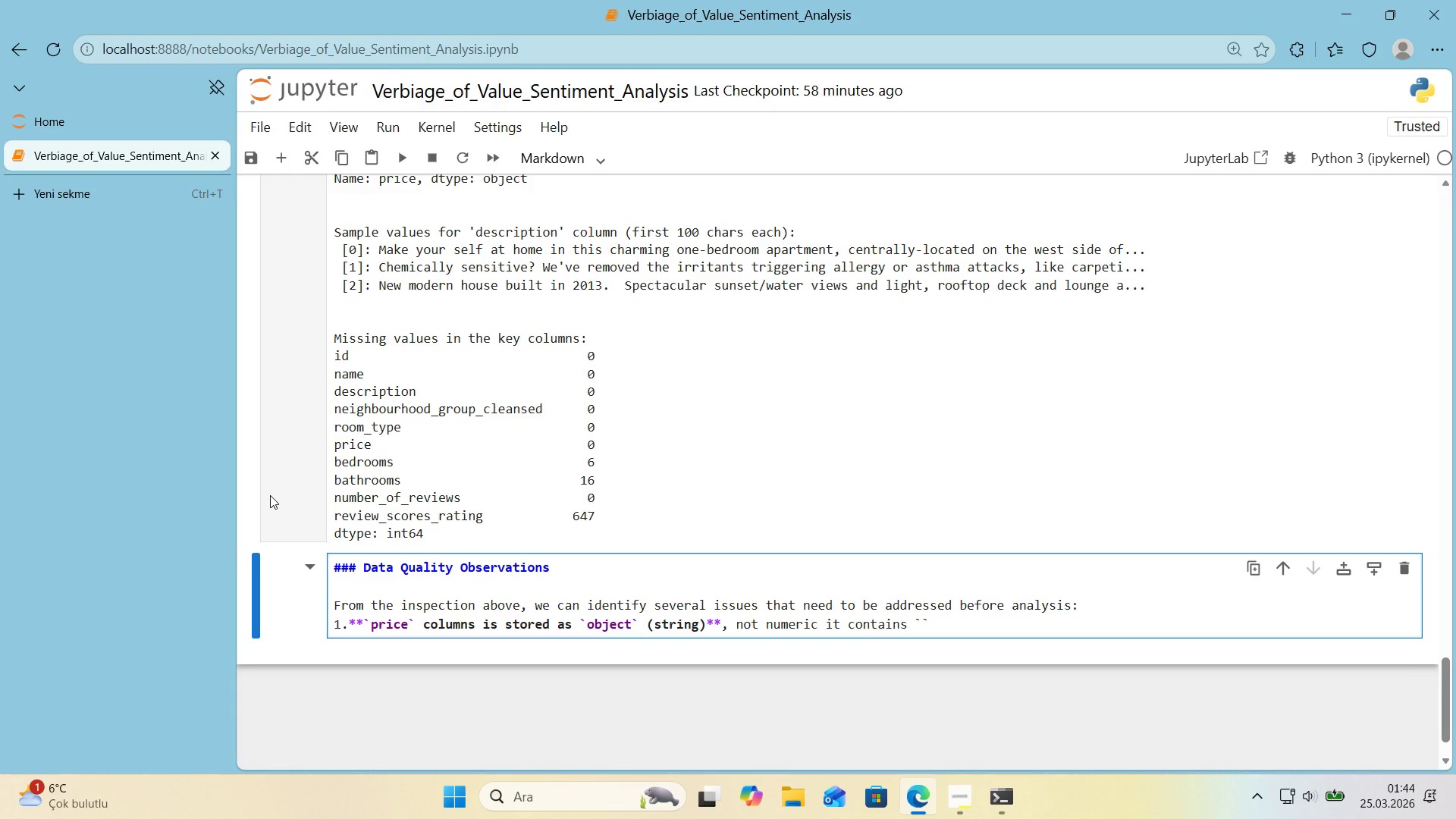 
key(Alt+Control+4)
 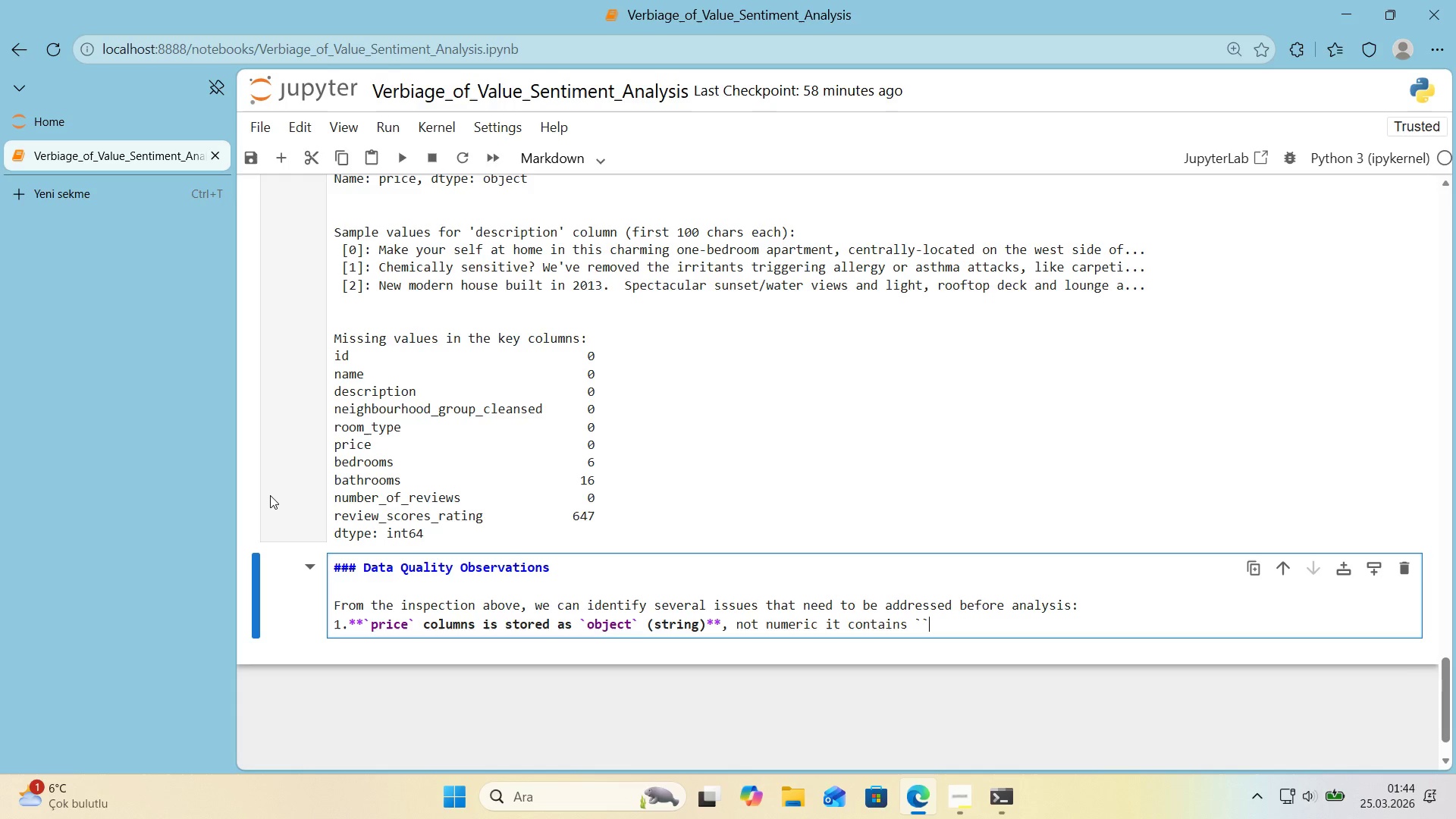 
key(Backspace)
 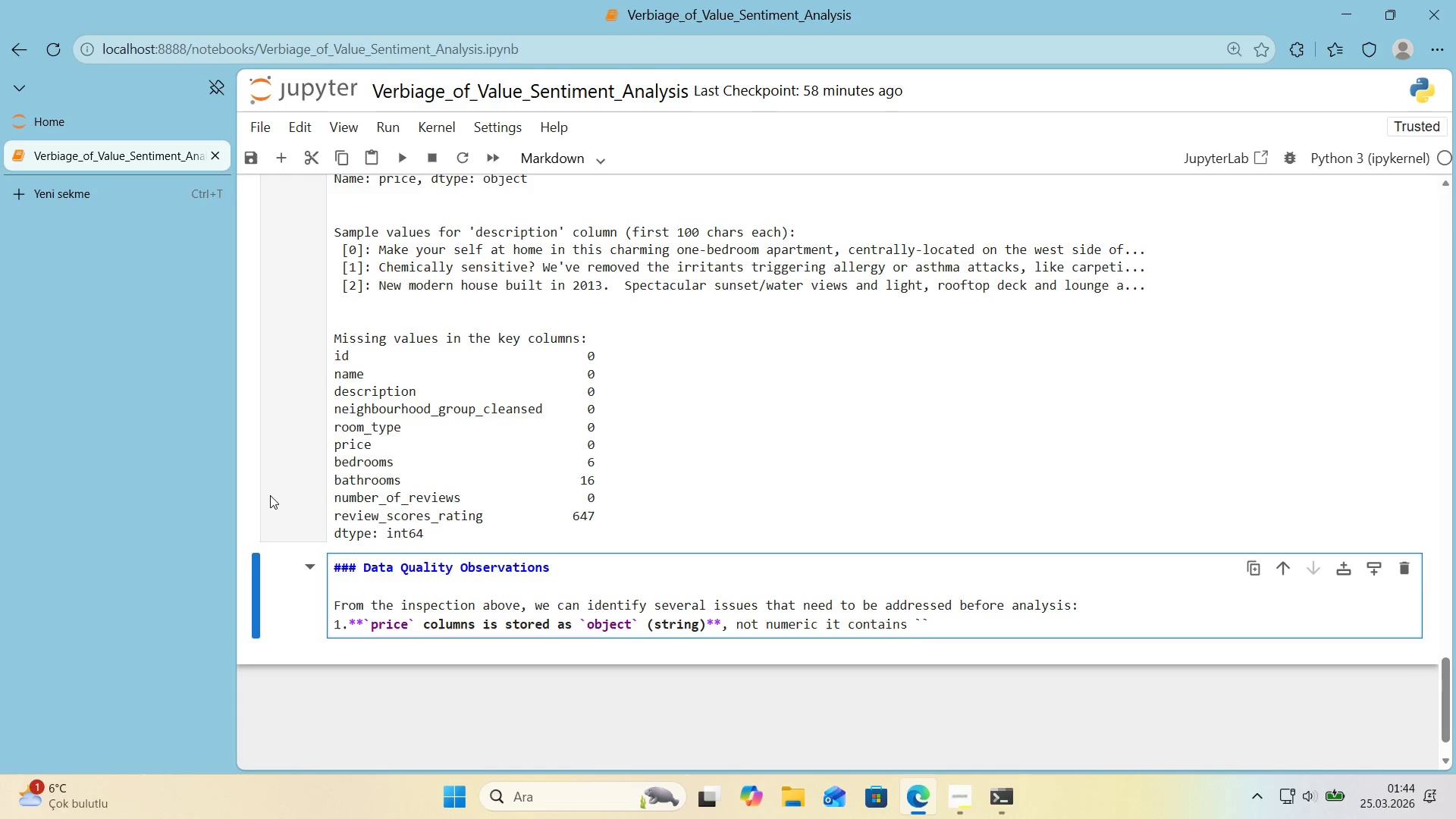 
key(ArrowLeft)
 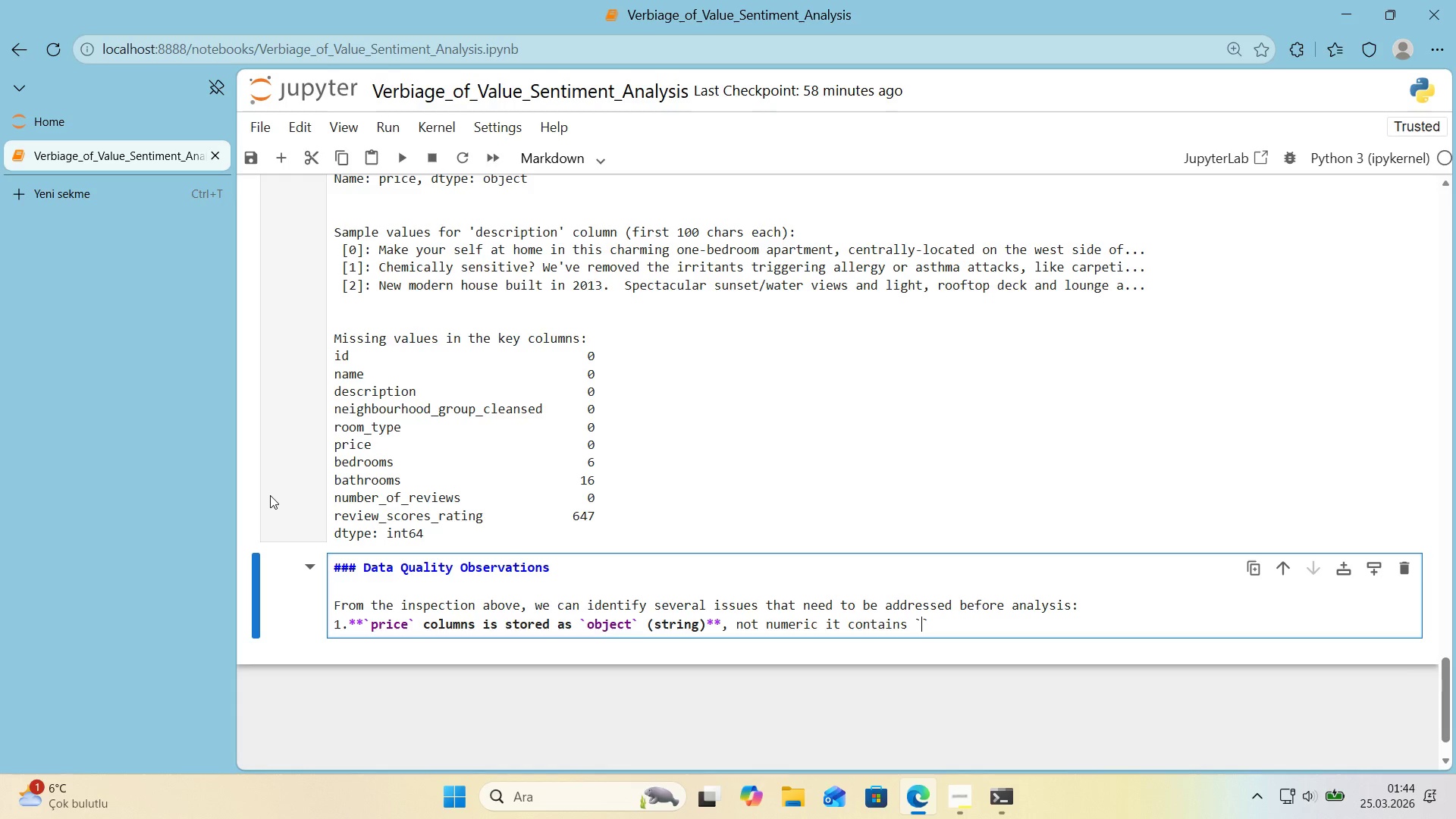 
key(Control+ControlLeft)
 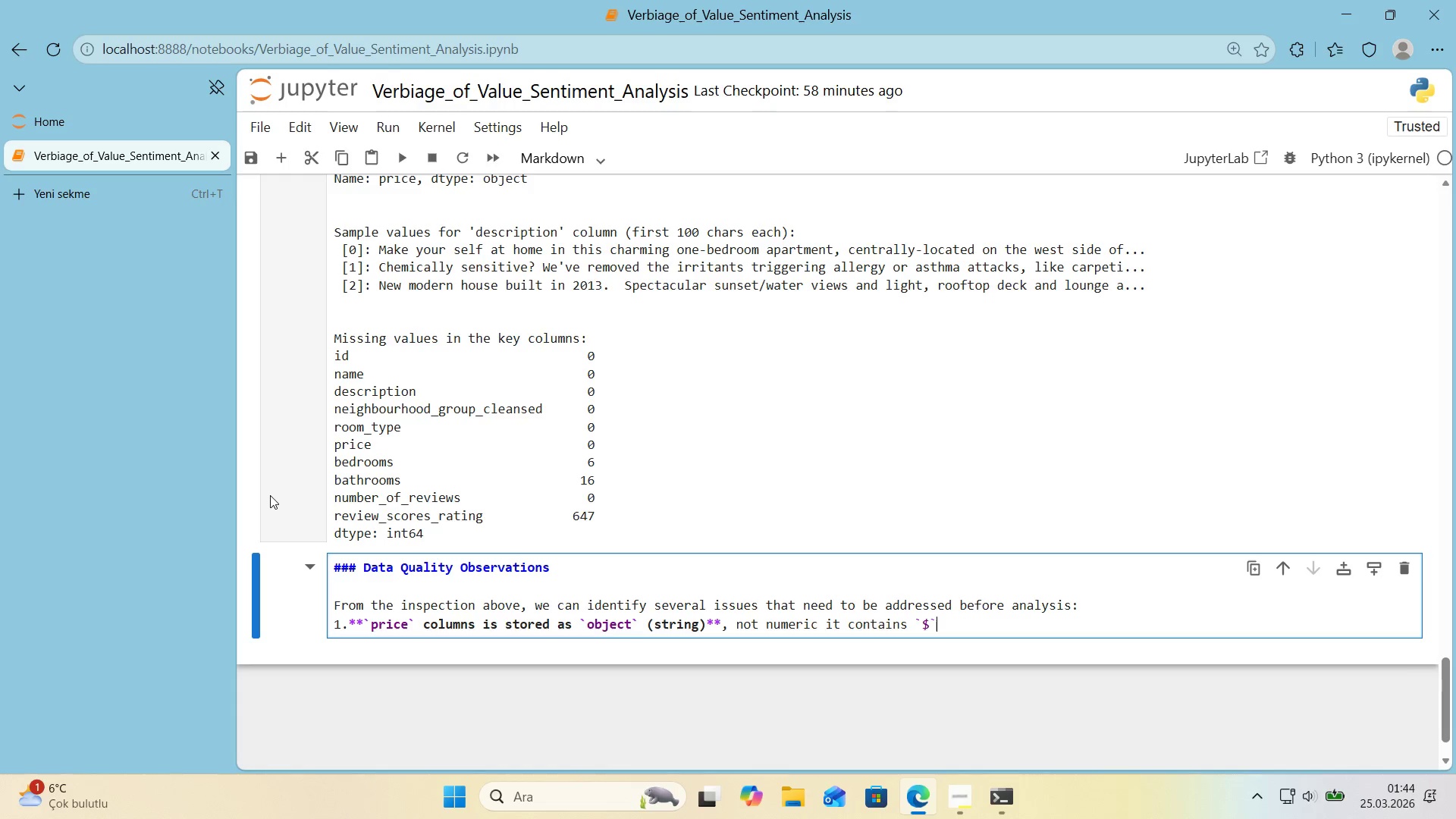 
key(Alt+Control+AltRight)
 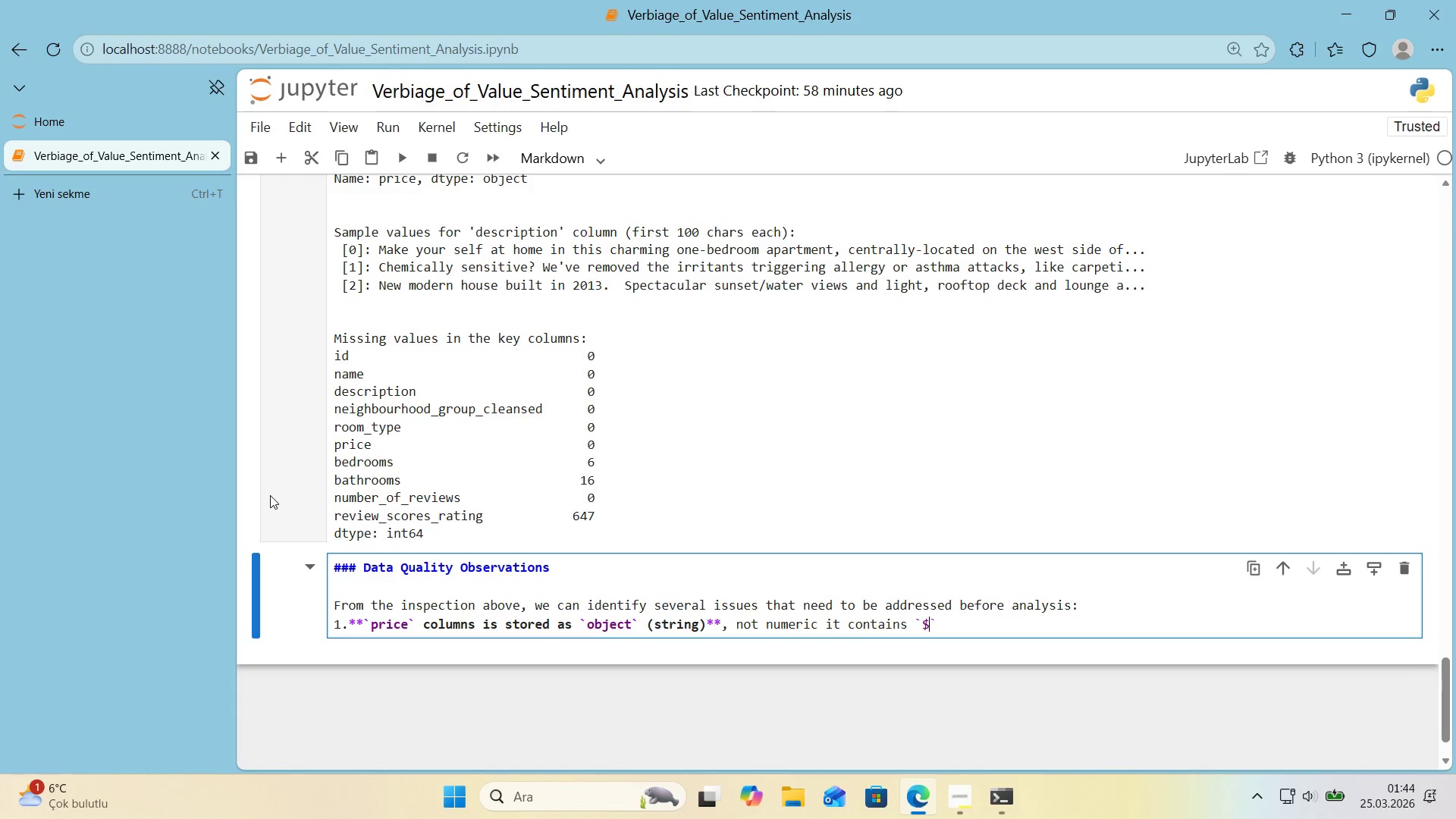 
key(Alt+Control+4)
 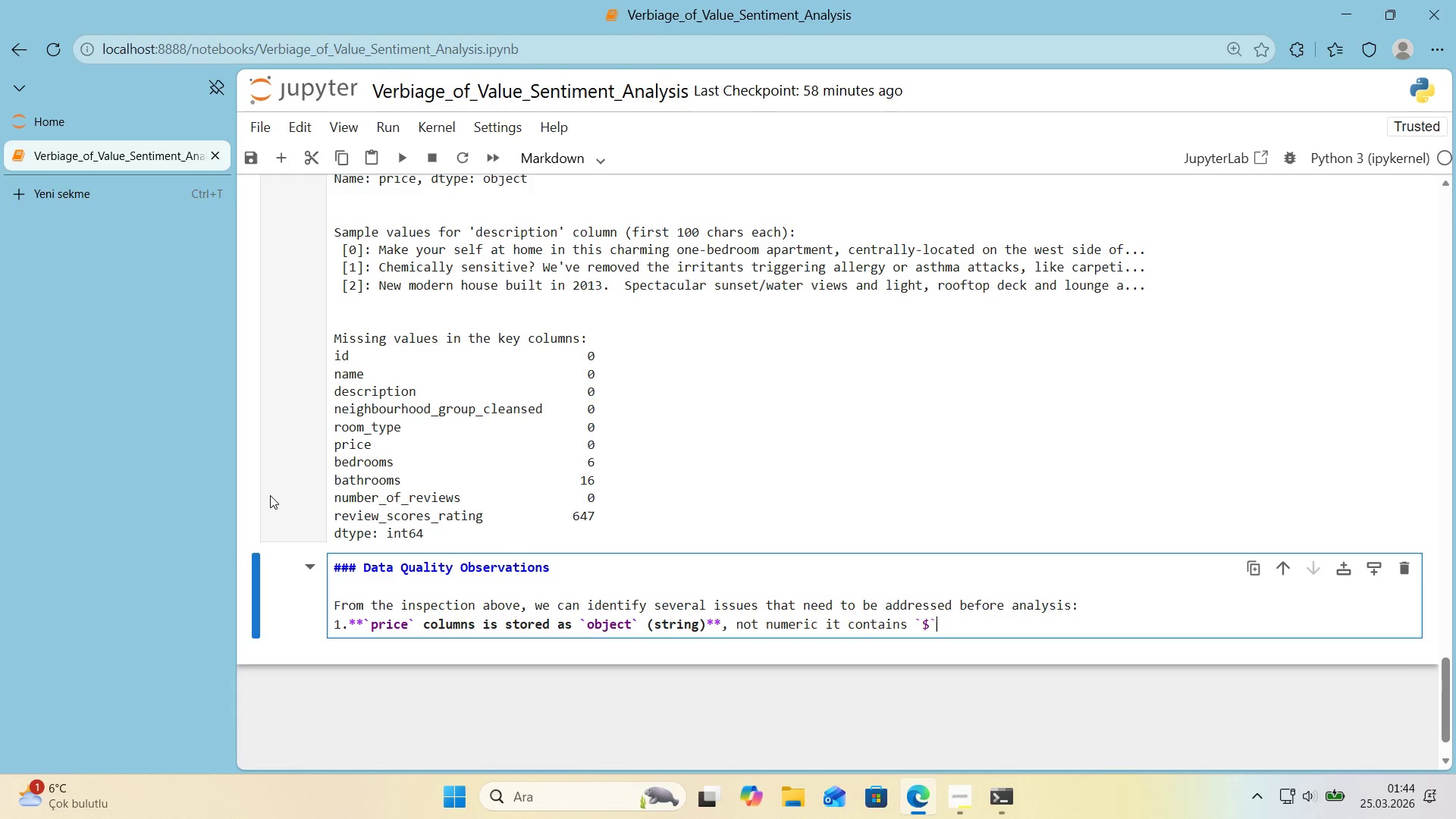 
key(ArrowRight)
 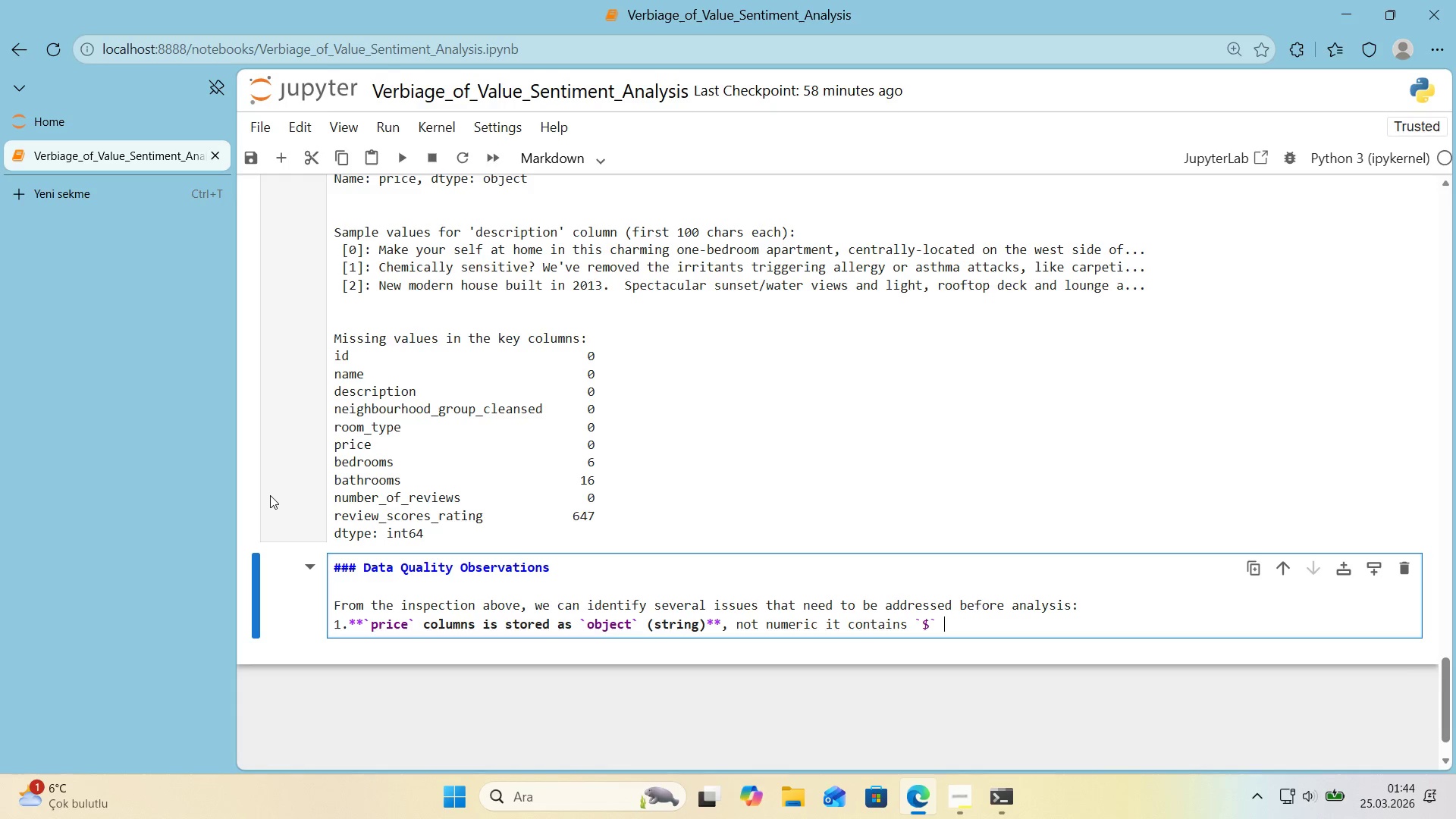 
type( s'gns and commas *()
 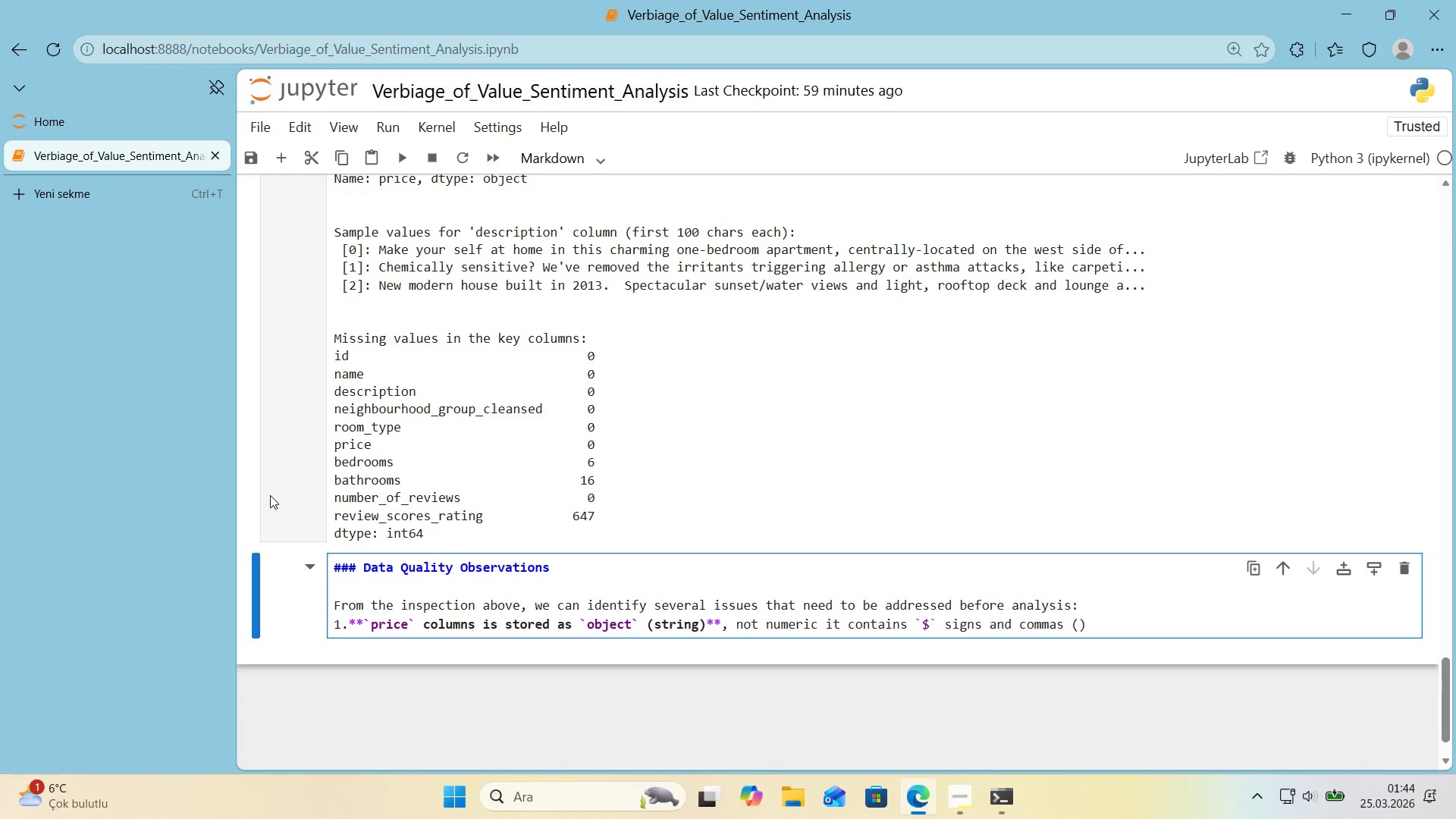 
 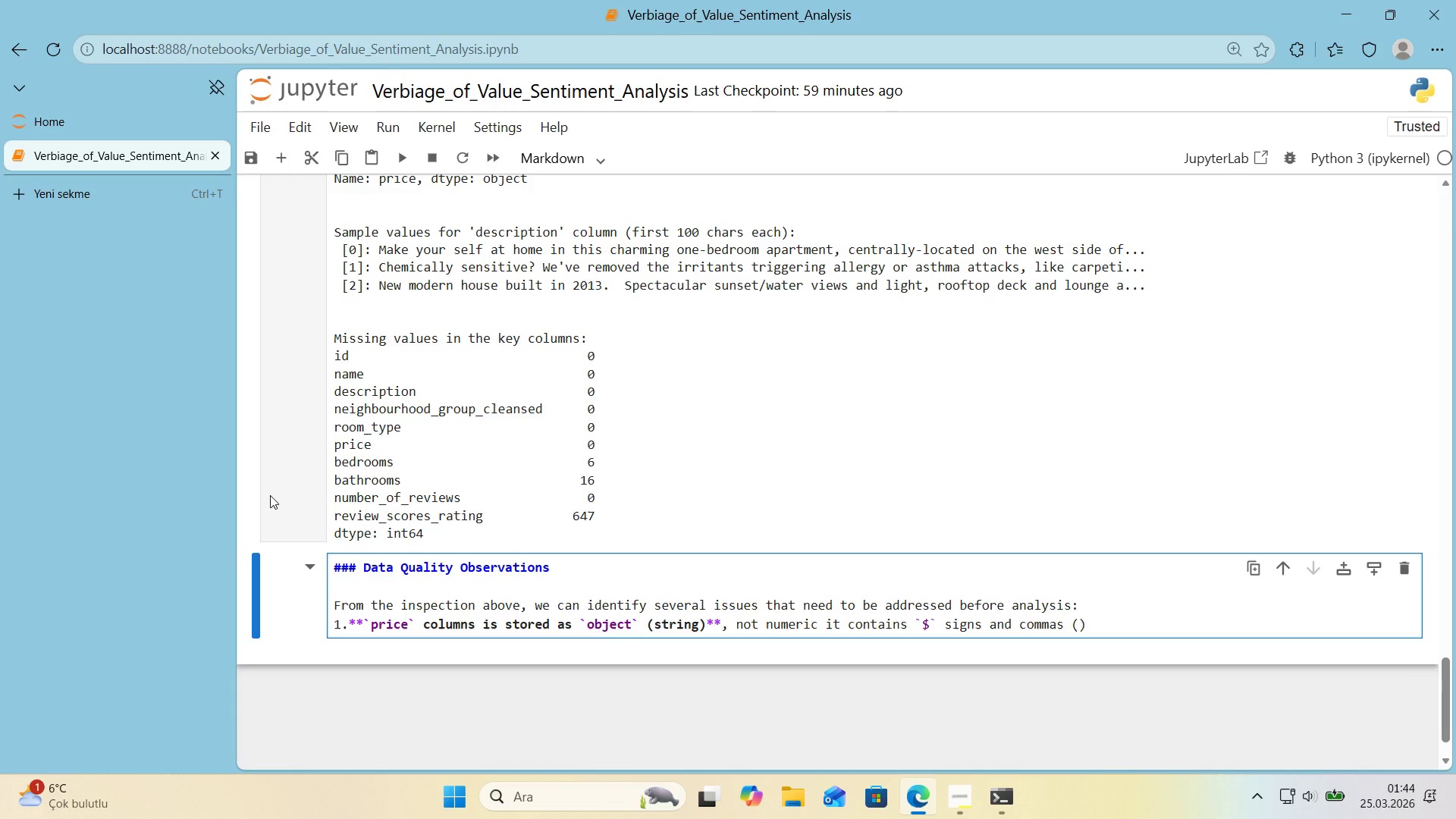 
key(ArrowLeft)
 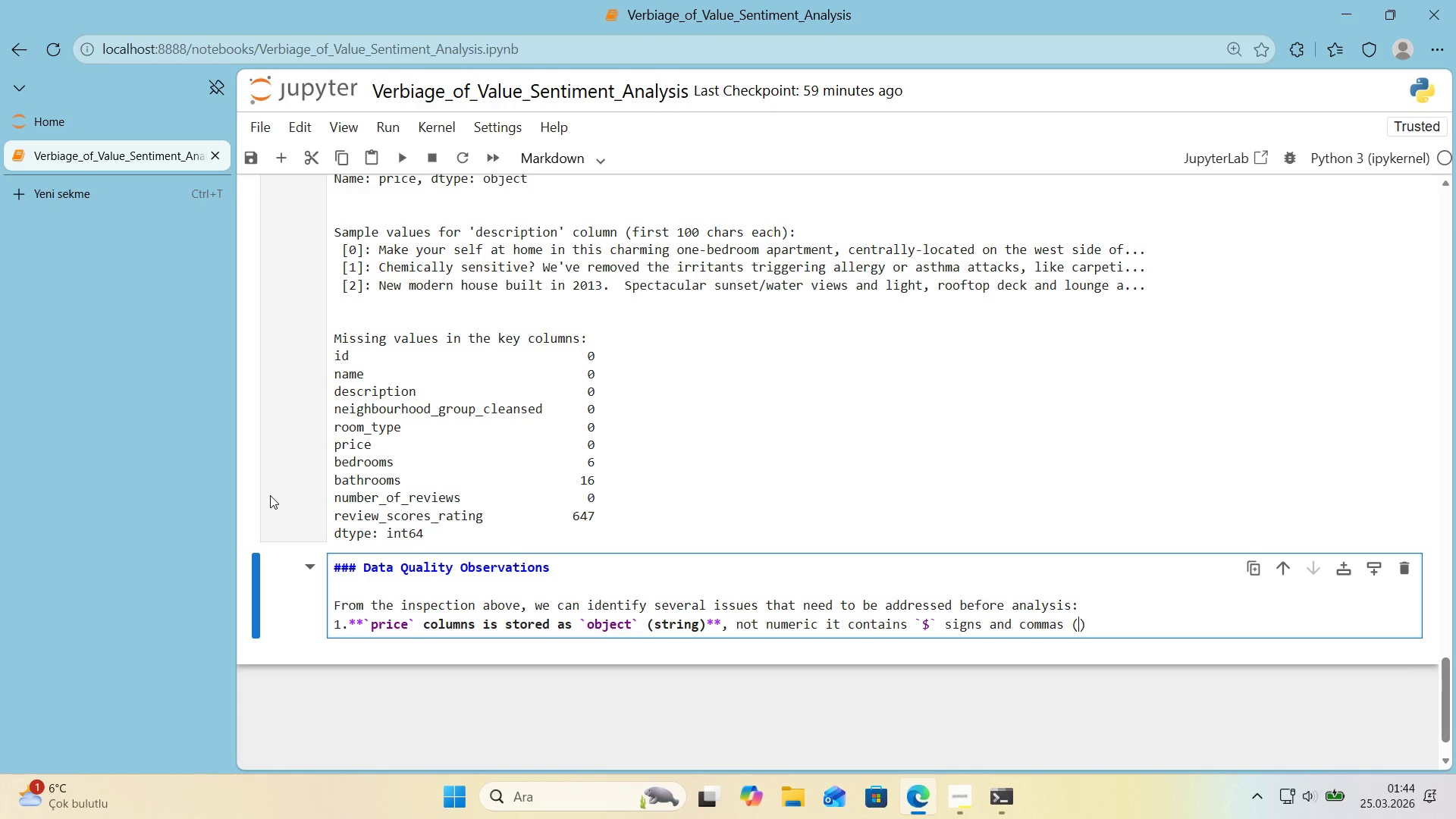 
key(E)
 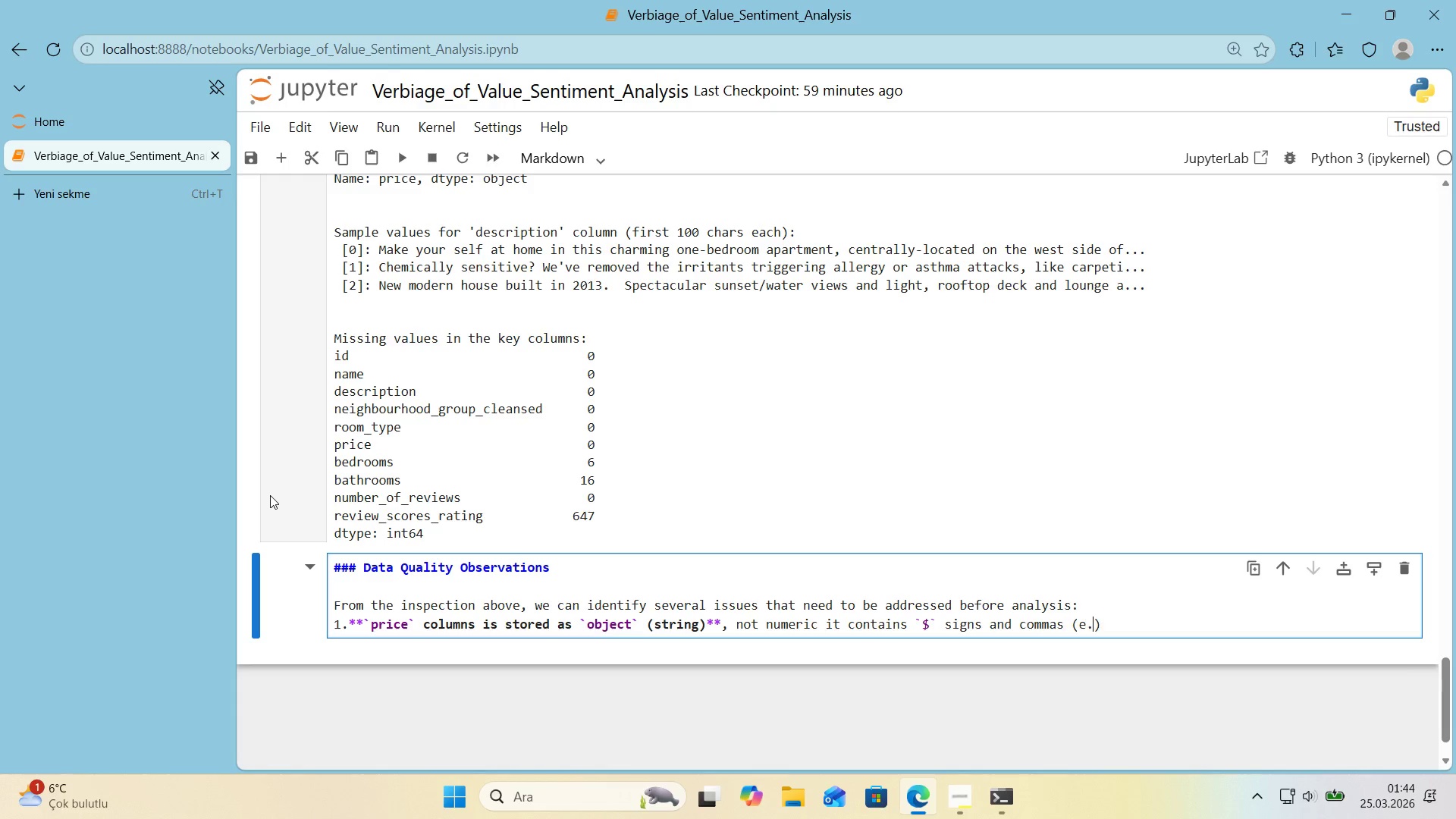 
key(Period)
 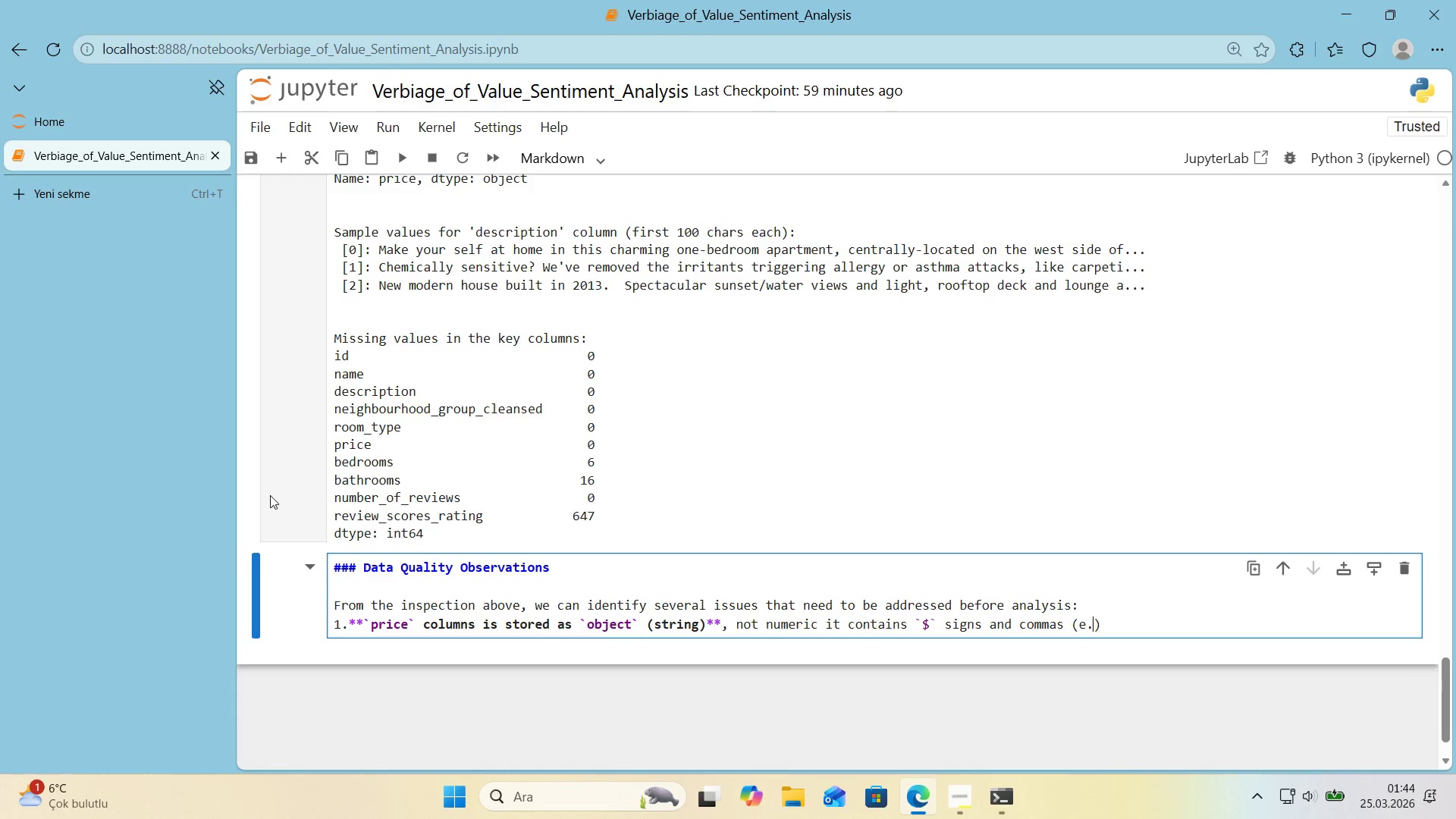 
key(G)
 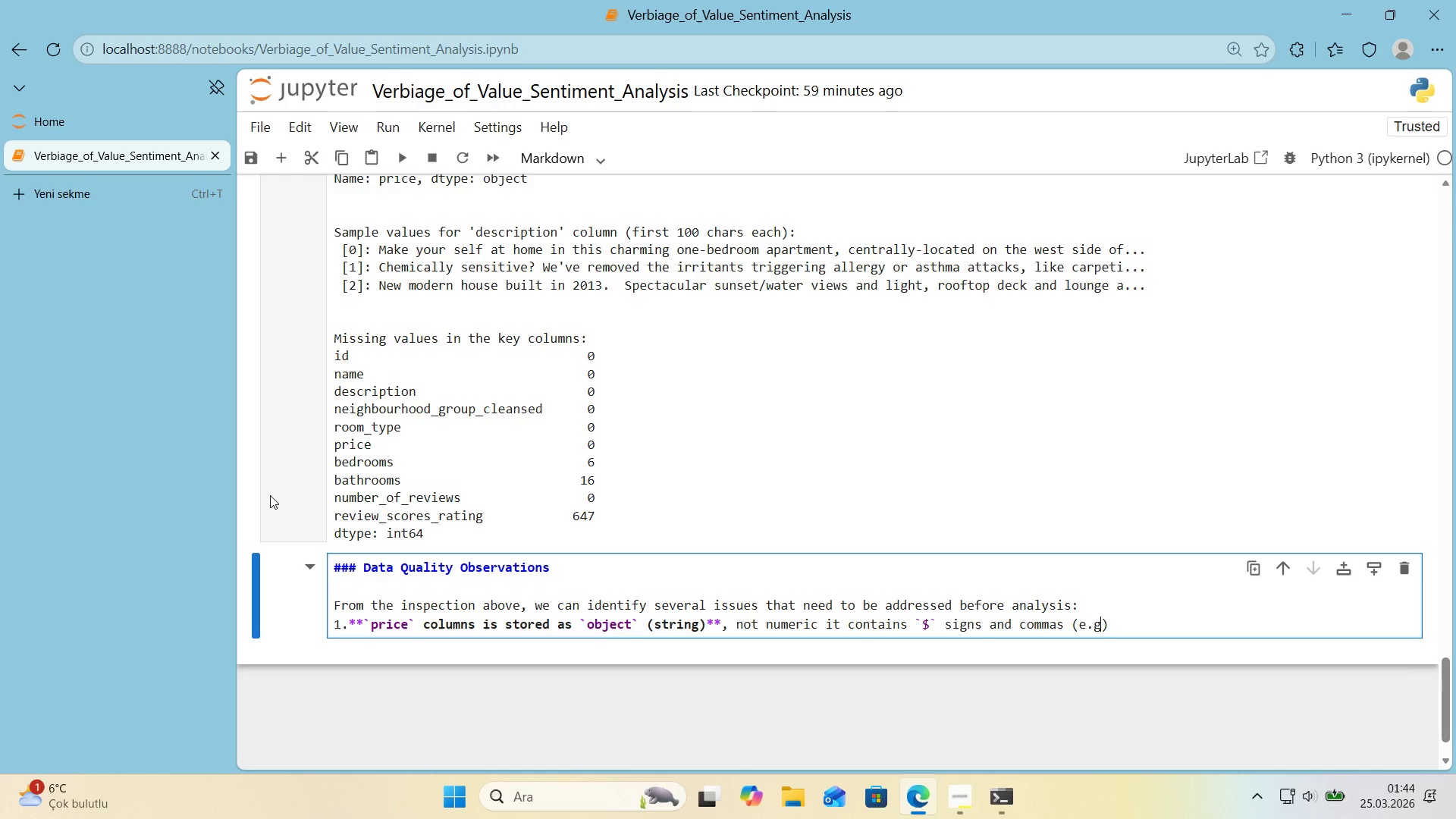 
key(Period)
 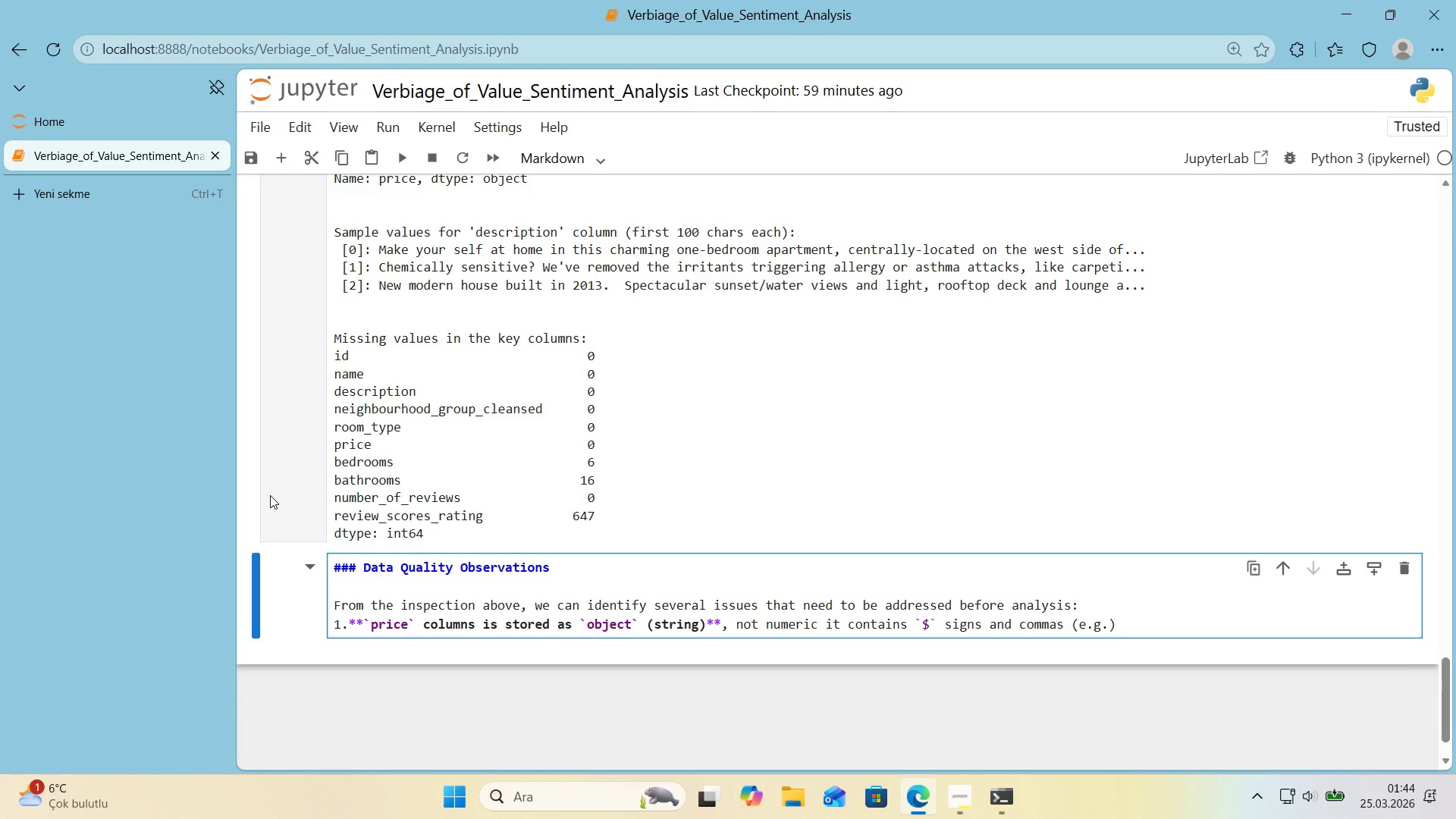 
key(Comma)
 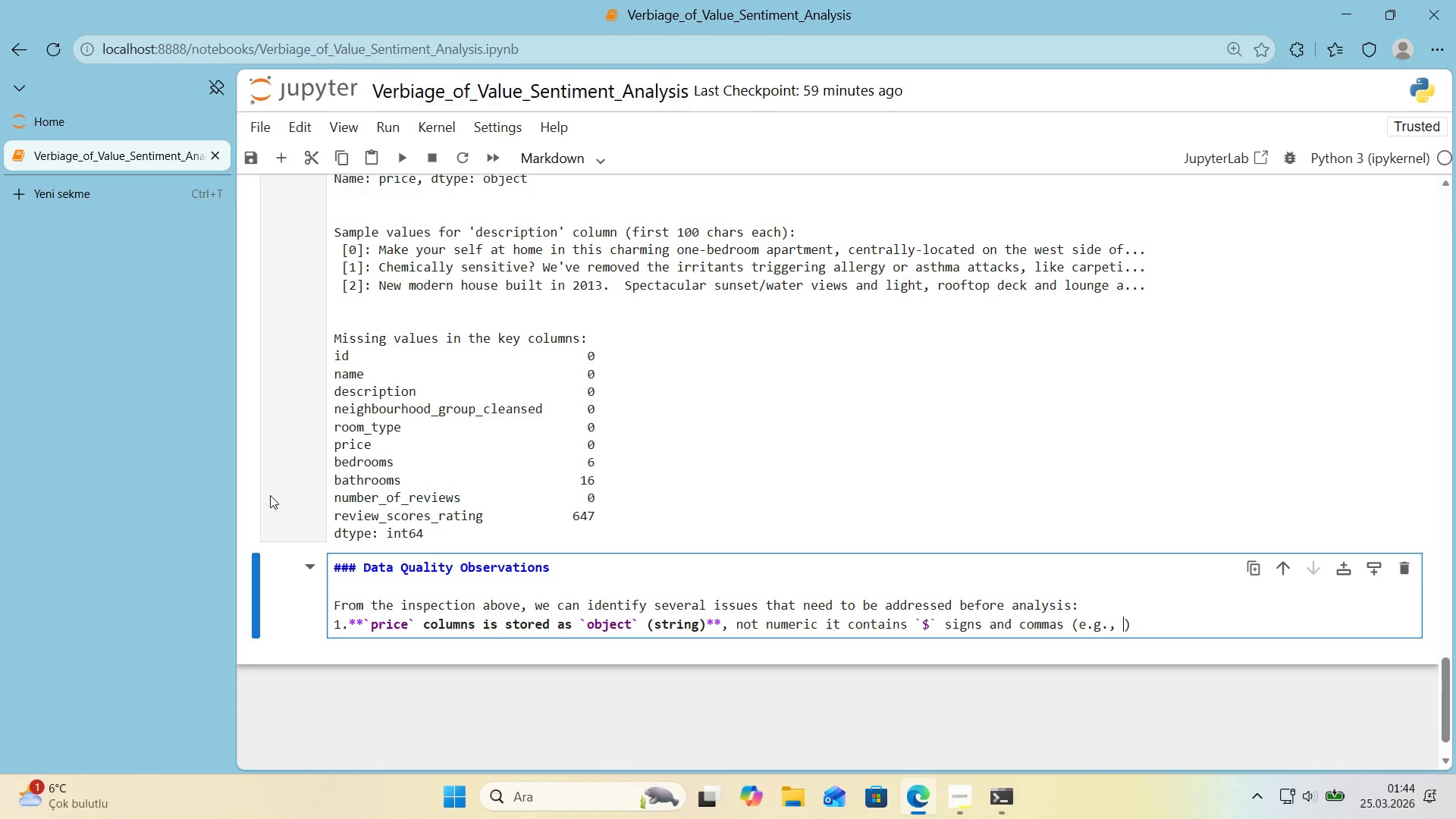 
key(Space)
 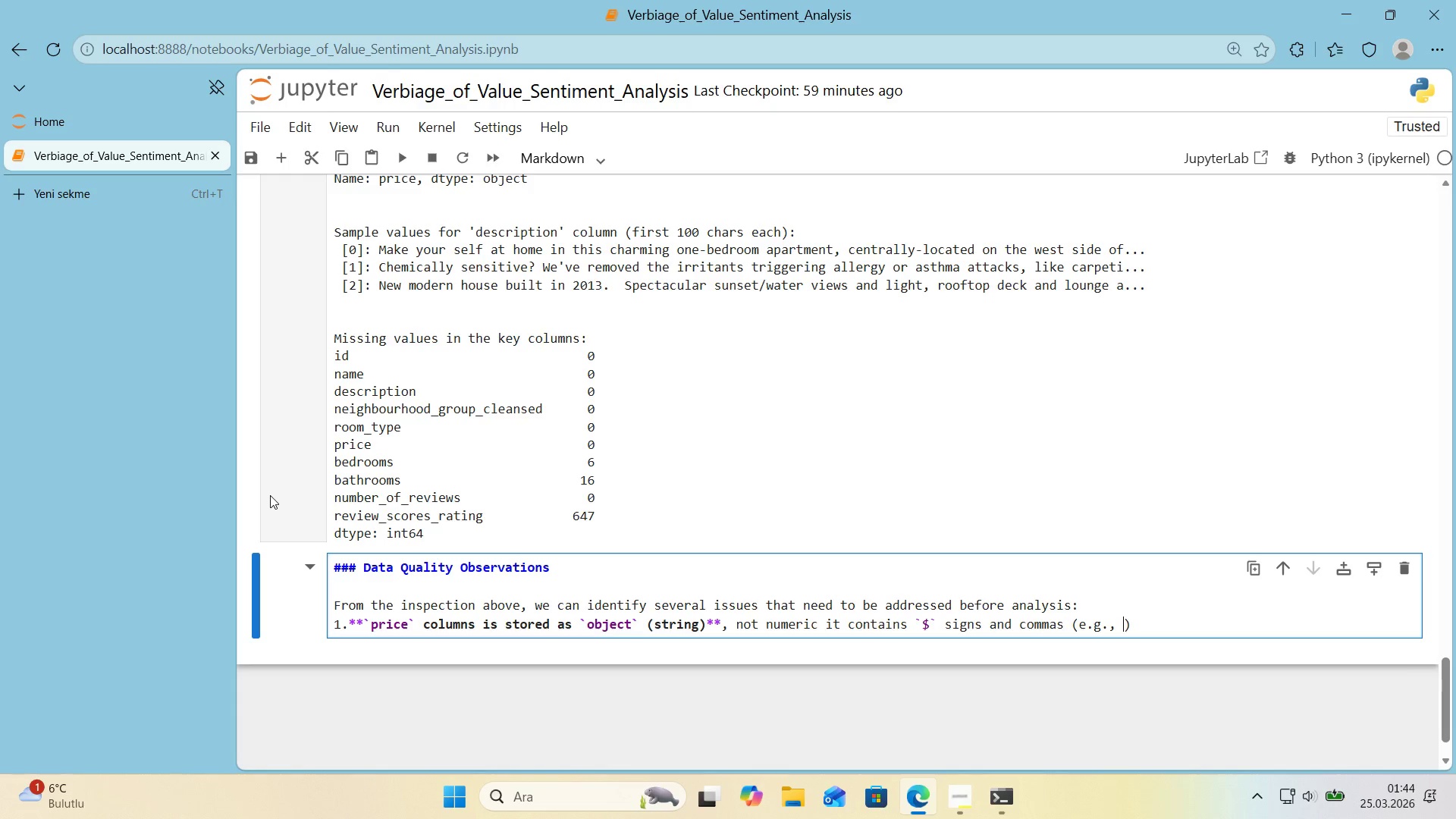 
key(Alt+Control+Comma)
 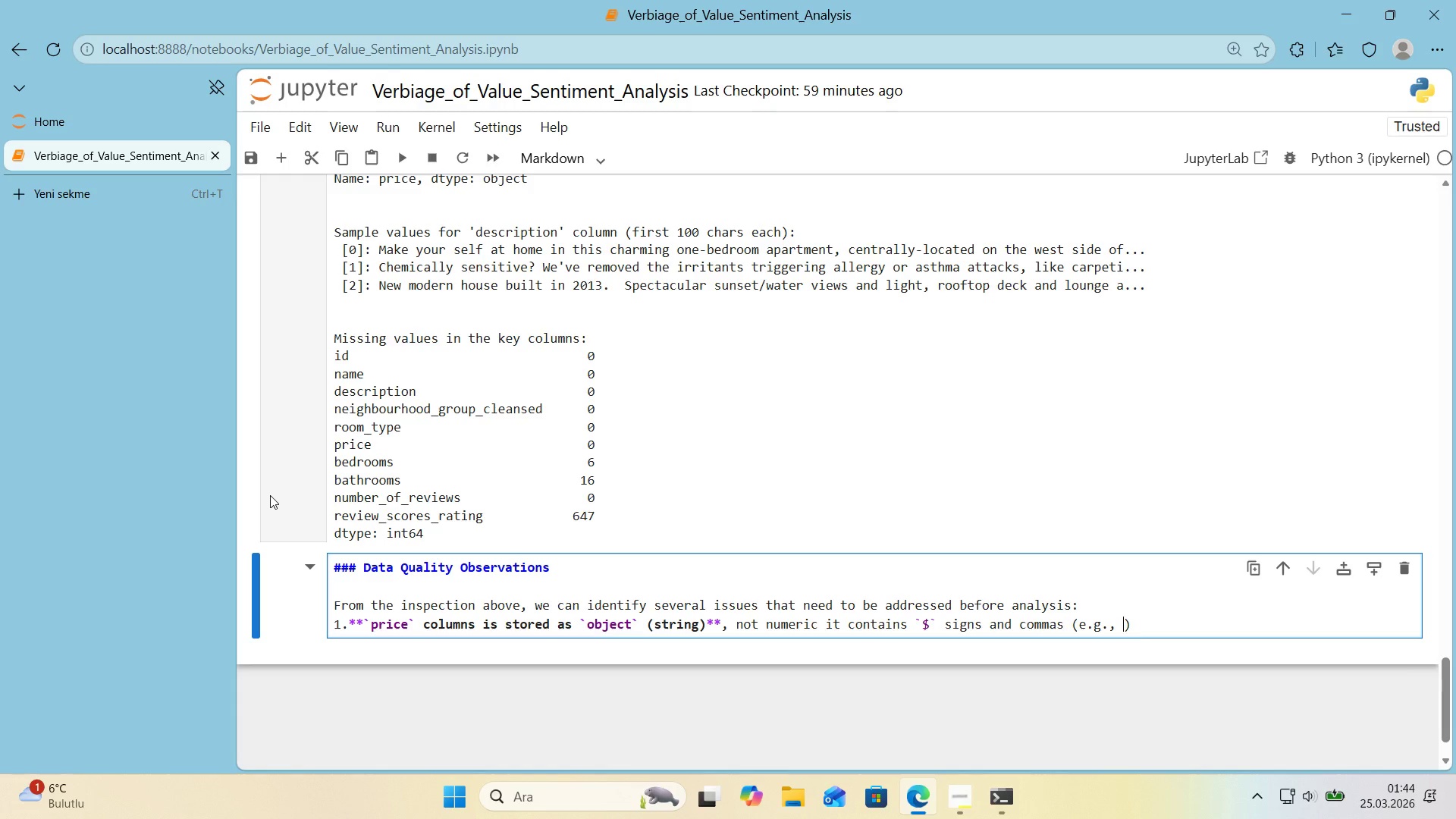 
key(Alt+Control+Comma)
 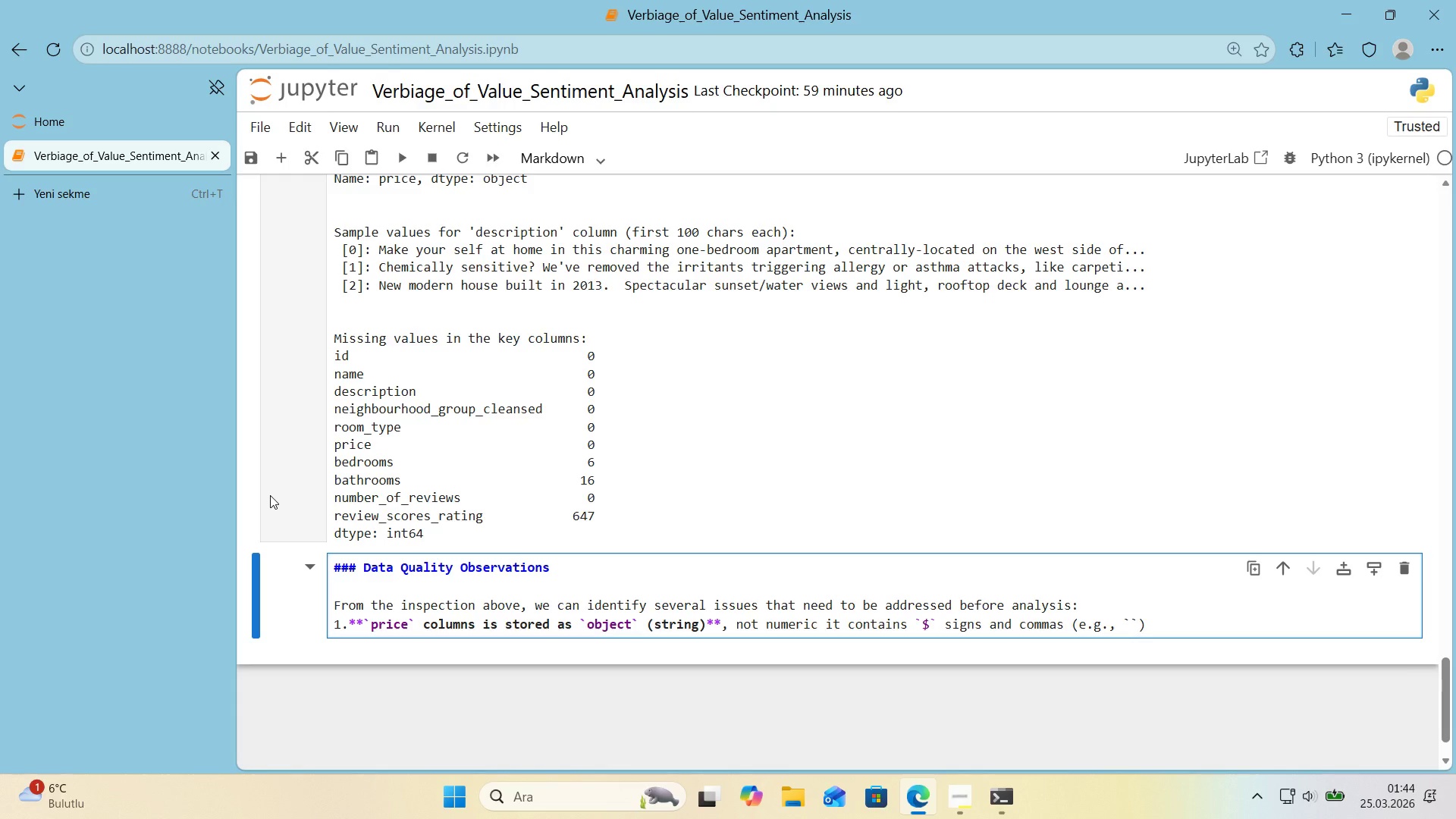 
key(ArrowLeft)
 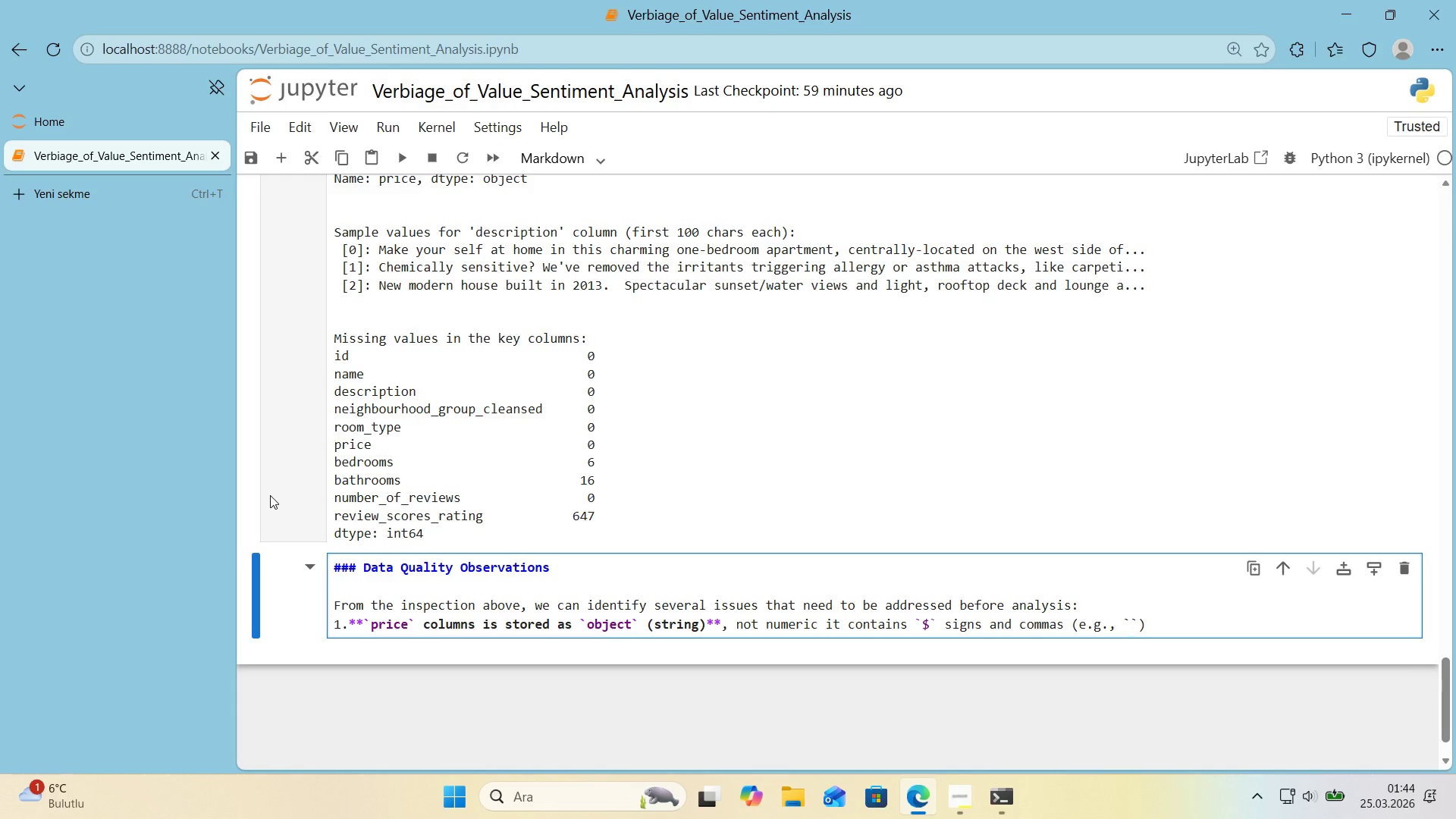 
key(Alt+Control+4)
 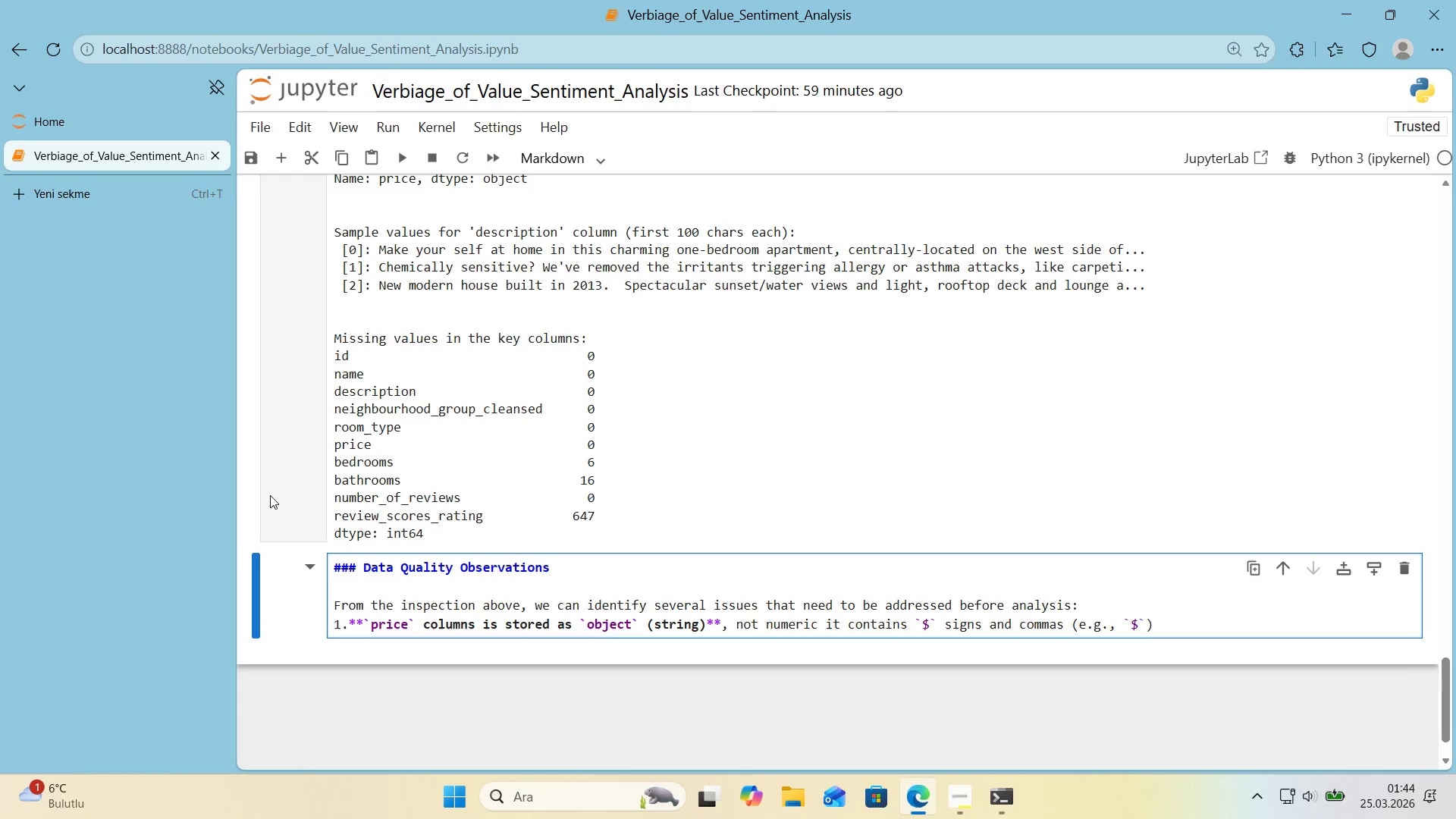 
key(Numpad8)
 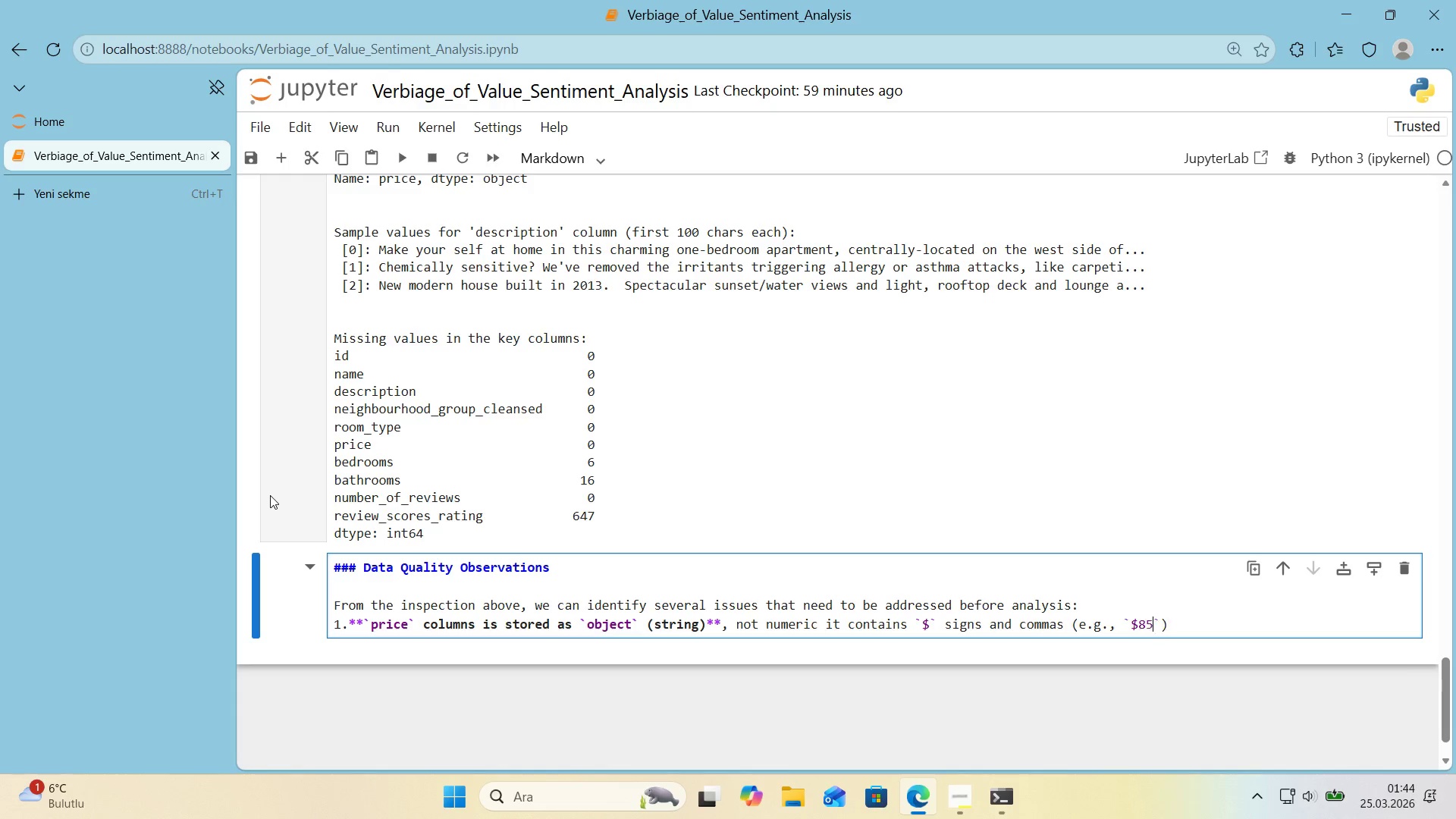 
key(Numpad5)
 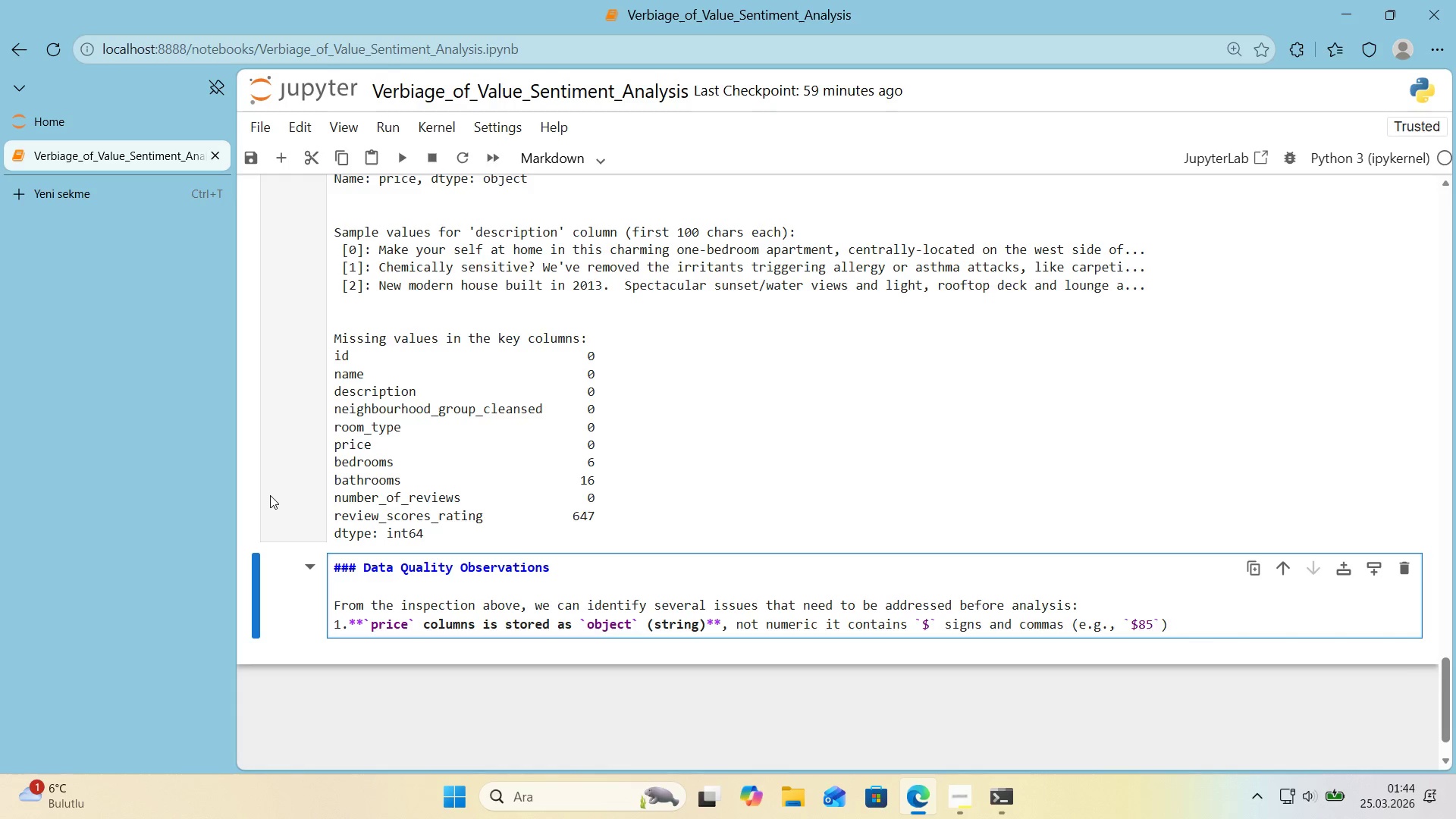 
key(Period)
 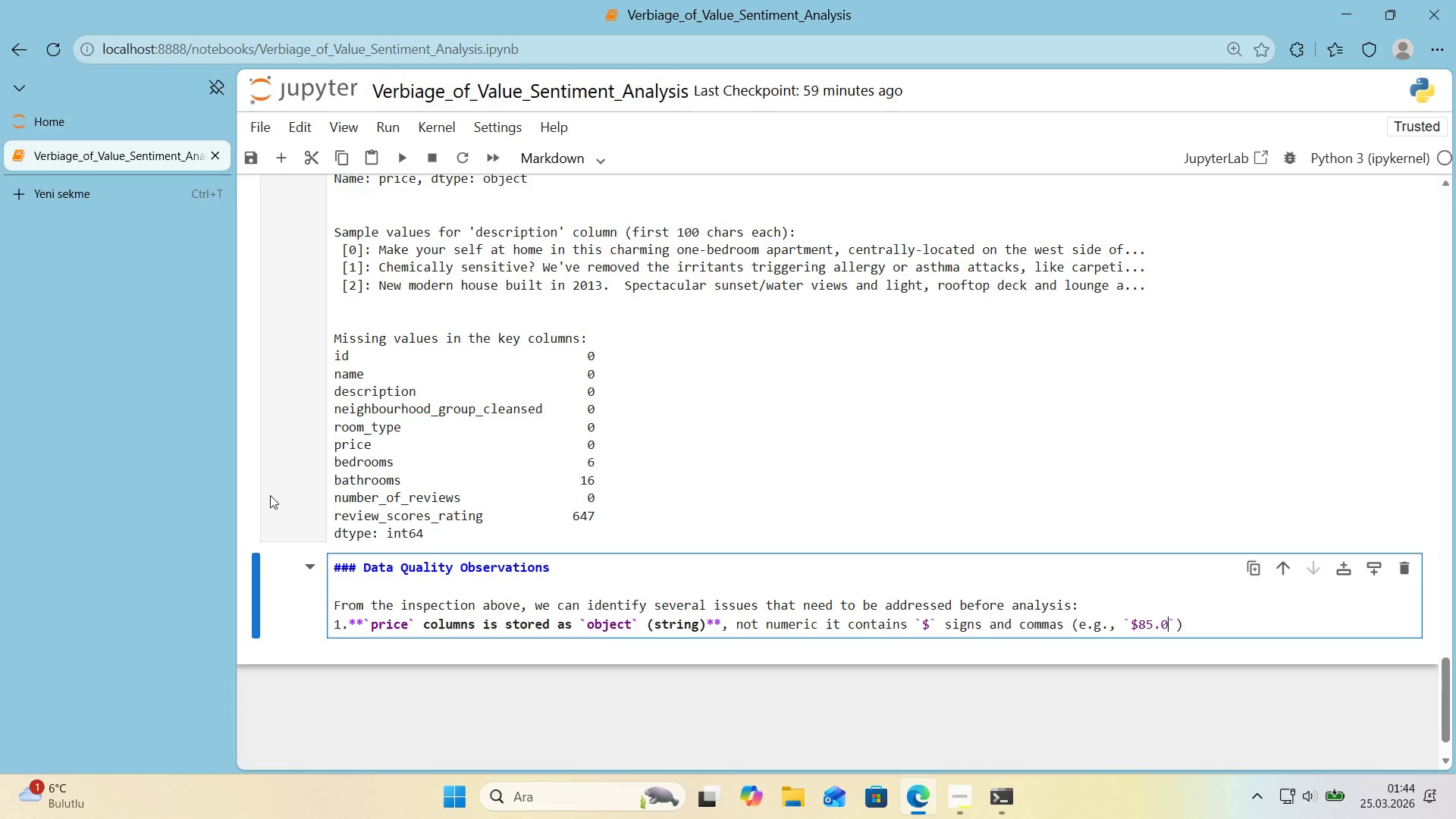 
key(Numpad0)
 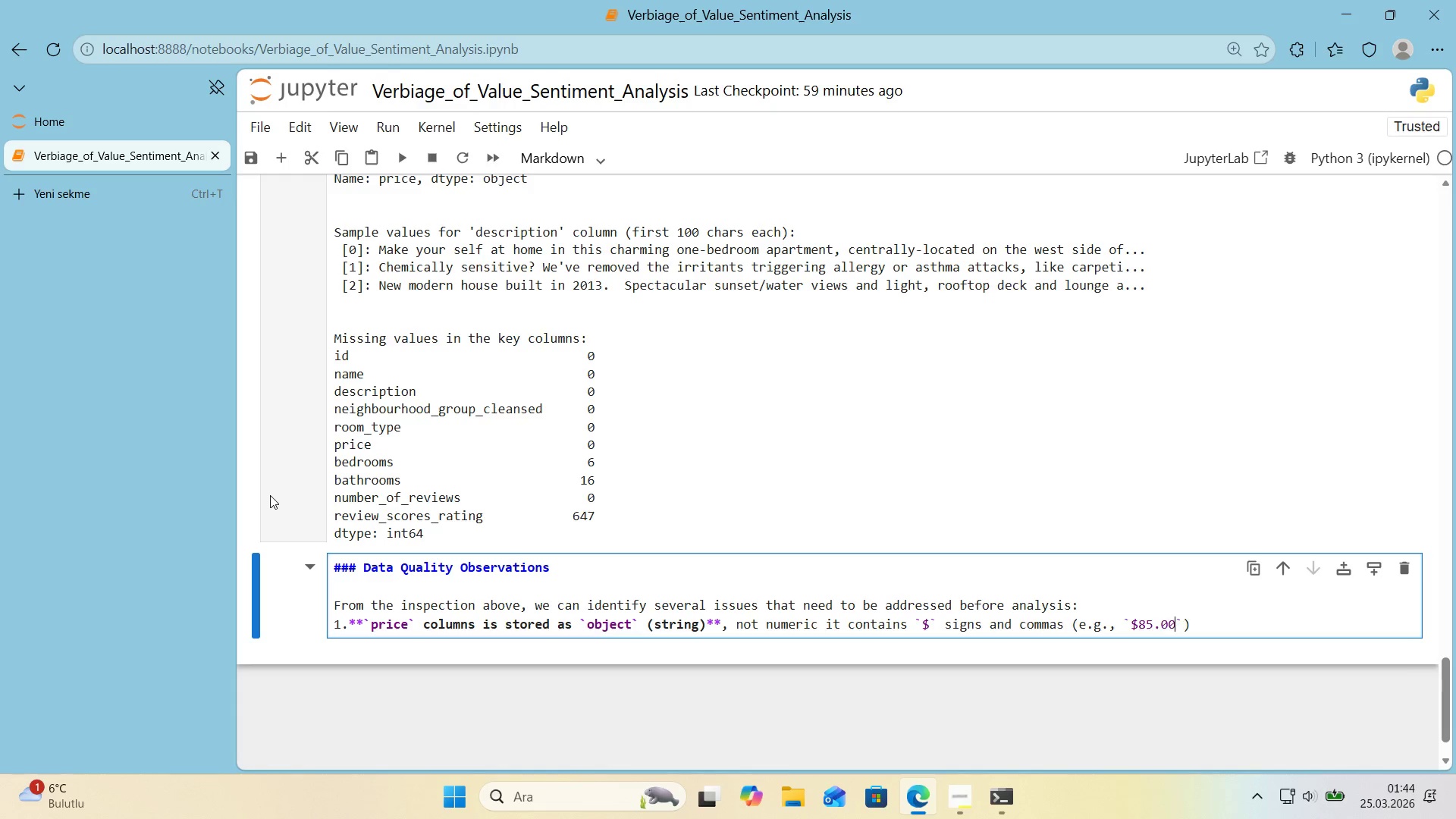 
key(Numpad0)
 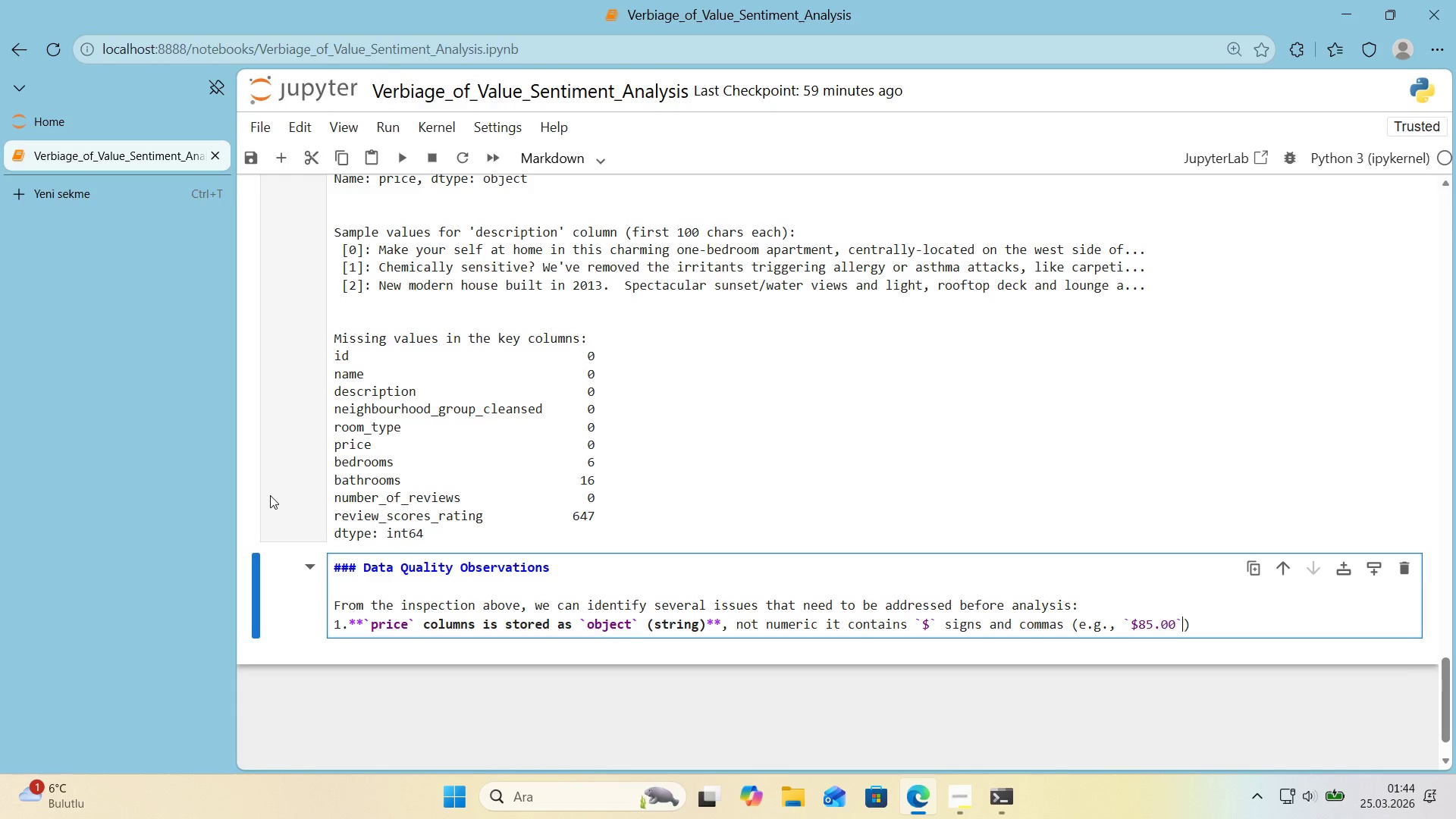 
key(ArrowRight)
 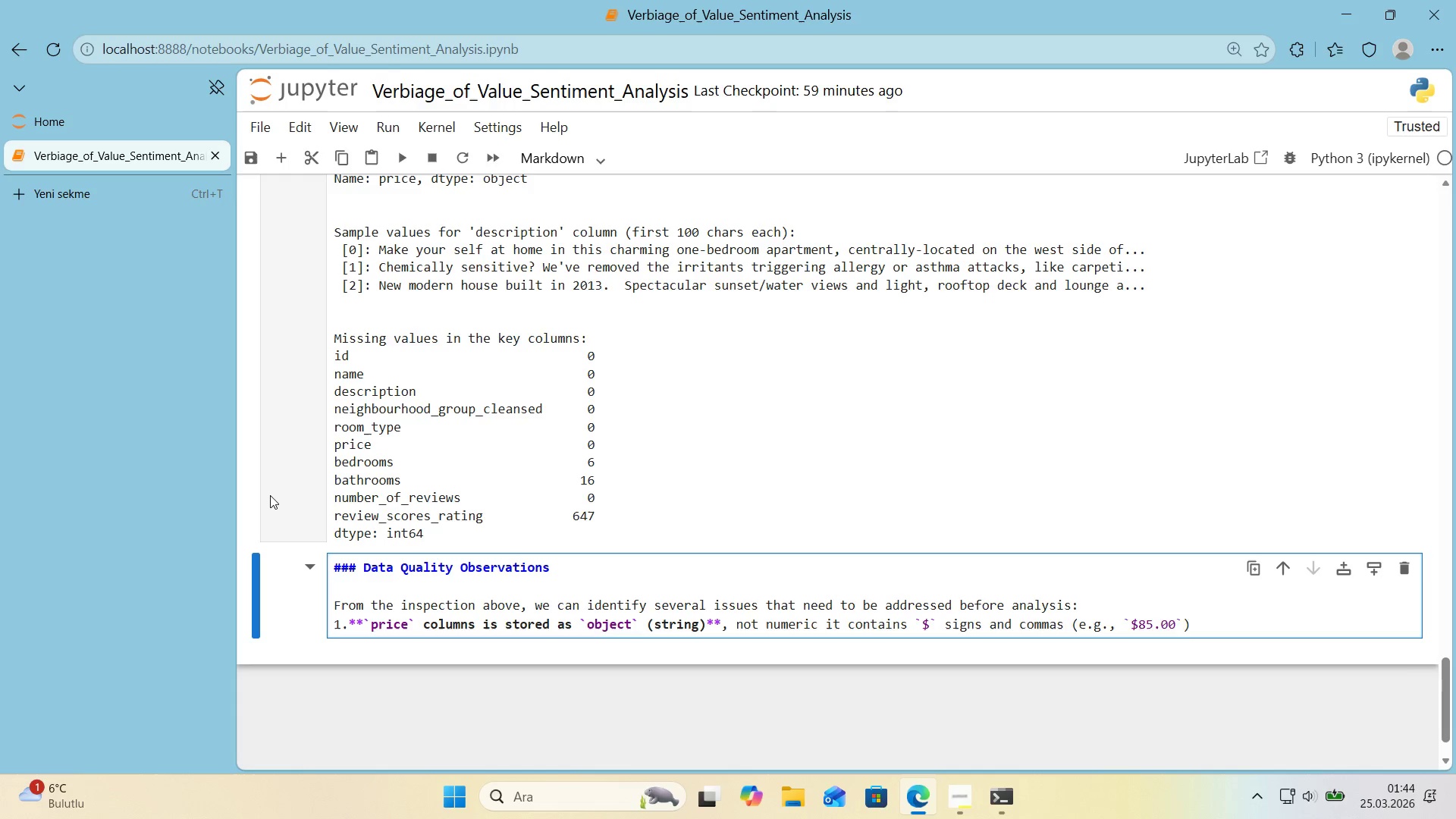 
key(Comma)
 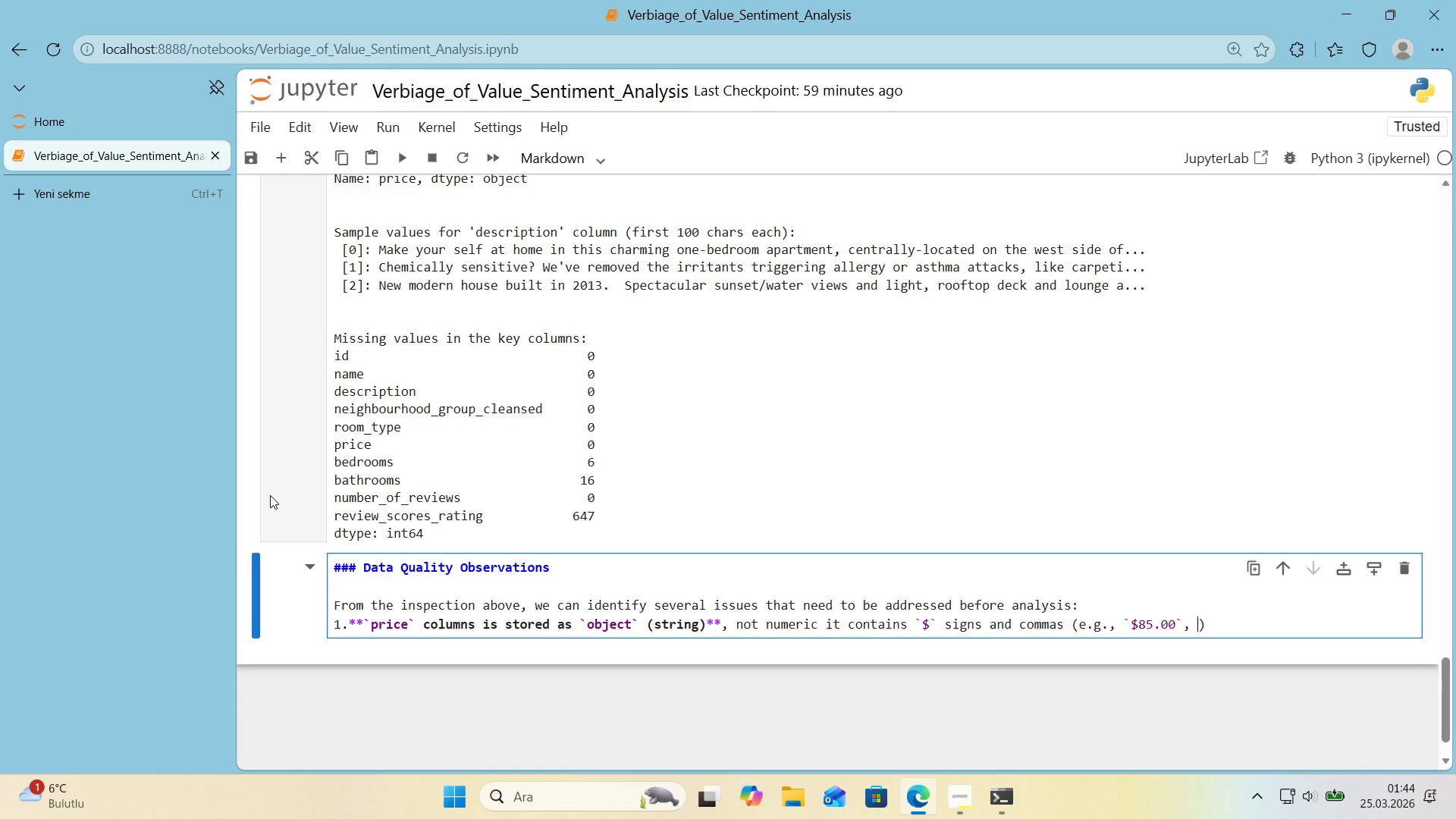 
key(Space)
 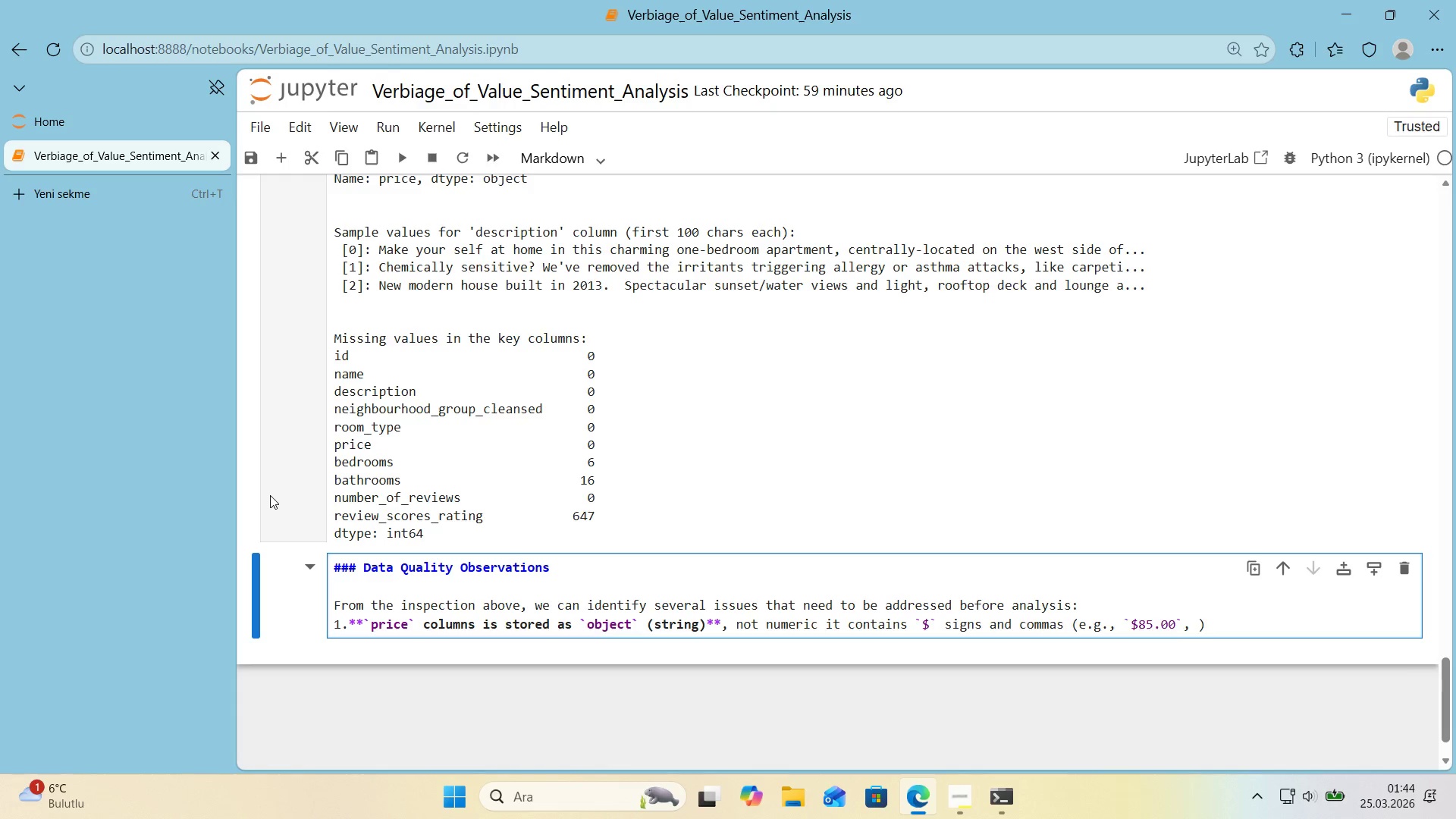 
key(Alt+Control+Comma)
 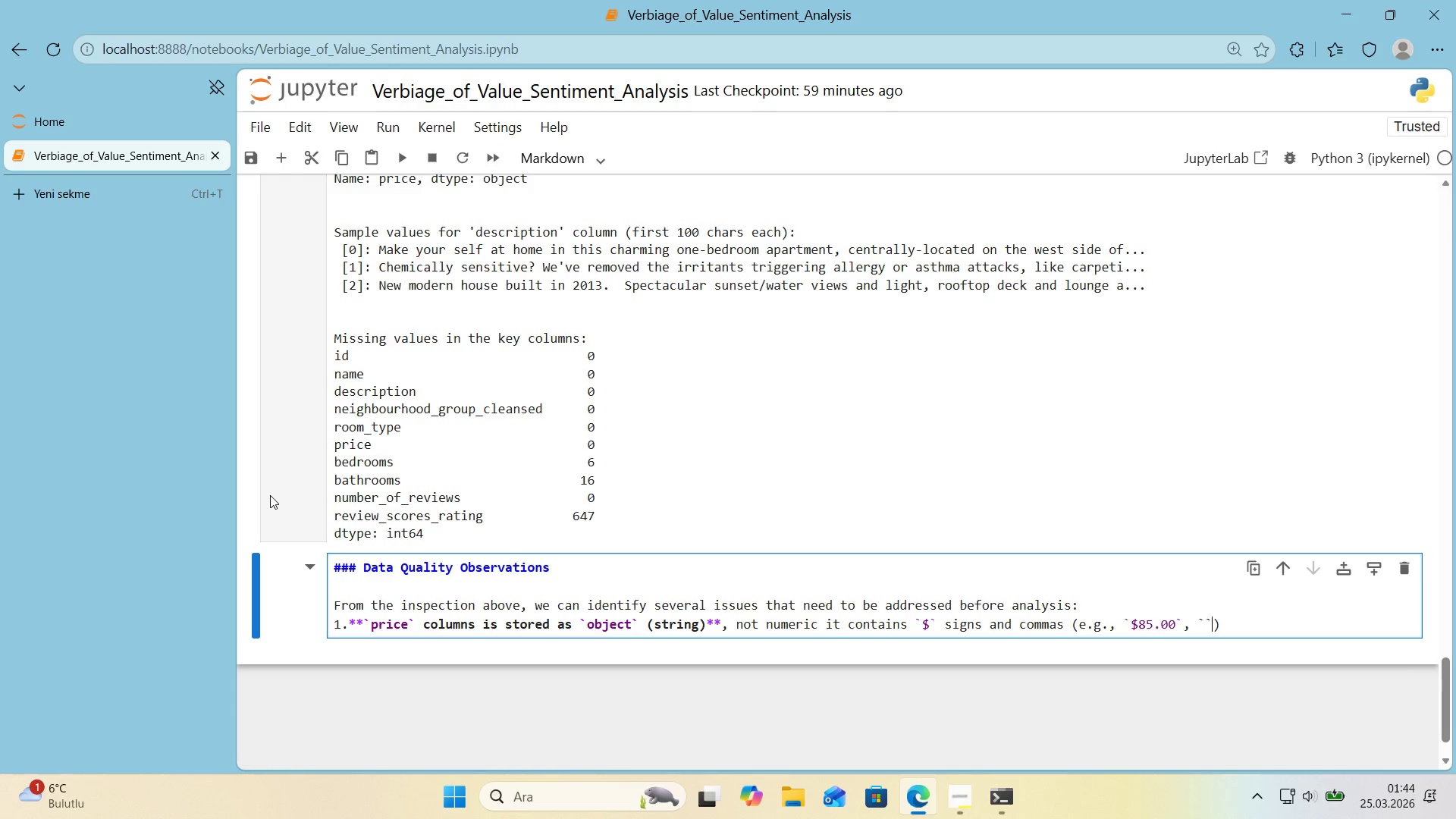 
key(Alt+Control+Comma)
 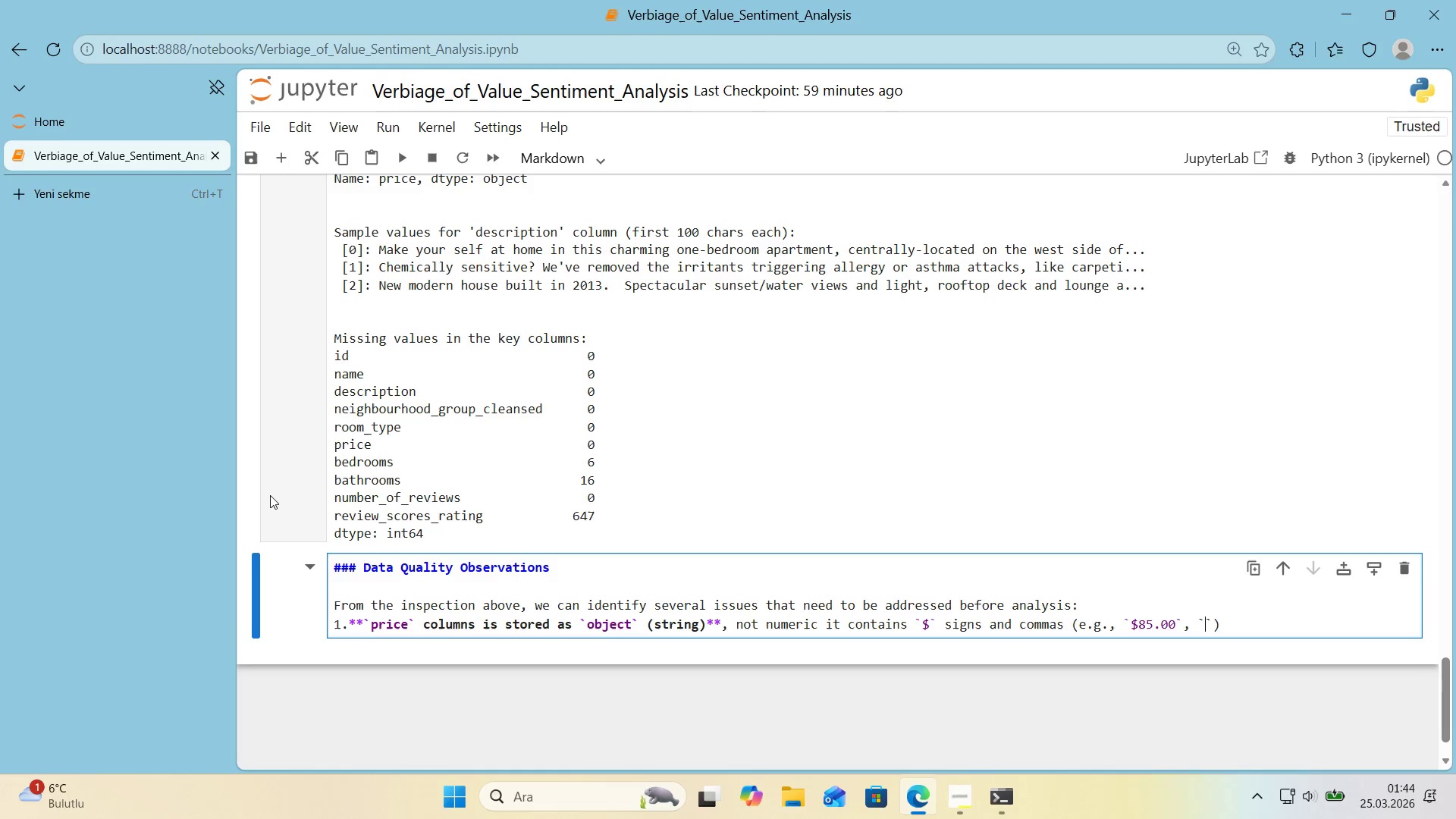 
key(ArrowLeft)
 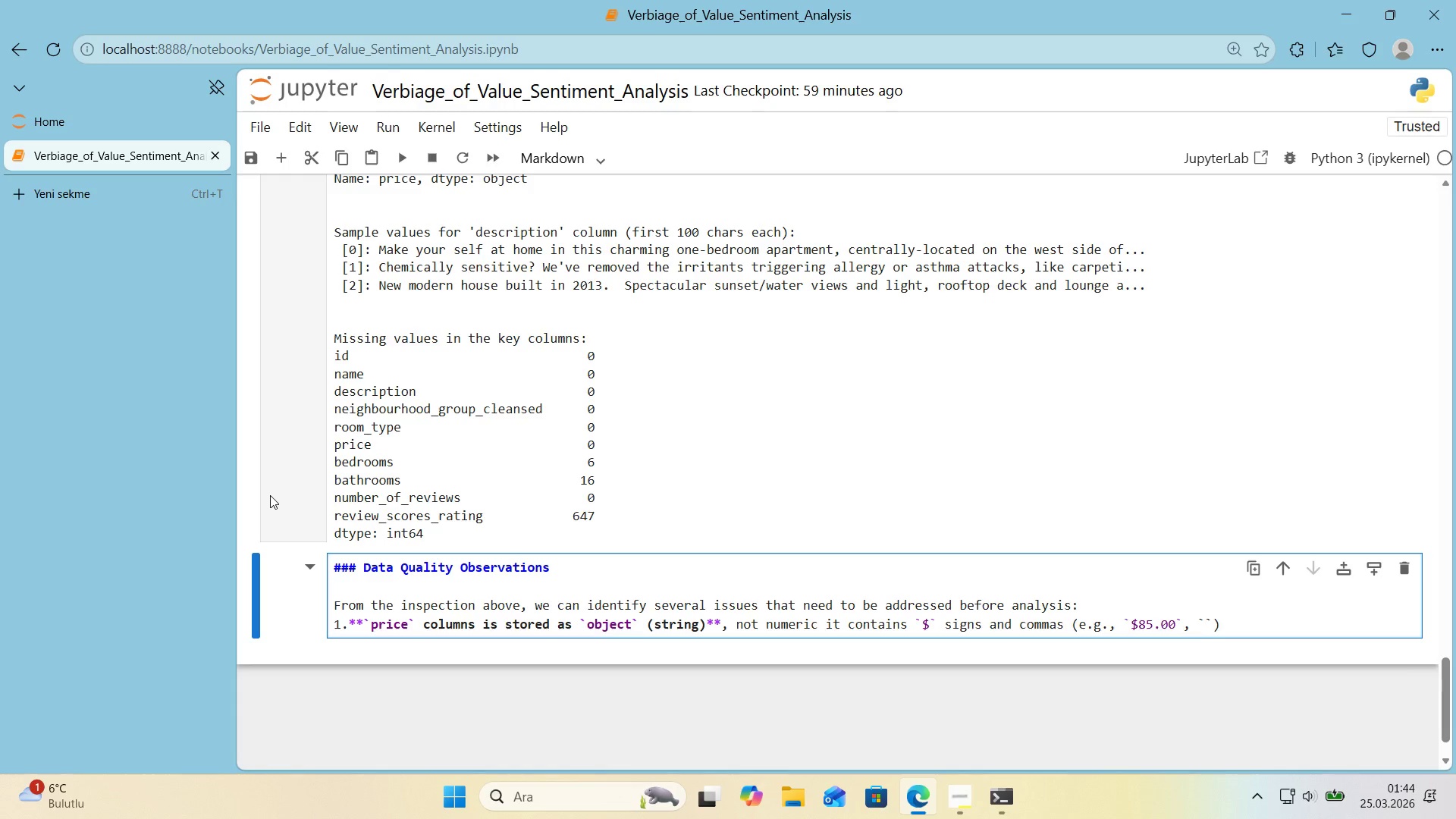 
key(1)
 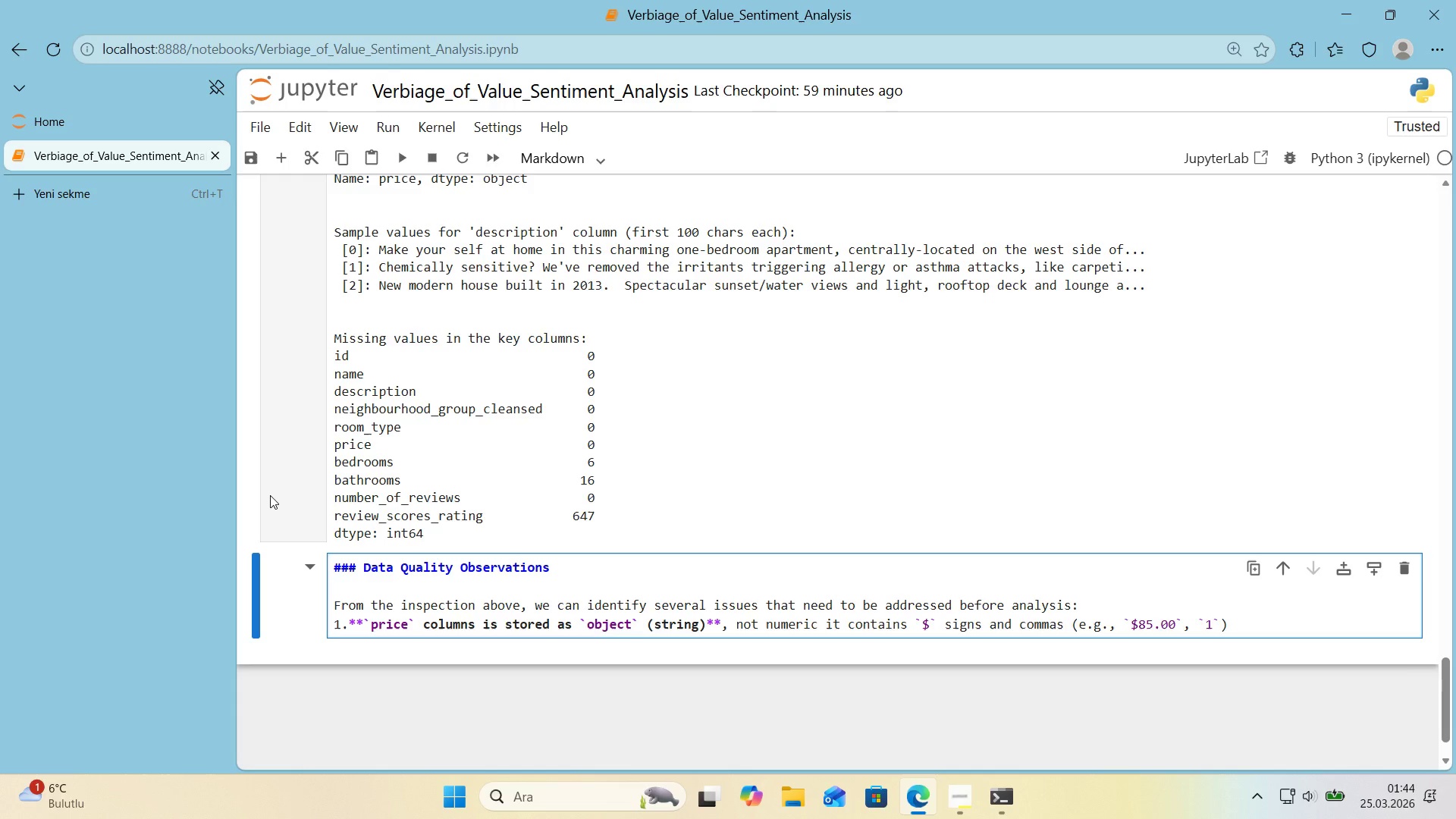 
key(Comma)
 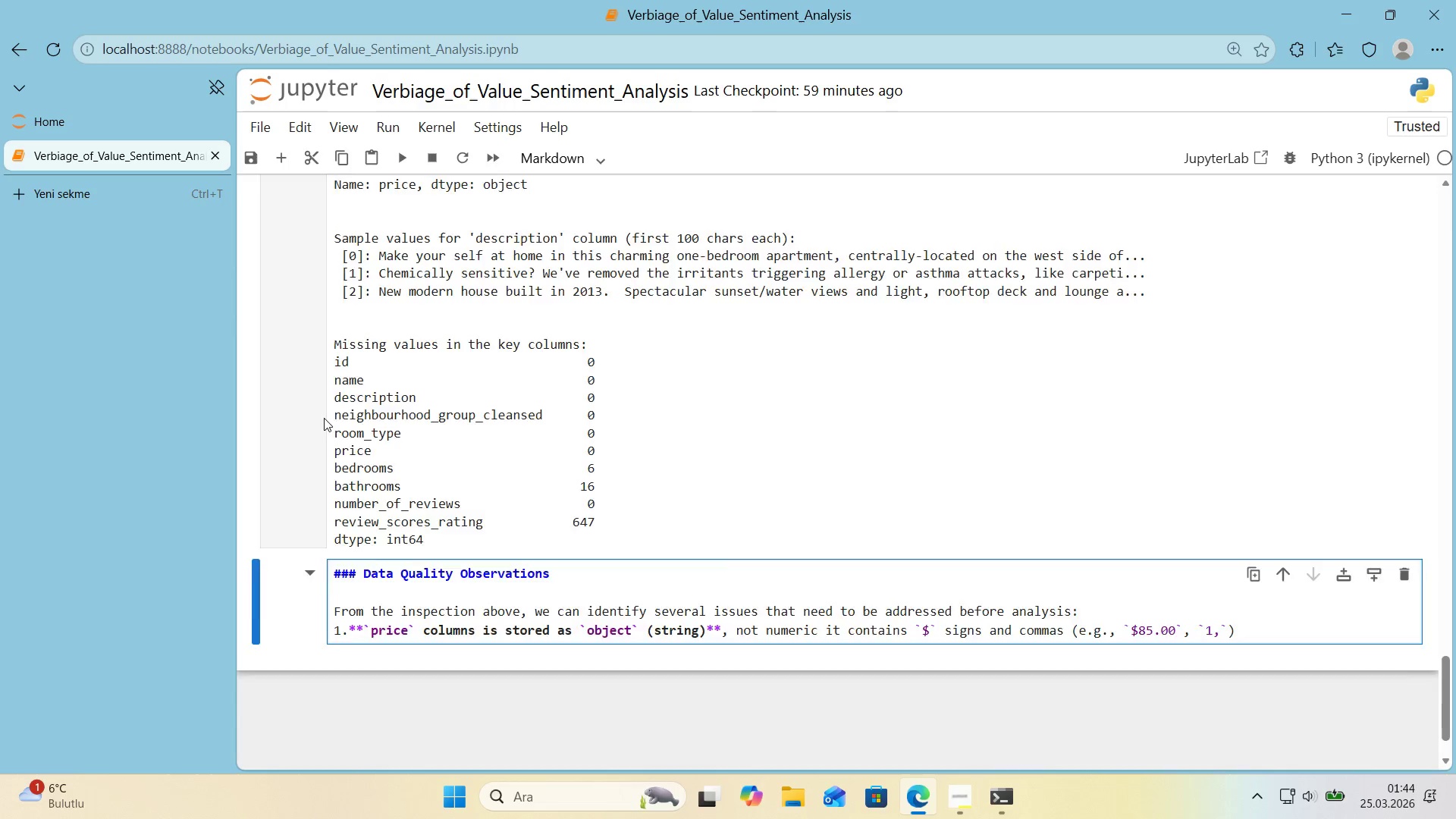 
scroll: coordinate [324, 418], scroll_direction: up, amount: 3.0
 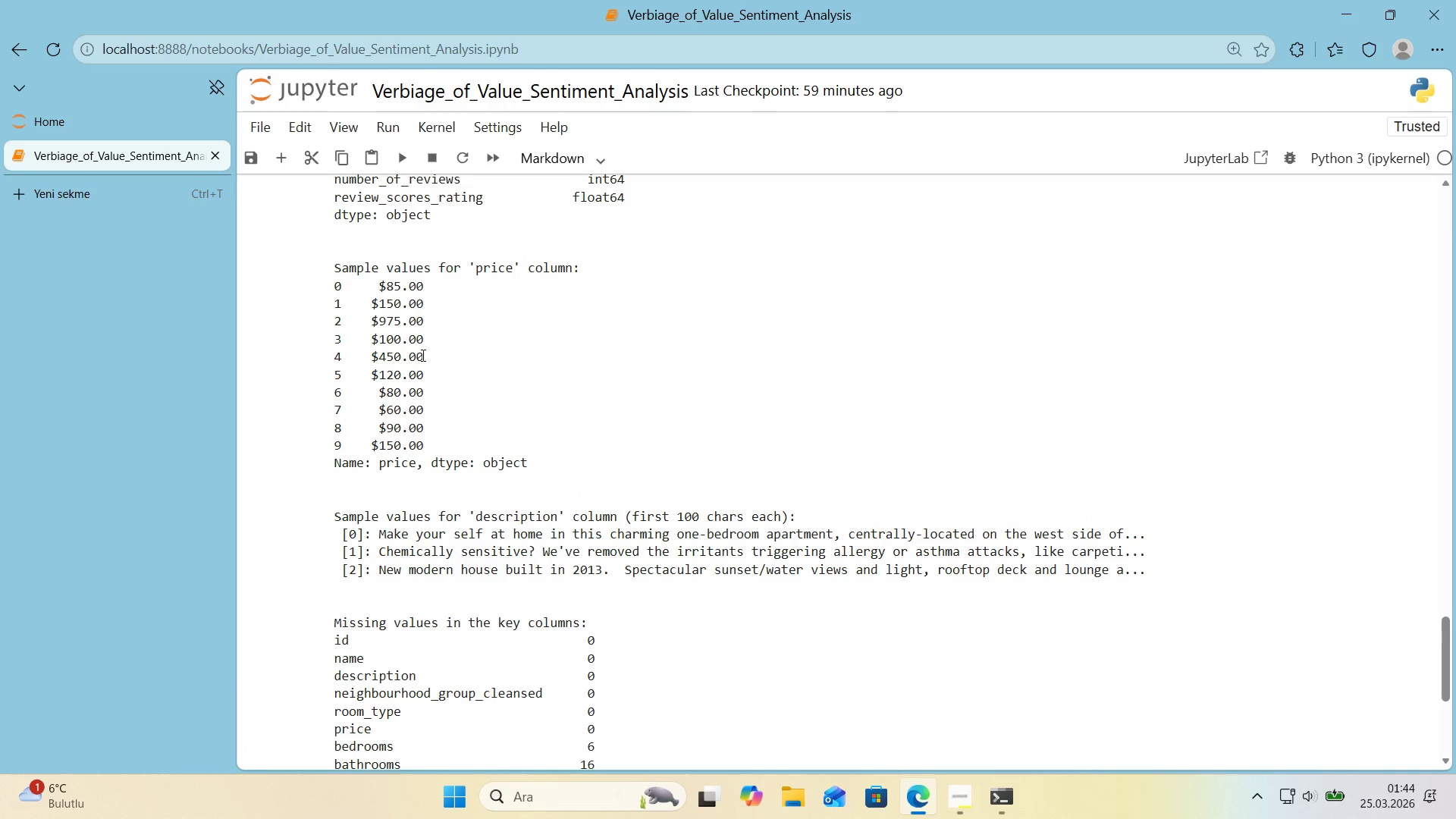 
left_click_drag(start_coordinate=[422, 355], to_coordinate=[370, 362])
 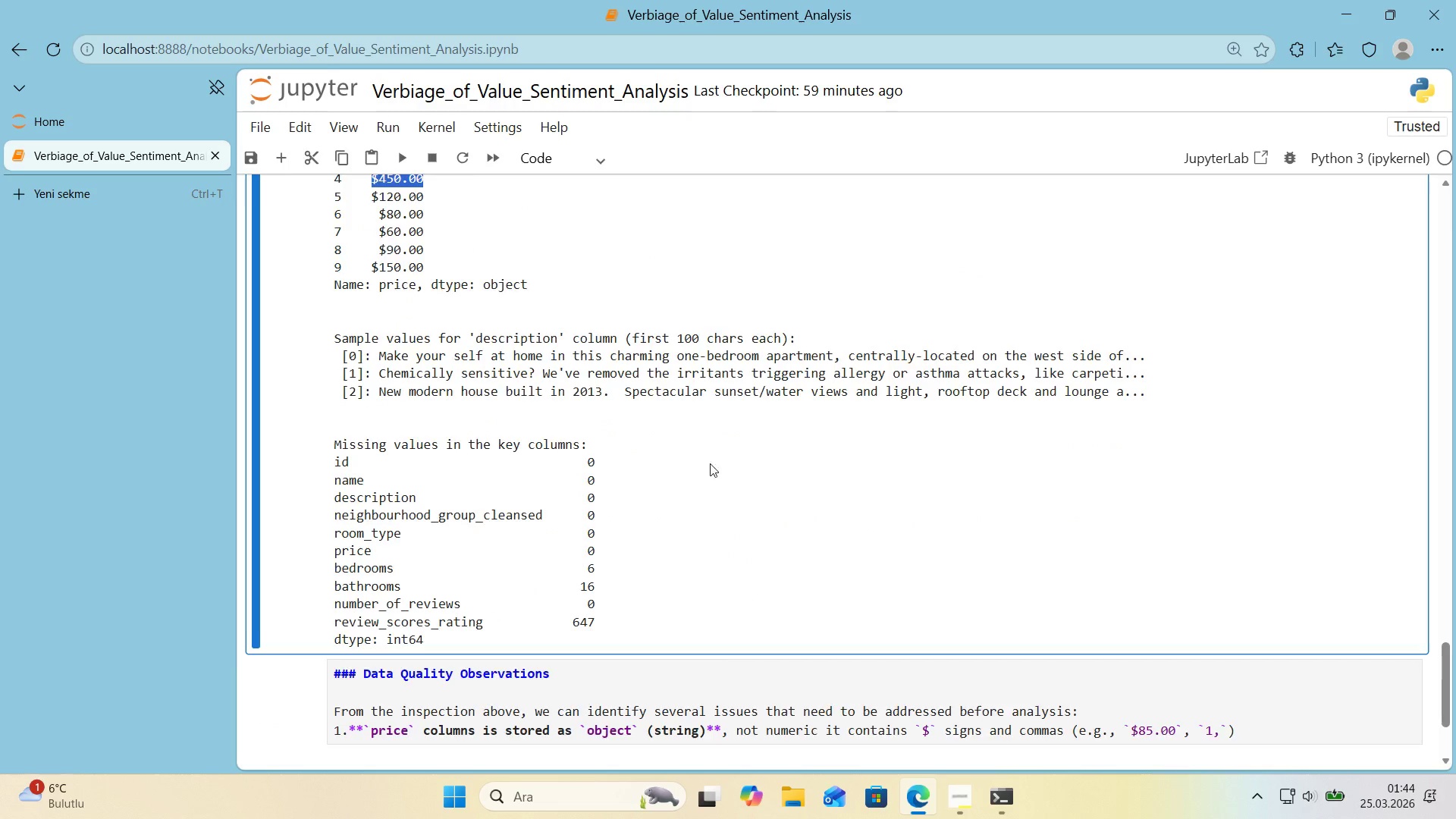 
key(Control+ControlLeft)
 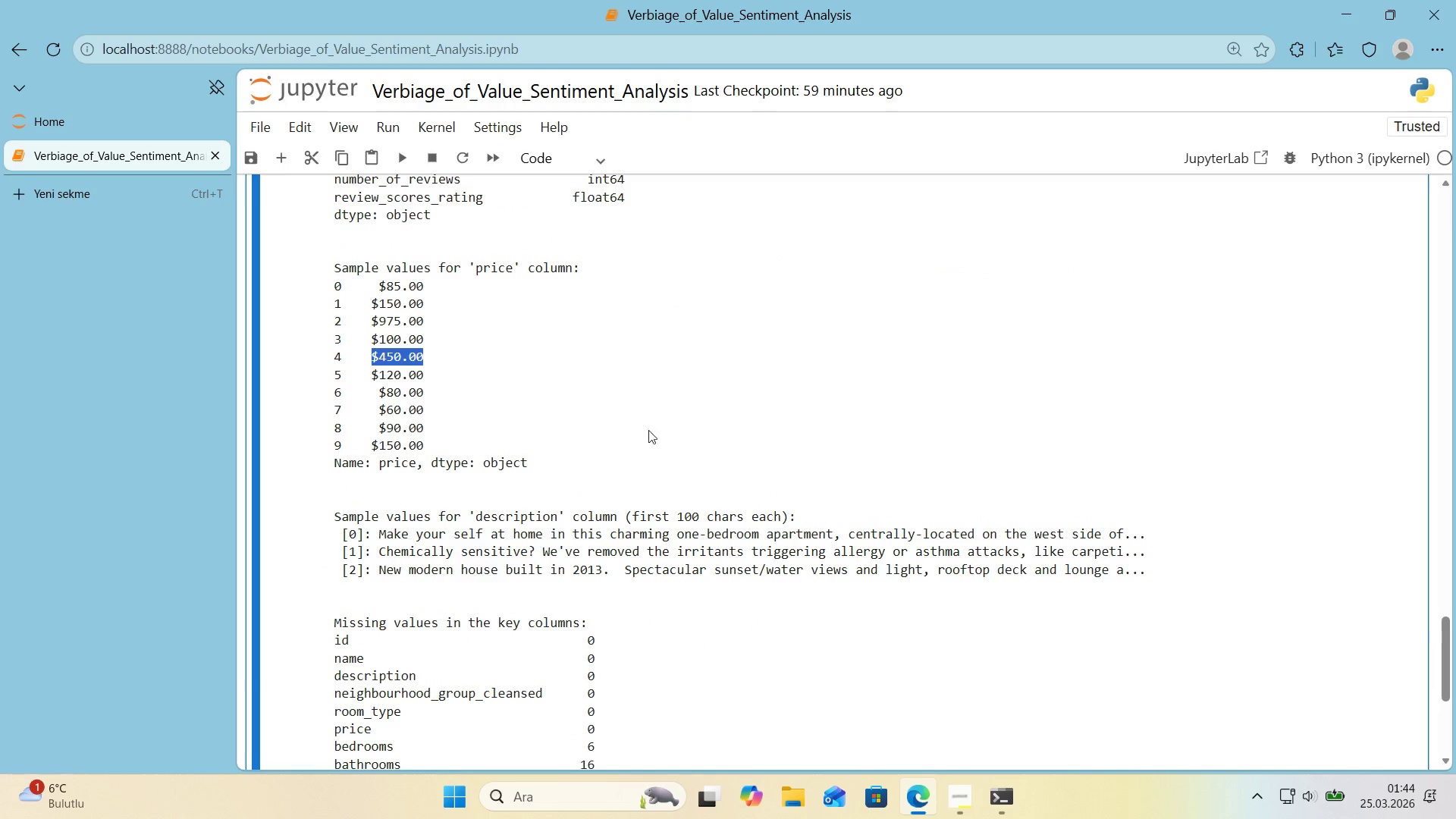 
key(Control+C)
 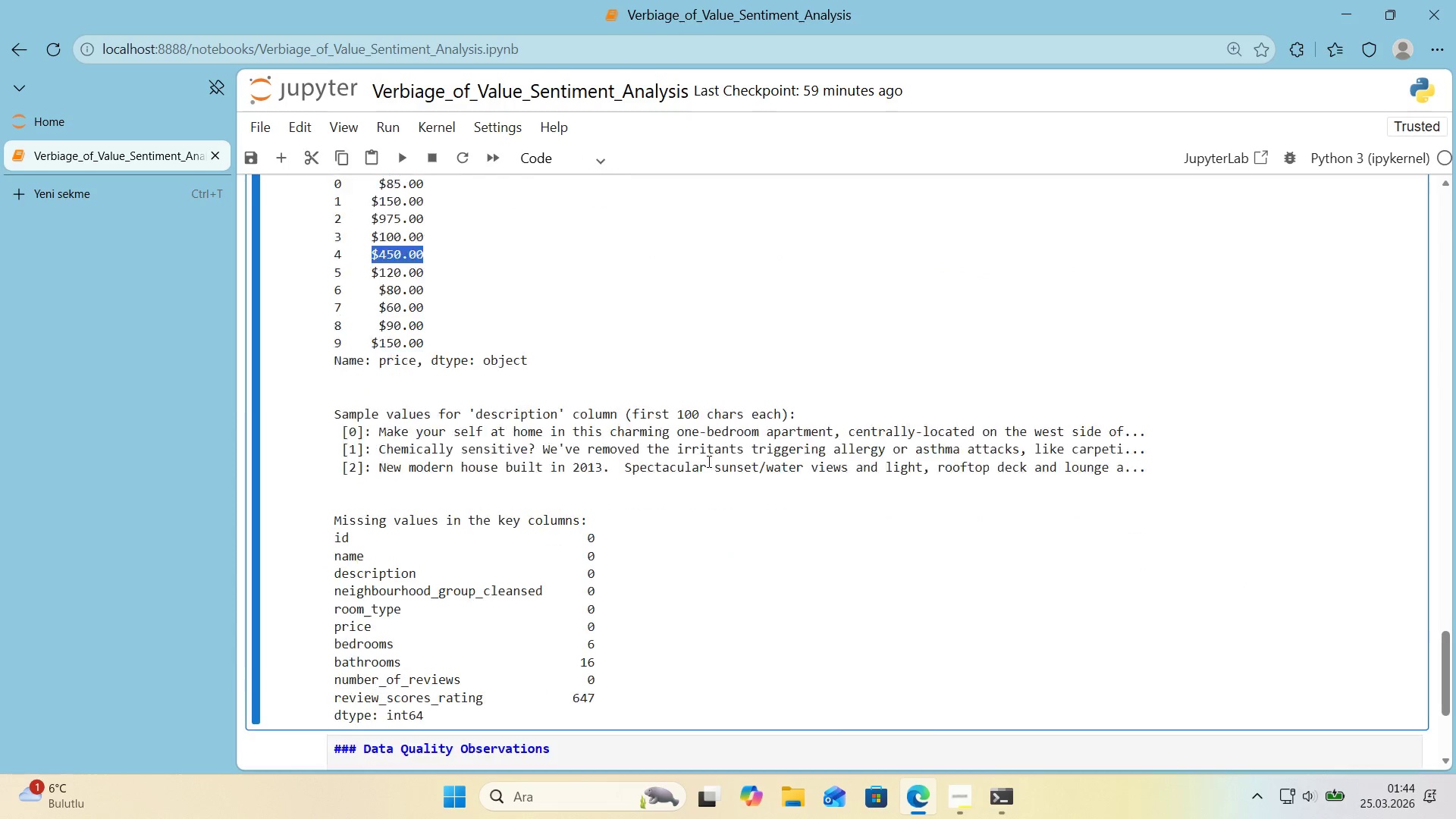 
scroll: coordinate [817, 524], scroll_direction: down, amount: 5.0
 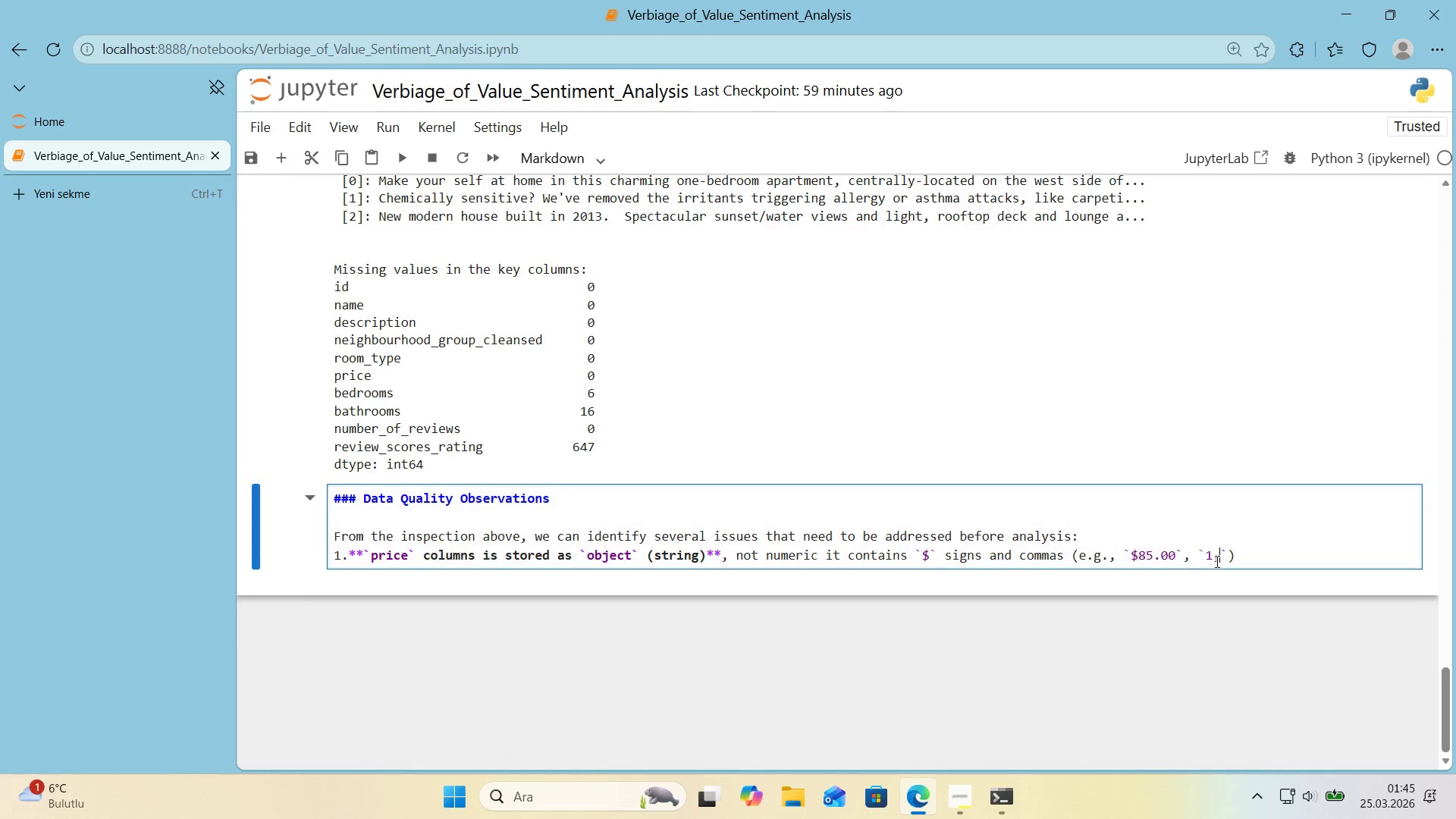 
left_click_drag(start_coordinate=[1221, 561], to_coordinate=[1210, 563])
 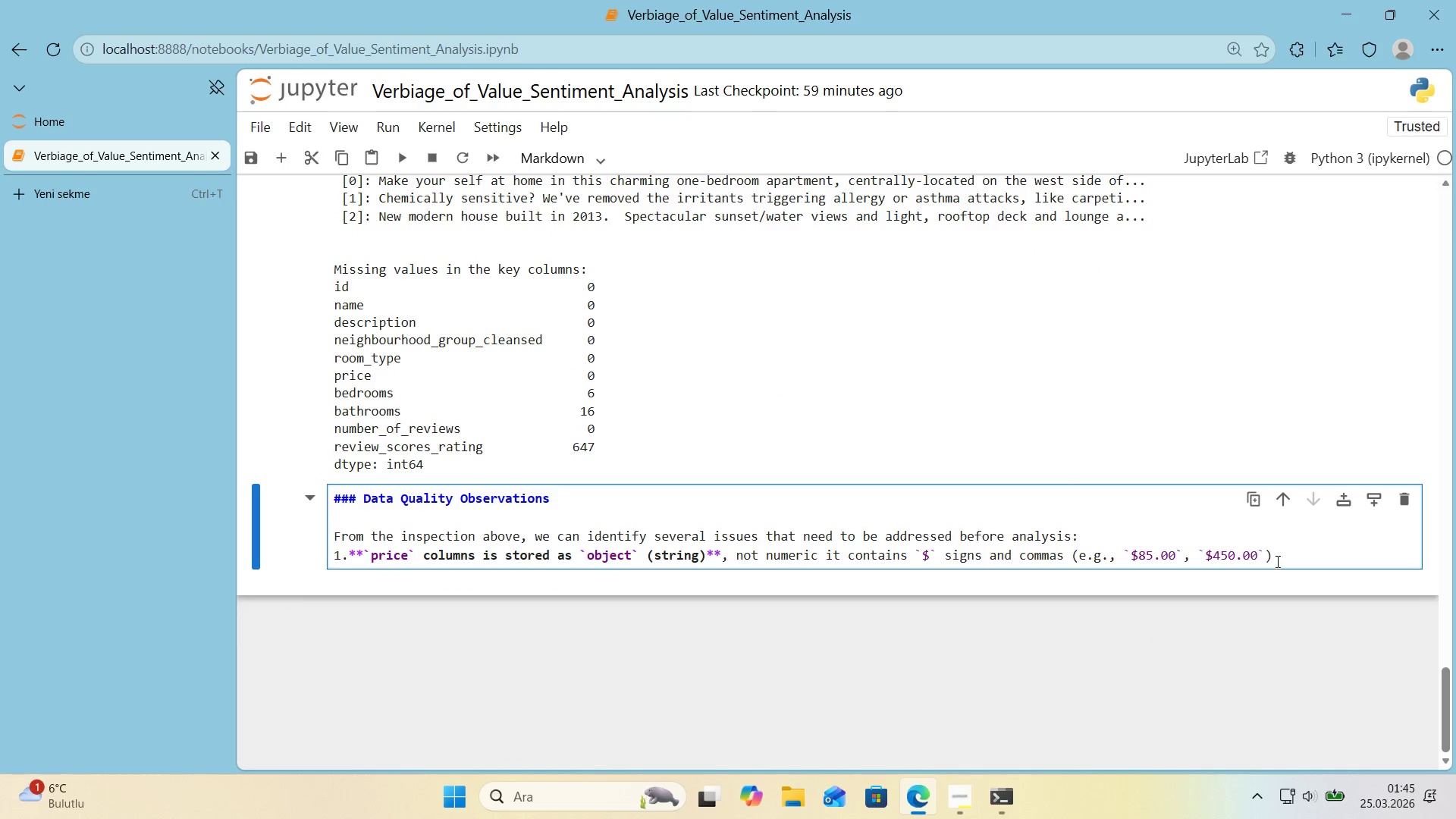 
key(Control+ControlLeft)
 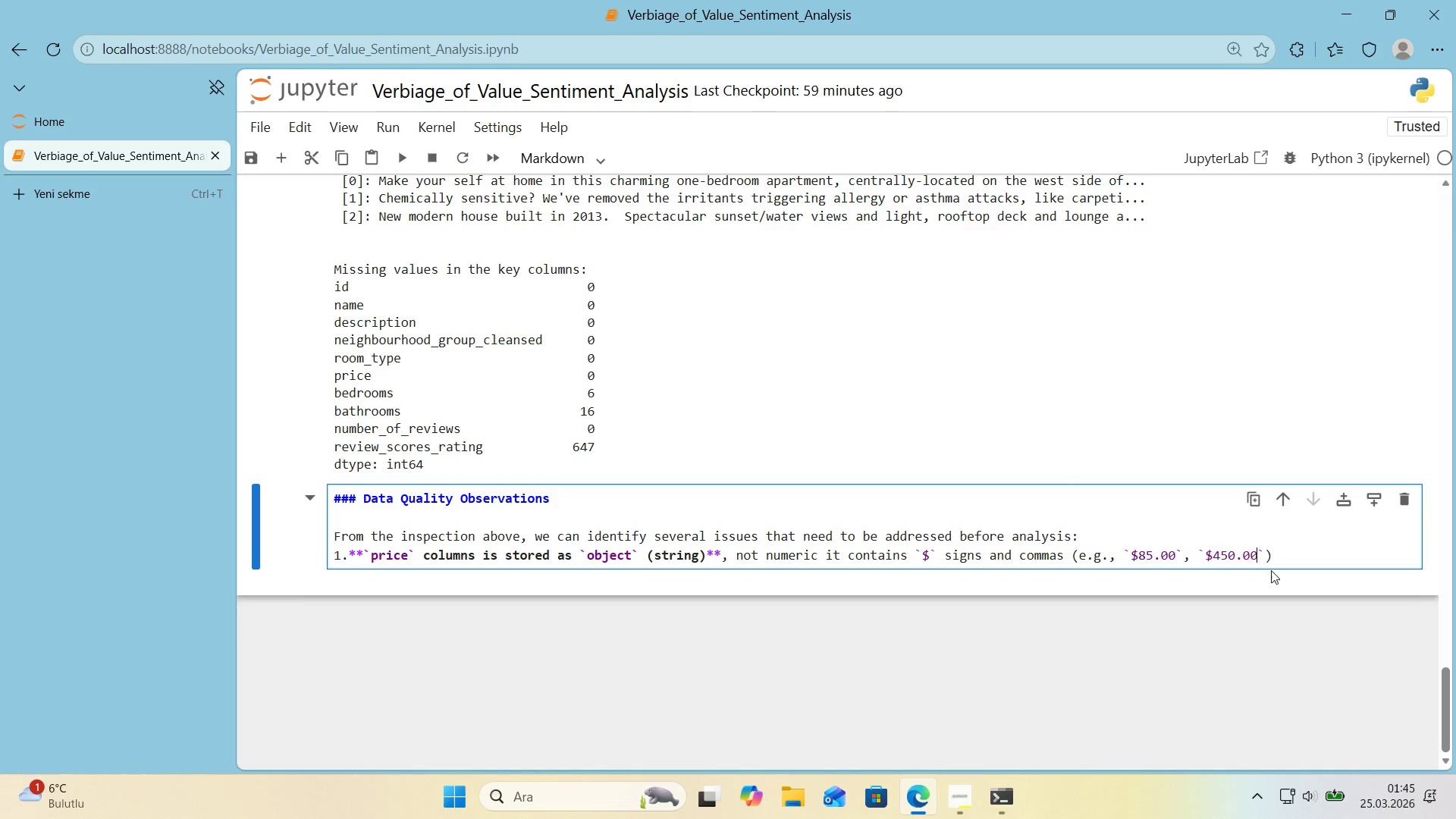 
key(Control+V)
 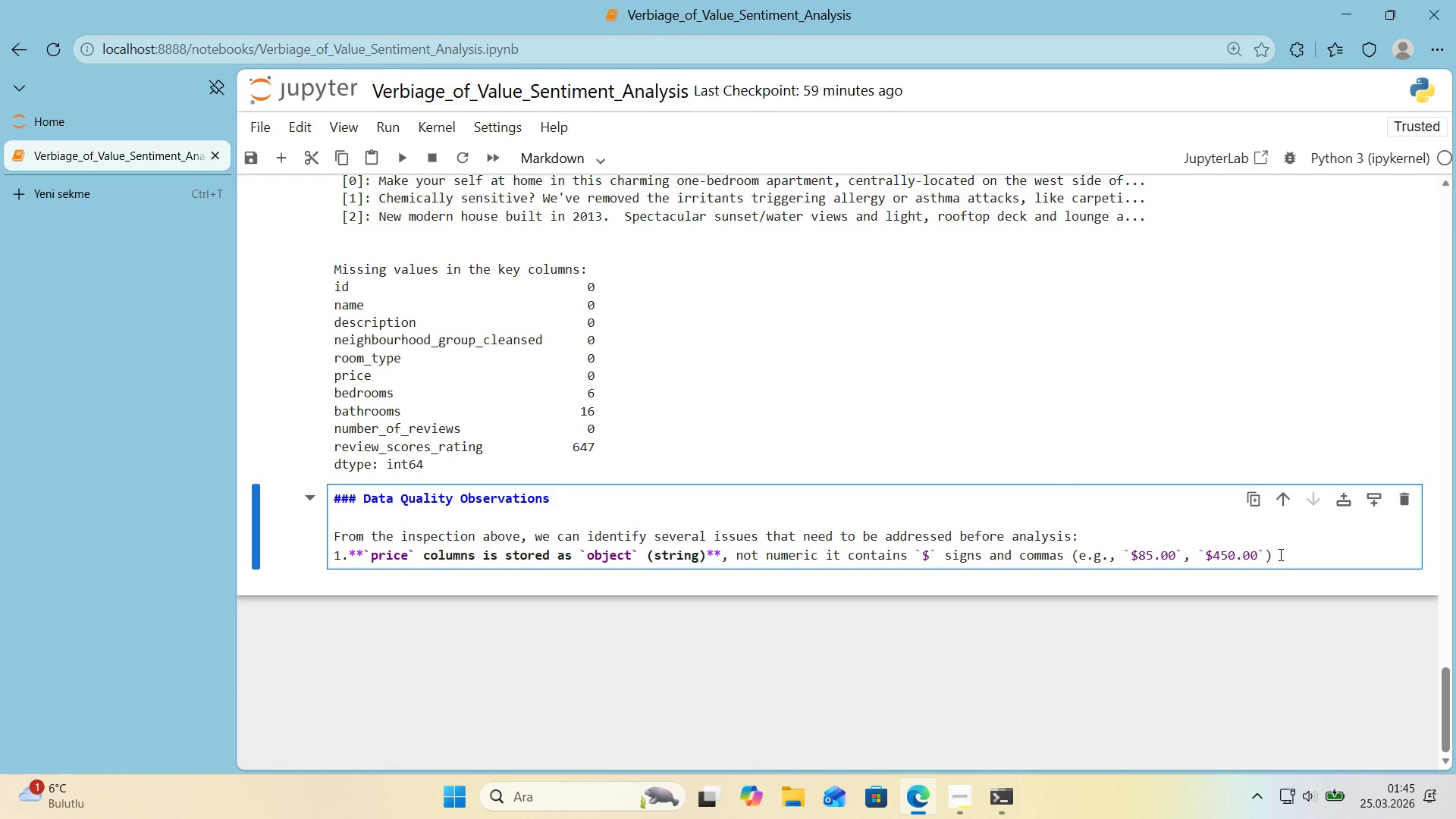 
left_click([1282, 554])
 